 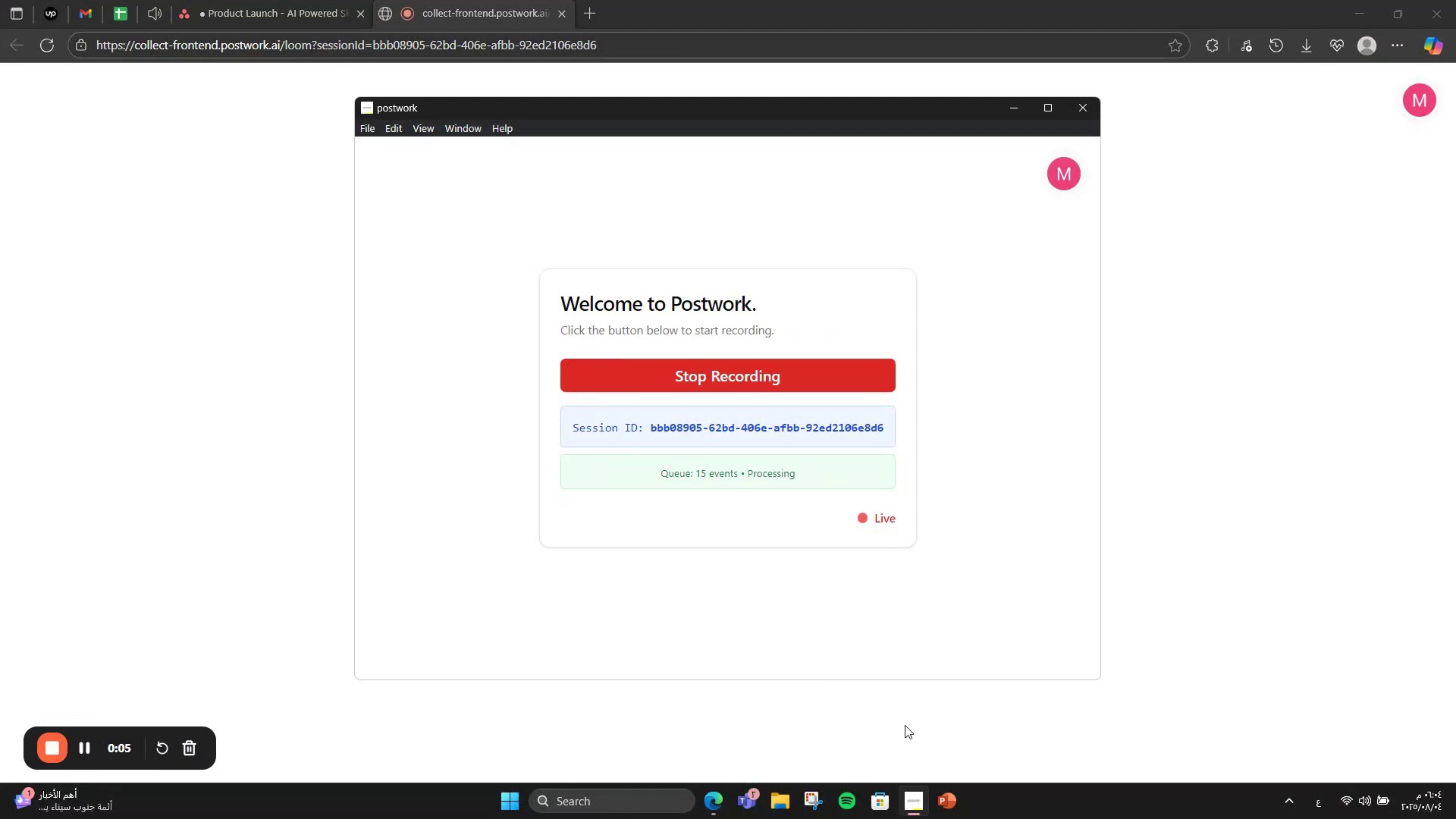 
left_click([905, 725])
 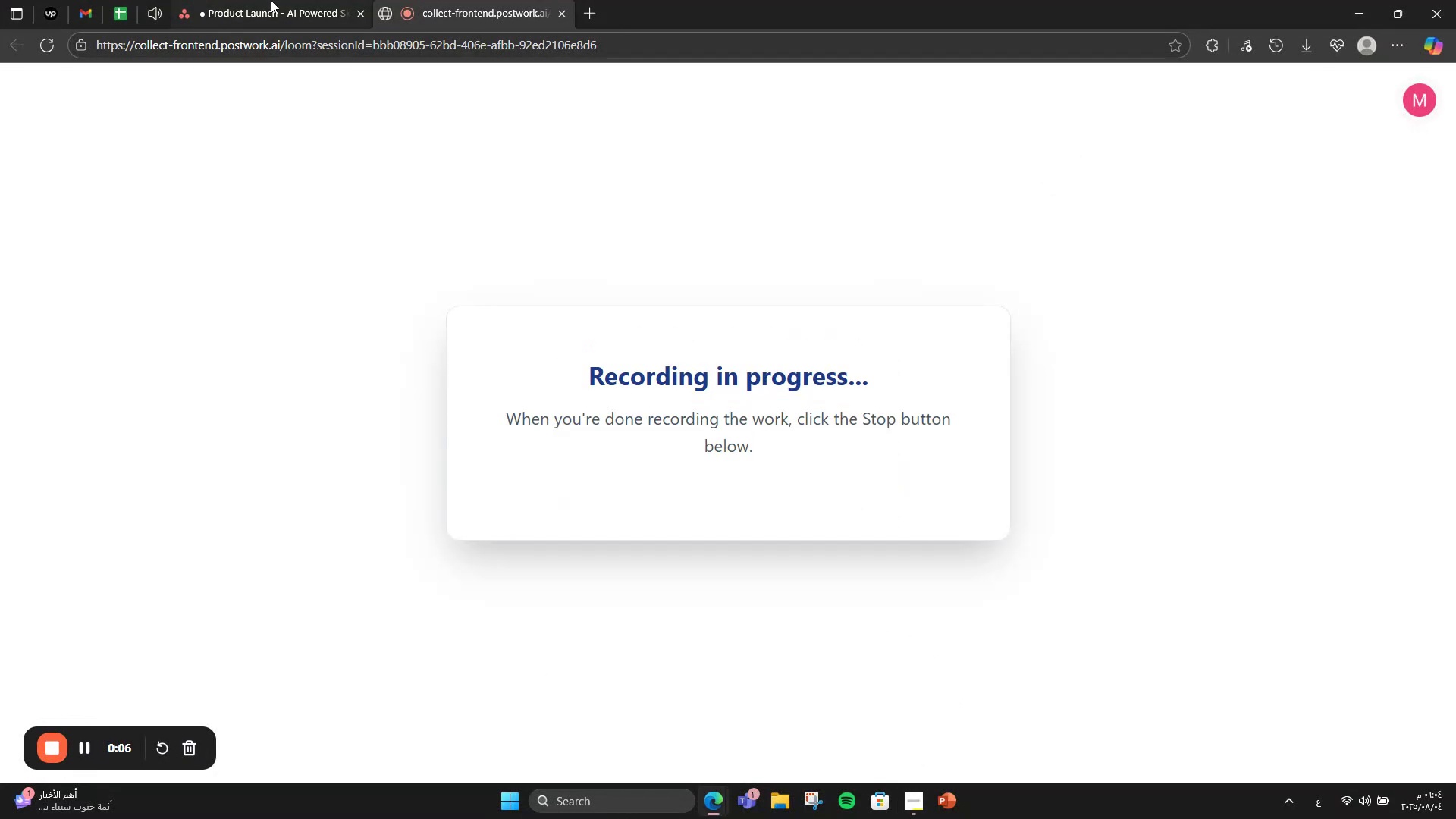 
left_click([271, 0])
 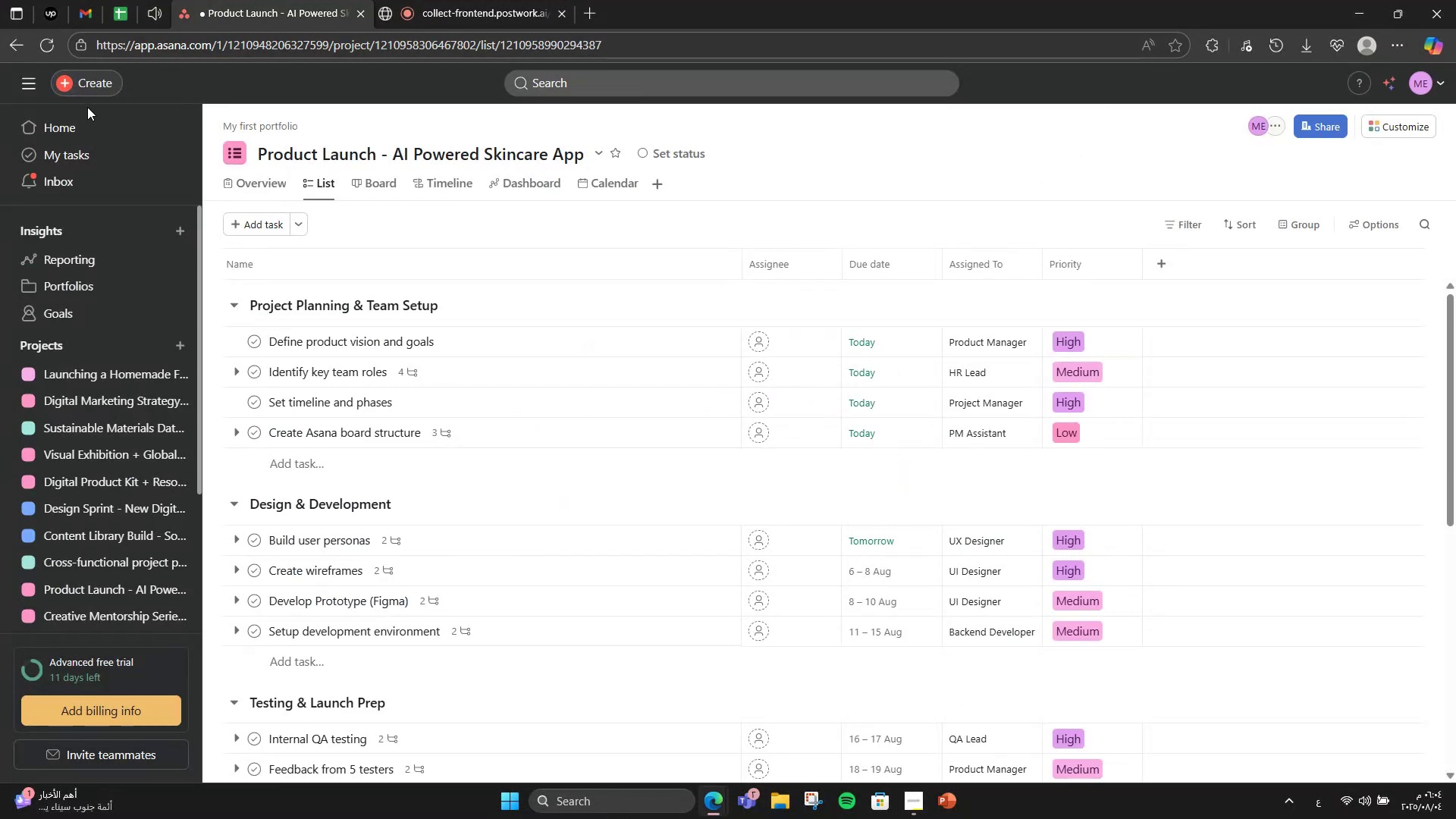 
left_click([83, 82])
 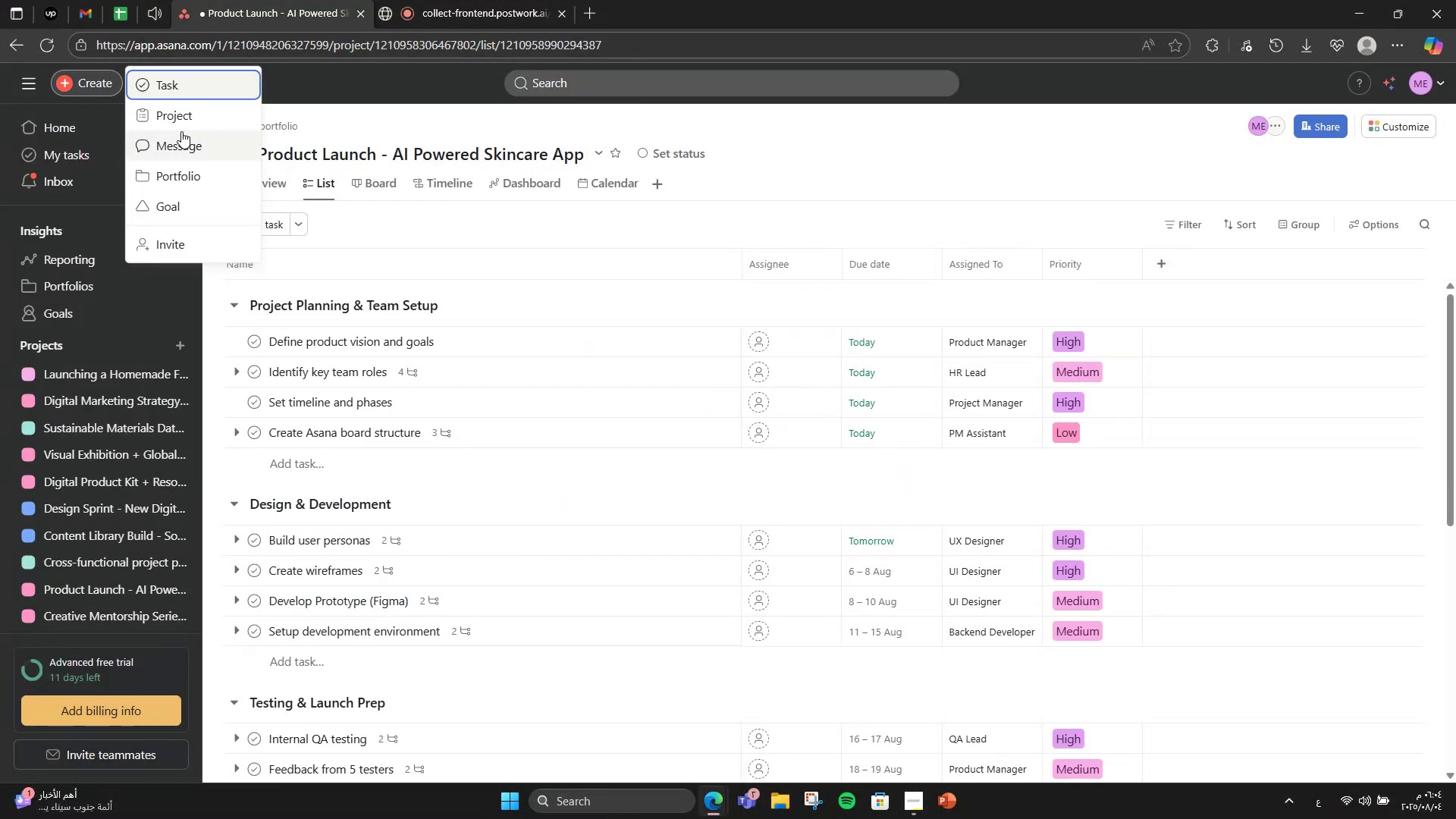 
left_click([181, 121])
 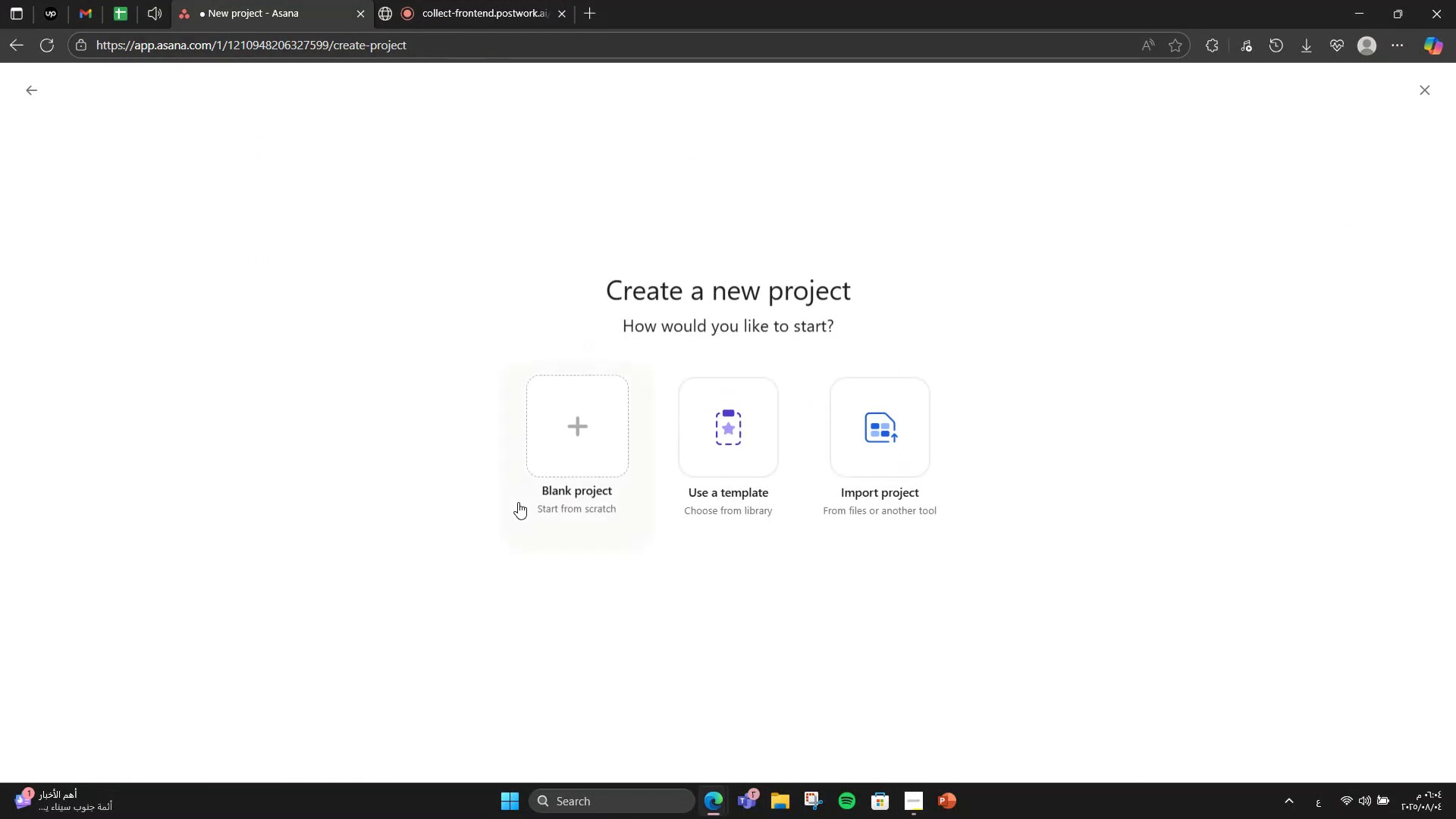 
left_click_drag(start_coordinate=[557, 433], to_coordinate=[563, 433])
 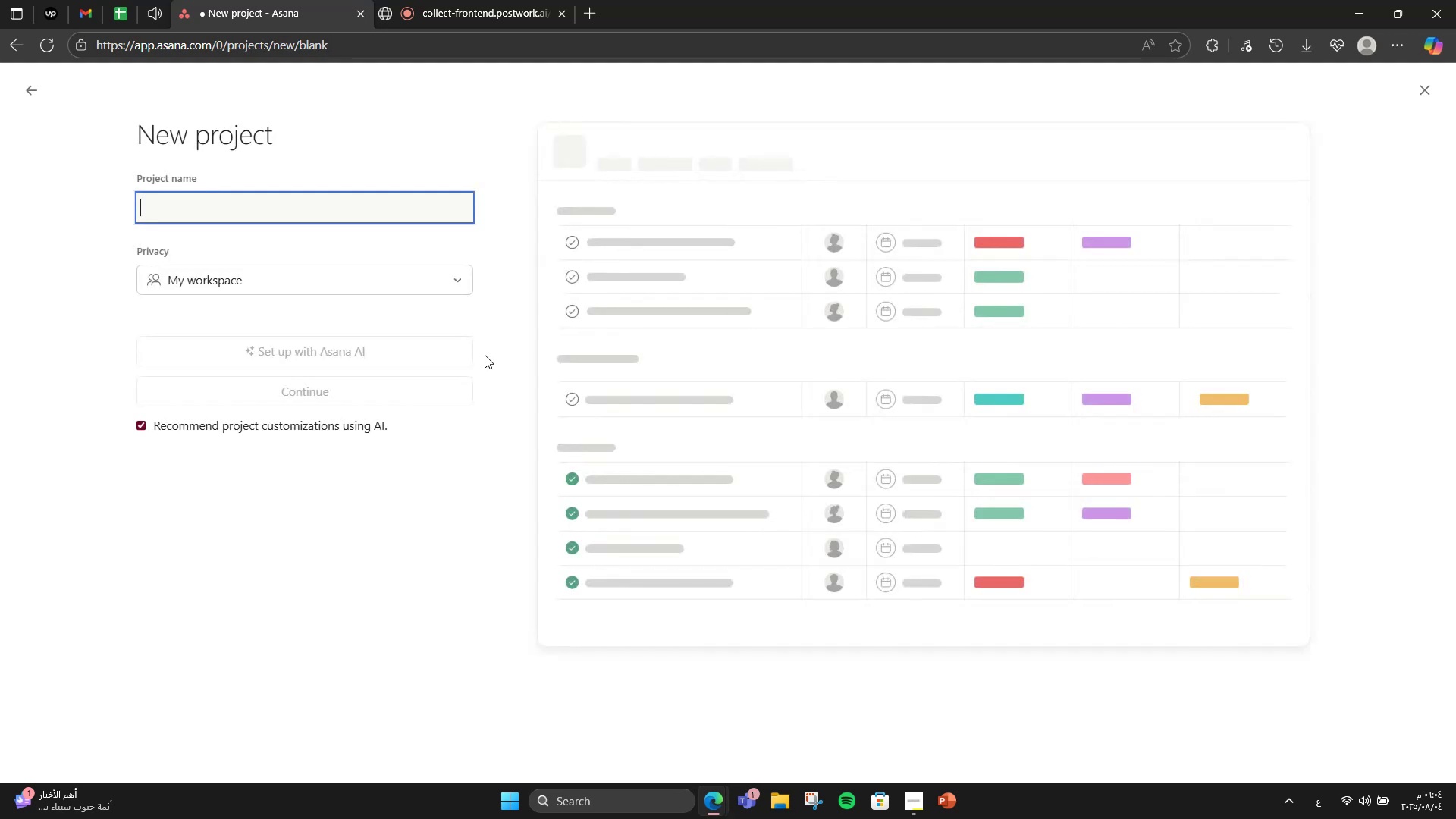 
type(V)
key(Backspace)
type(Virtual Desiggn)
key(Backspace)
key(Backspace)
type(n Summit - Plan & Excute)
 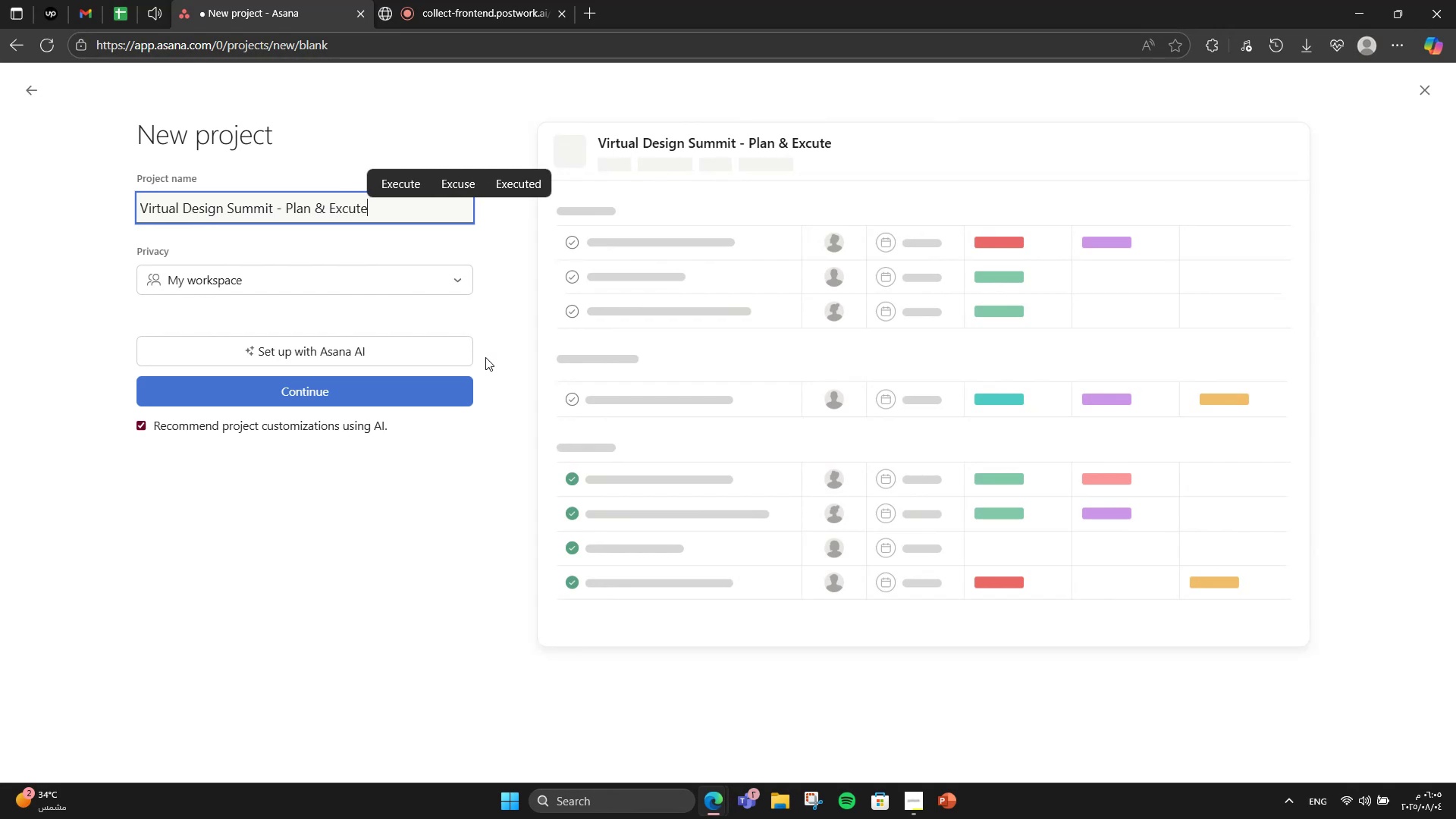 
hold_key(key=AltLeft, duration=0.36)
 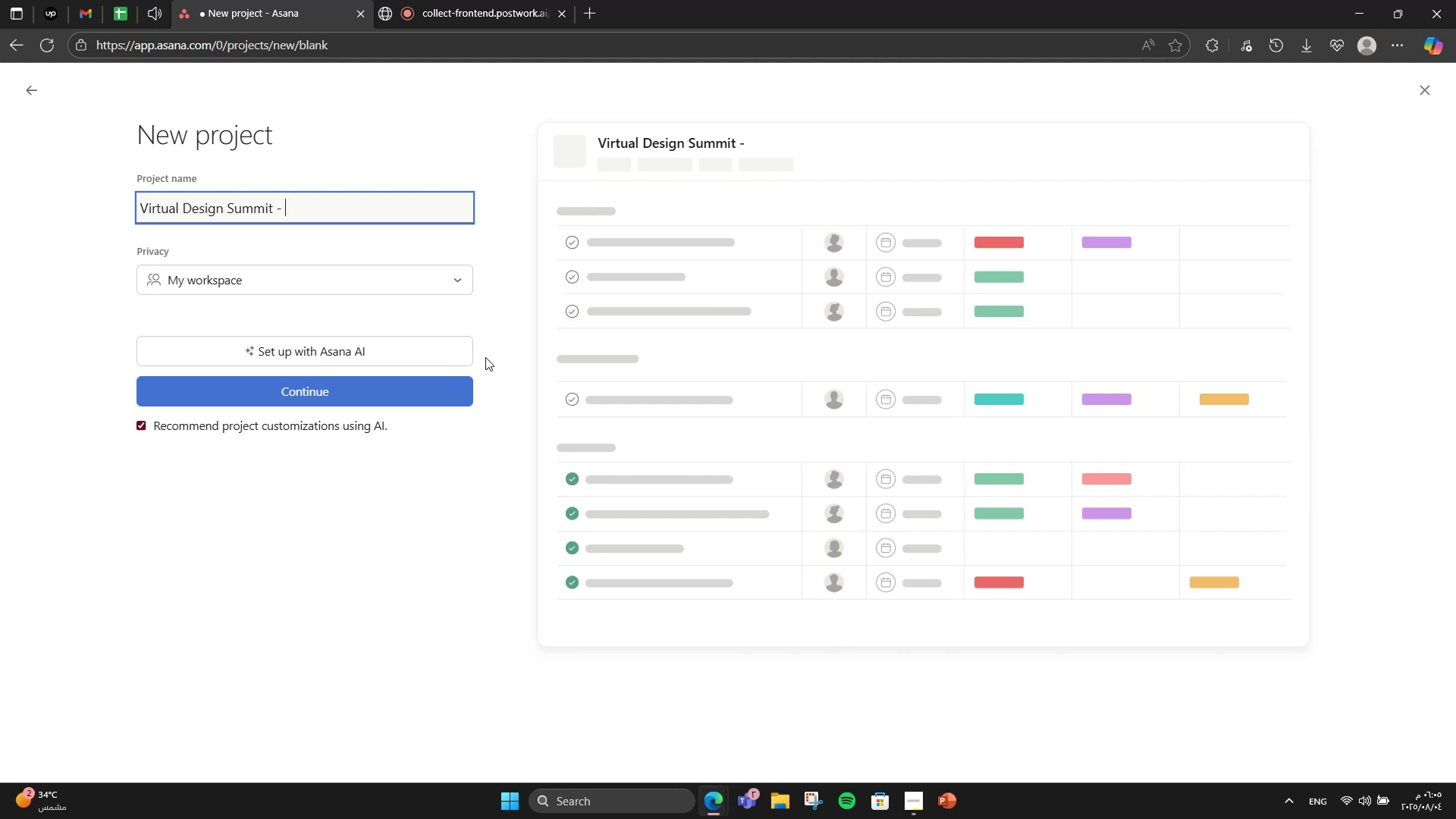 
left_click([350, 209])
 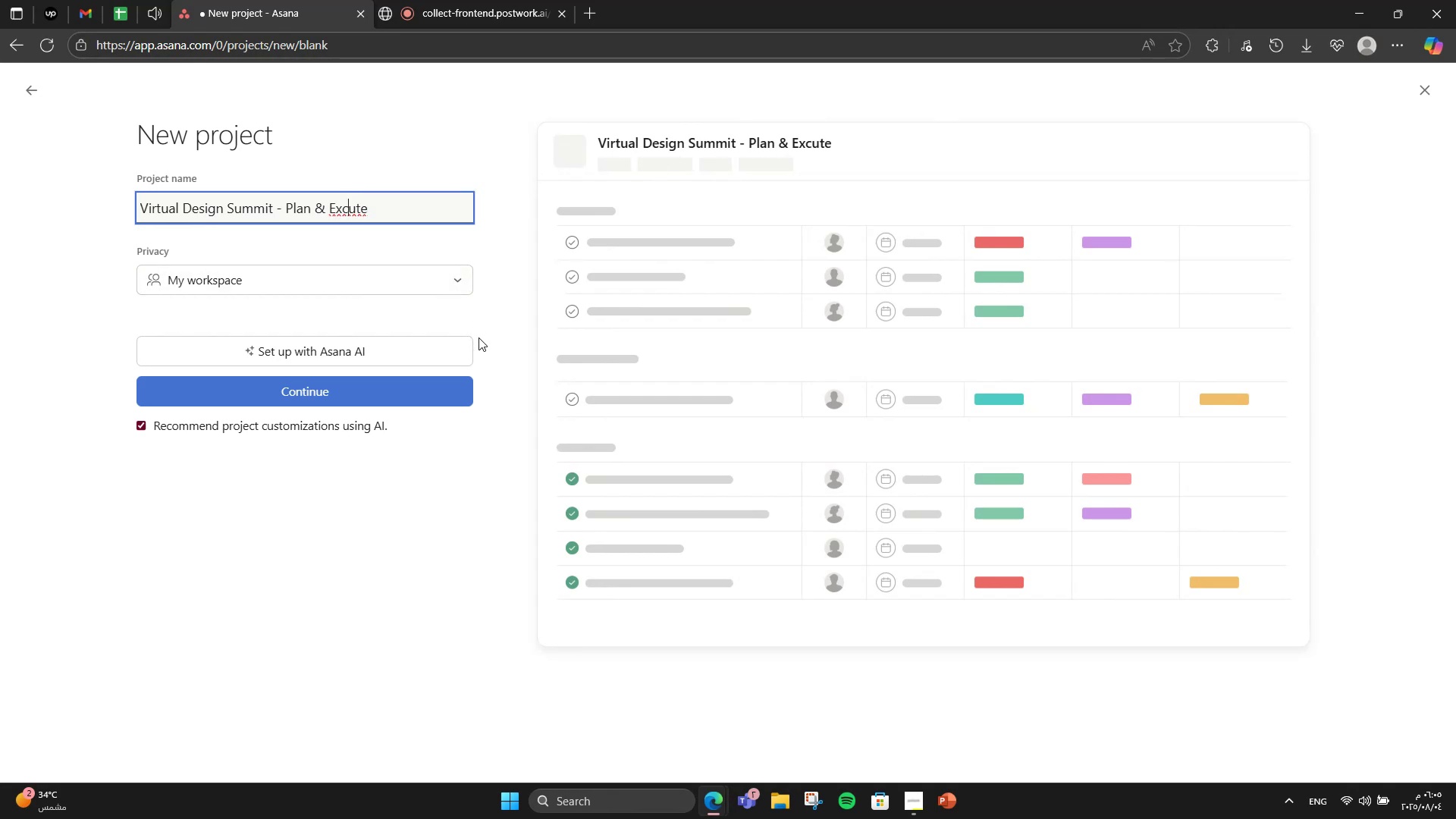 
key(ArrowLeft)
 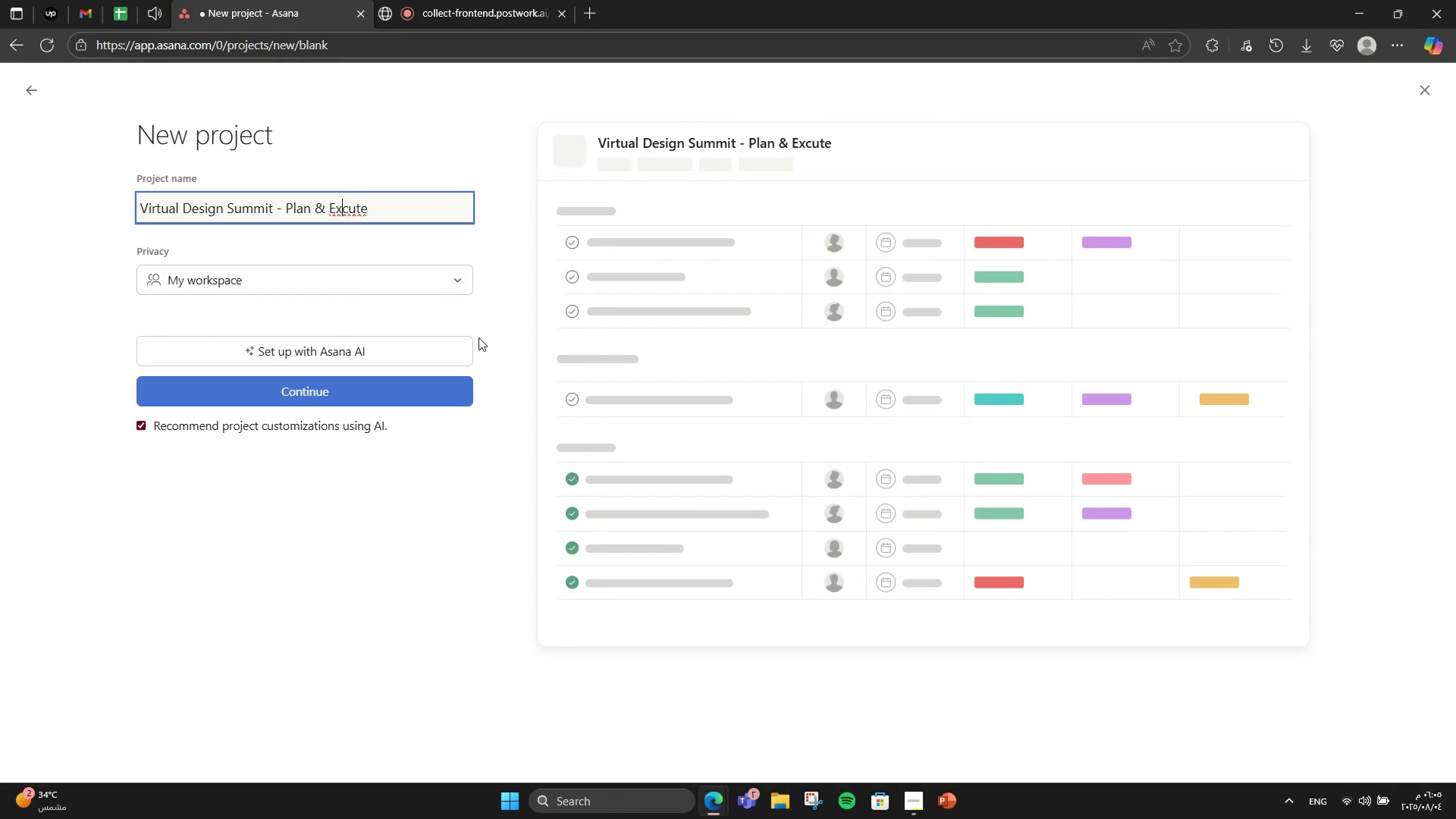 
key(E)
 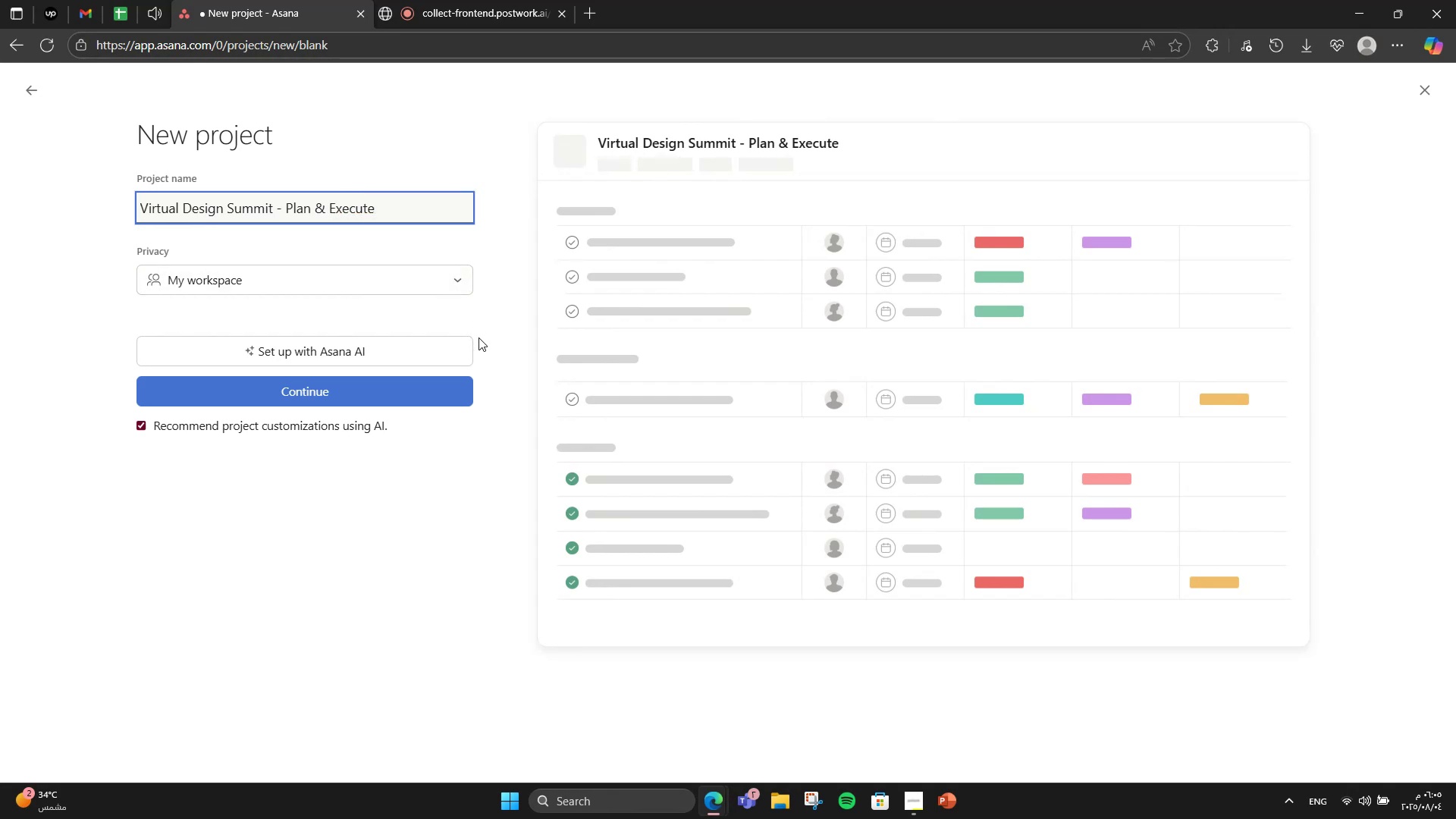 
left_click([479, 337])
 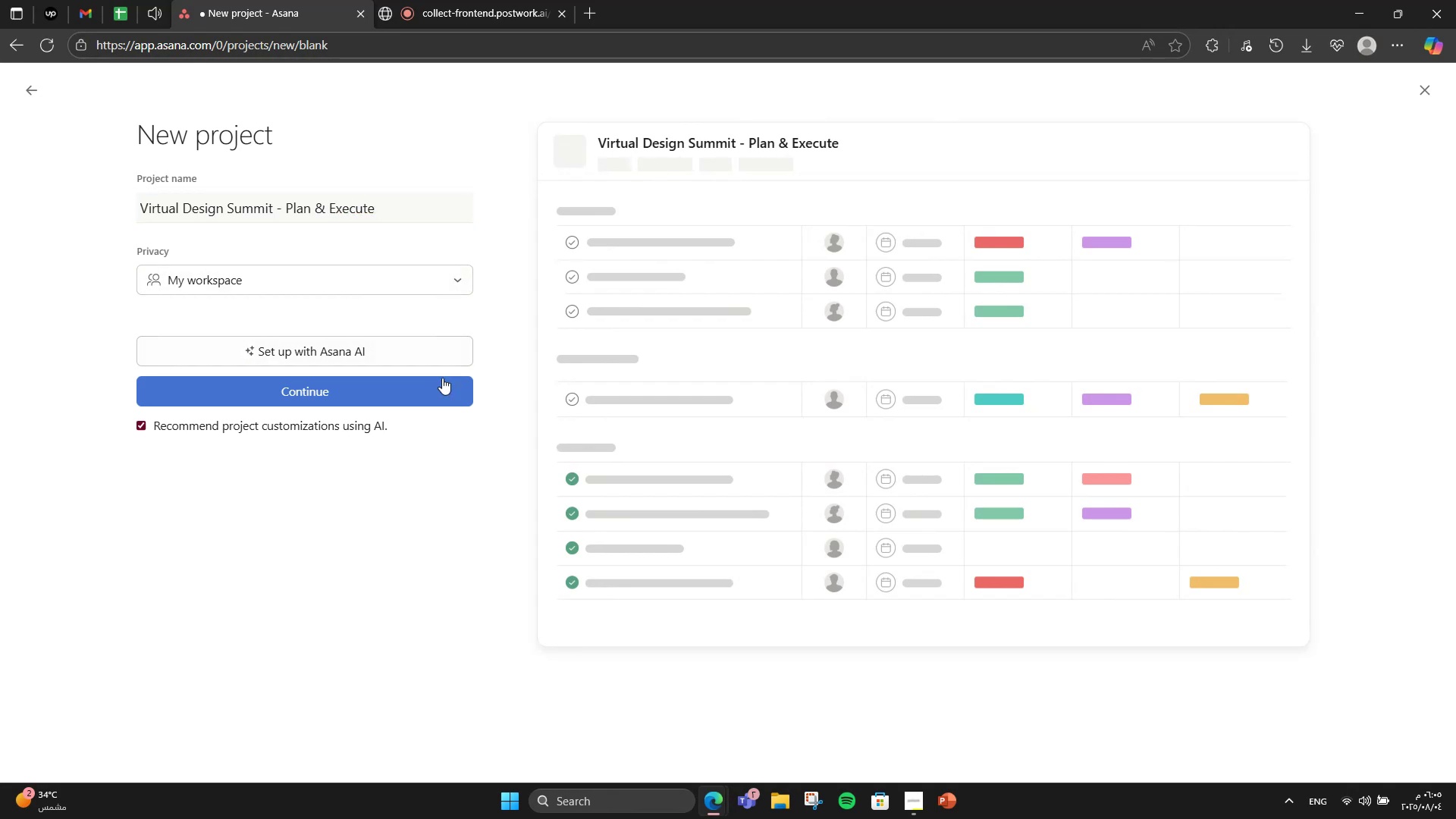 
left_click([438, 390])
 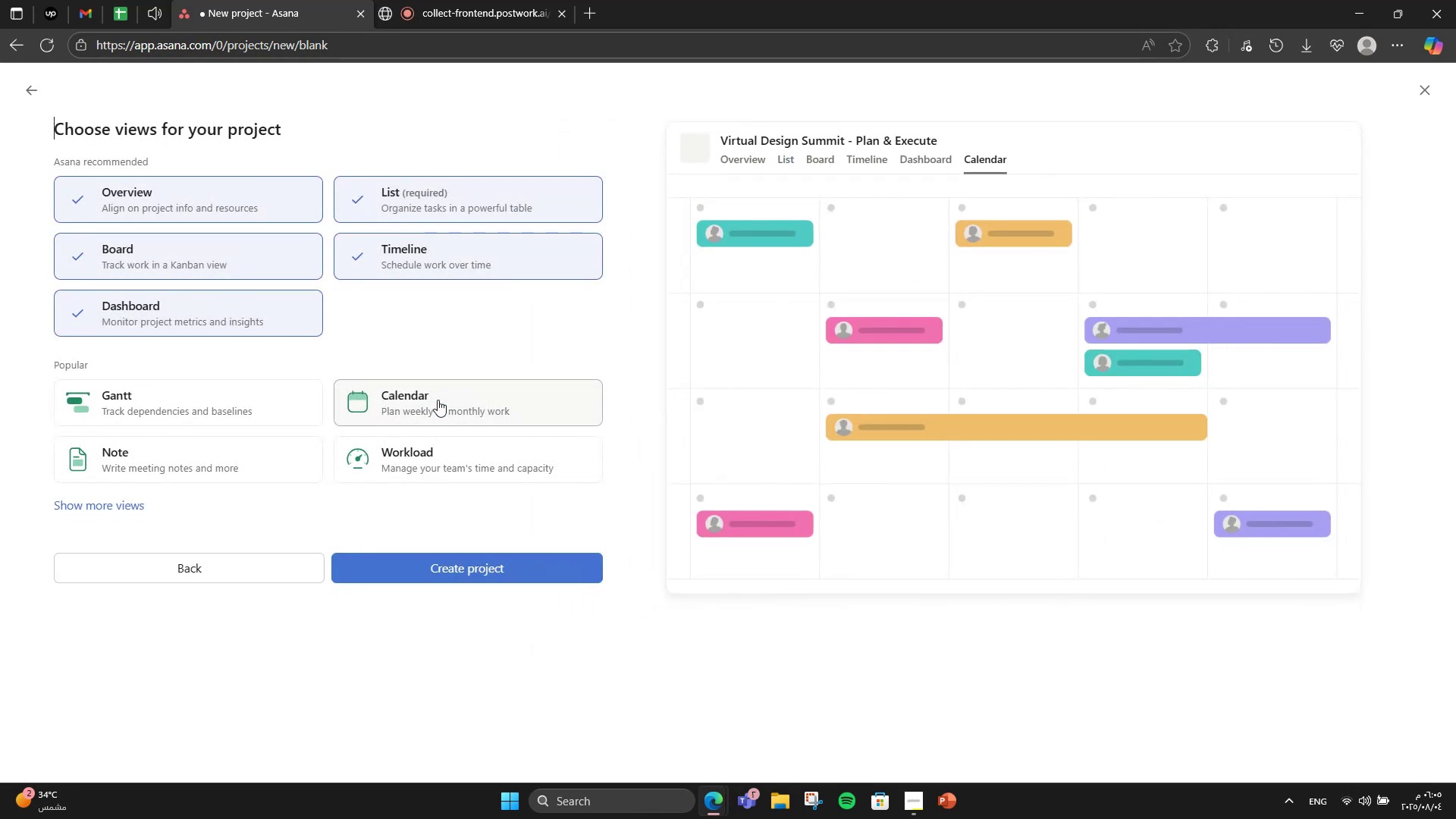 
left_click([453, 576])
 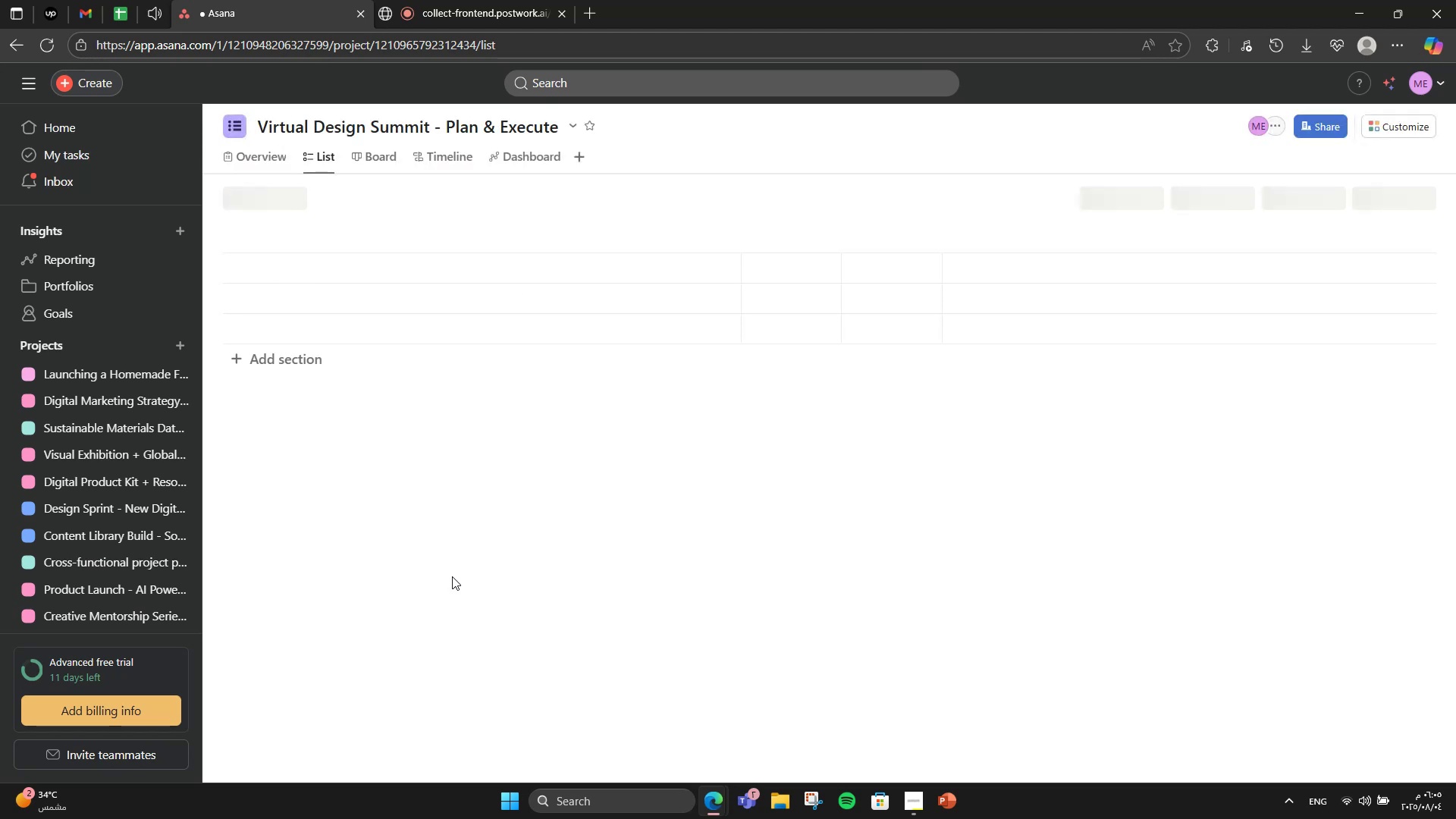 
left_click([271, 167])
 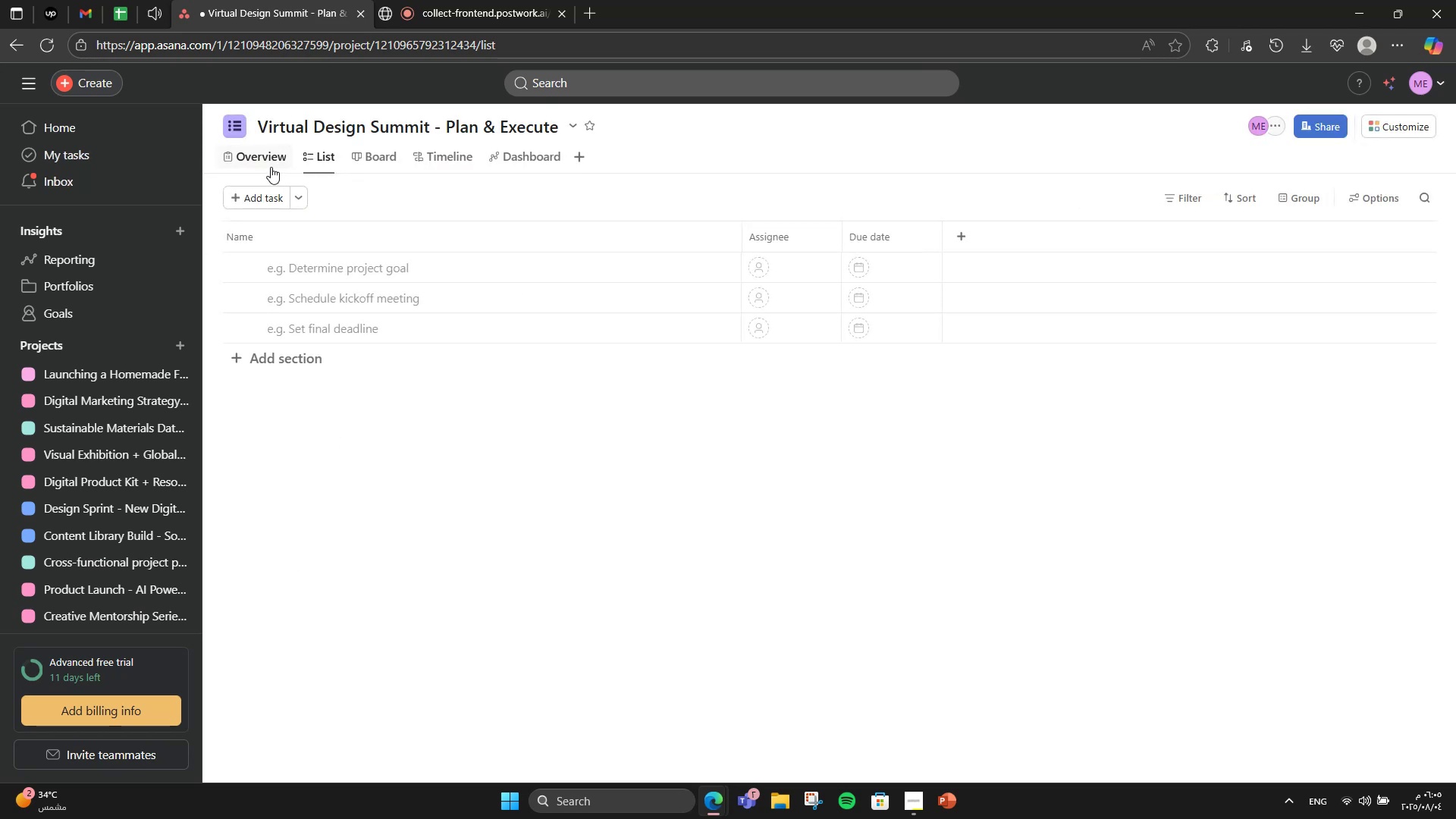 
left_click([267, 164])
 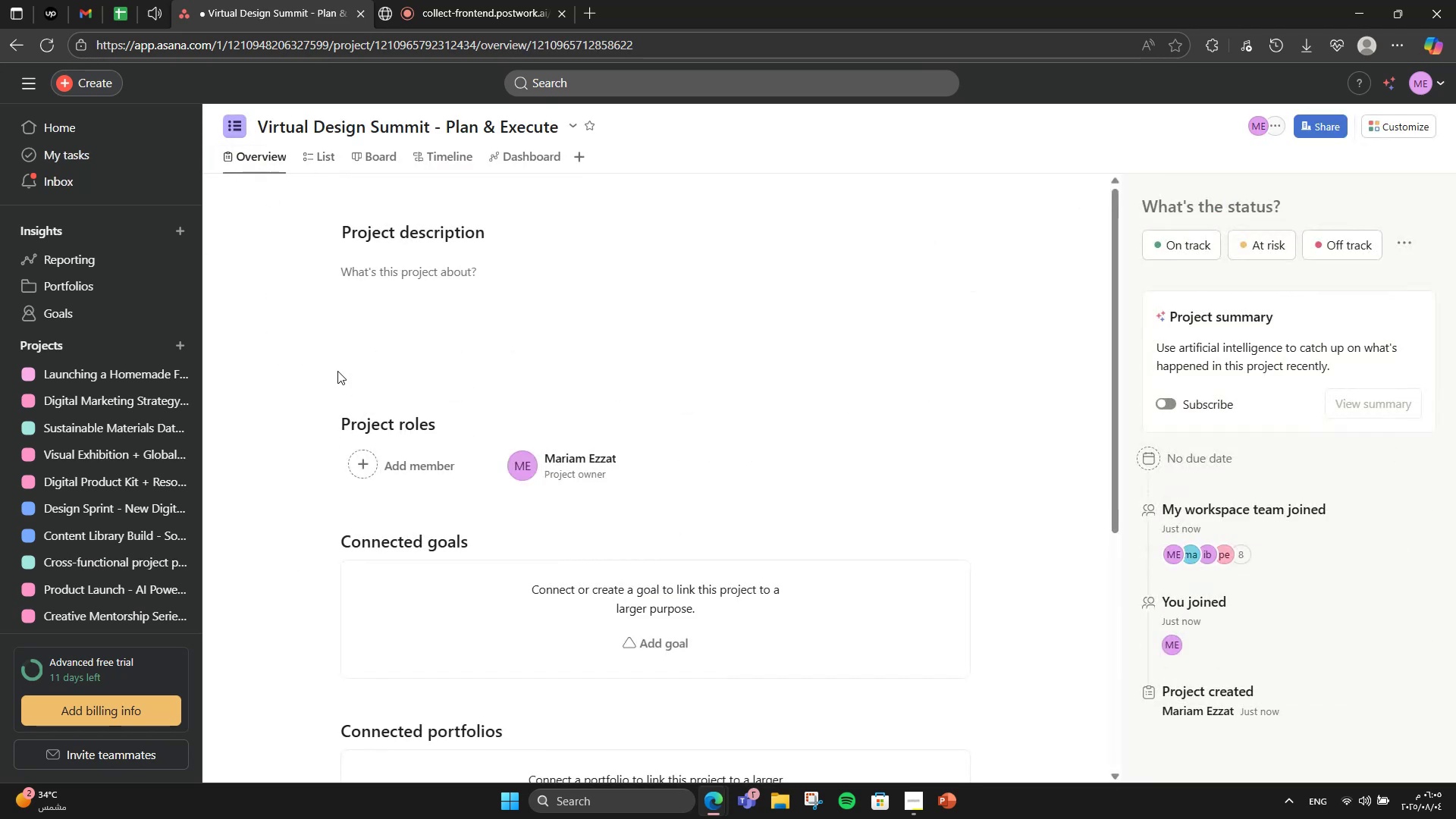 
left_click([473, 338])
 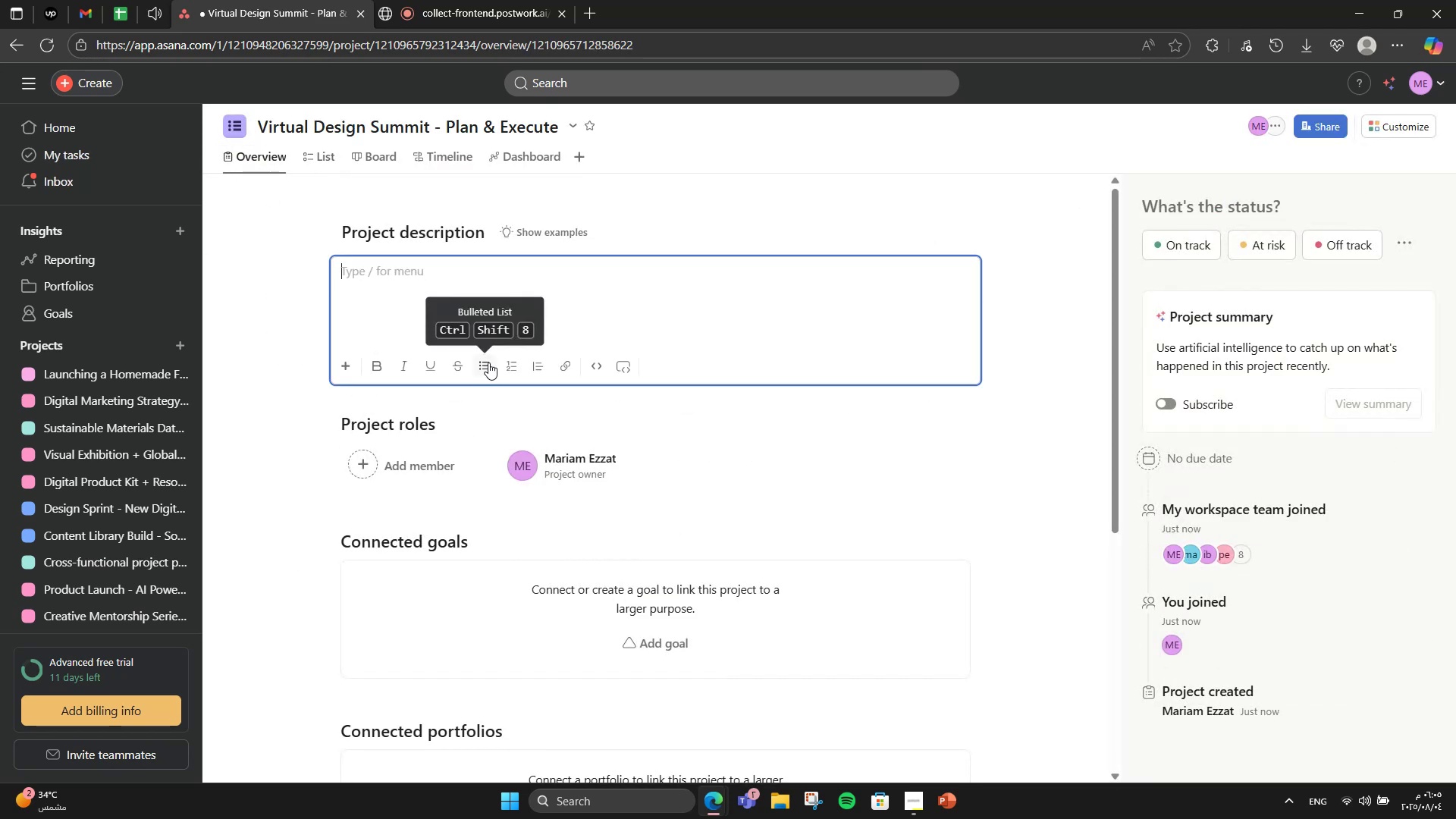 
wait(5.81)
 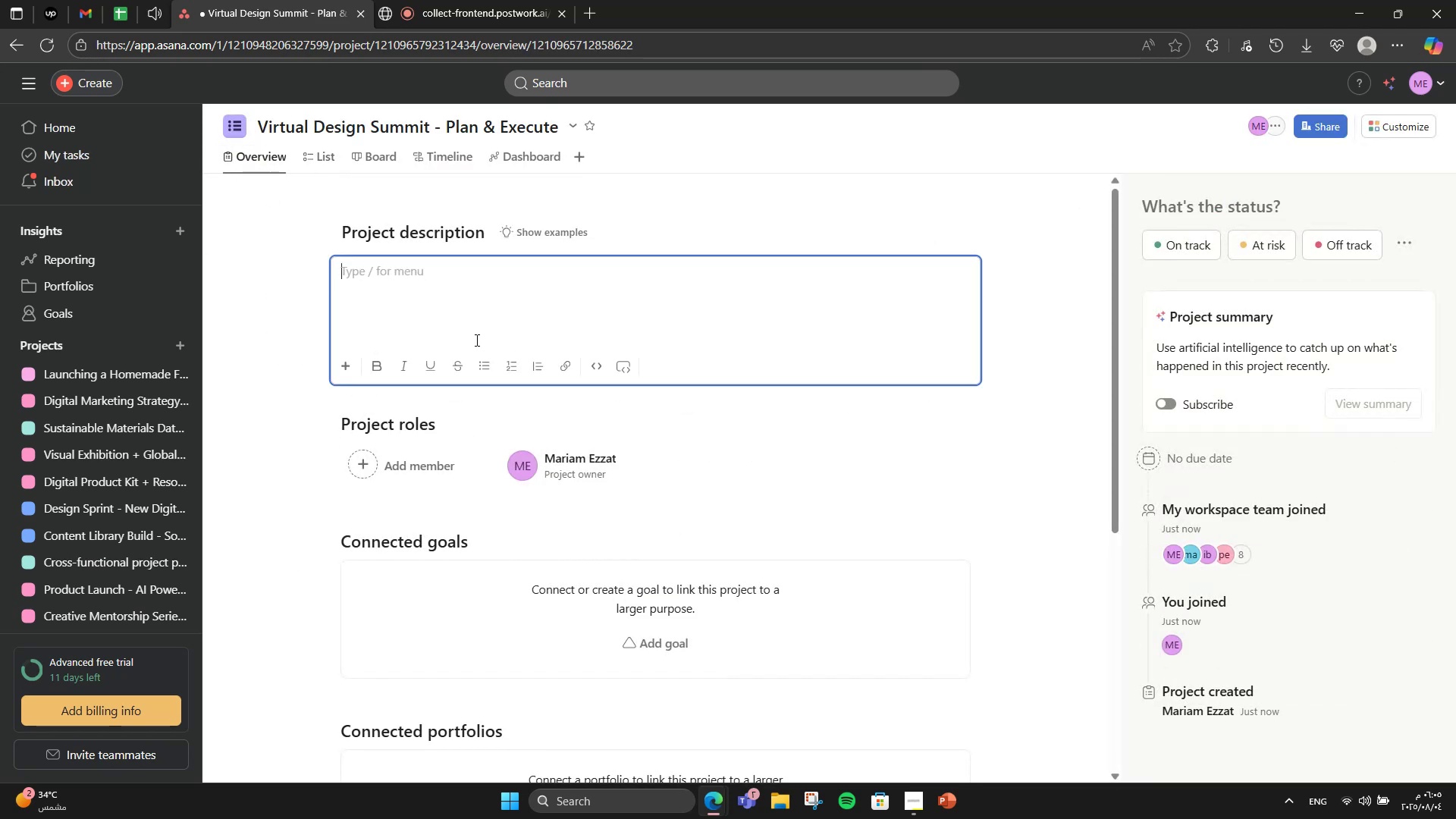 
type(A global i)
key(Backspace)
type(online summit focused on cutting )
key(Backspace)
type(-edge trends in design, technology.)
key(Backspace)
type(, and sustainability )
key(Backspace)
type(. The summin)
key(Backspace)
type(t will host guest speakers )
key(Backspace)
type(,)
 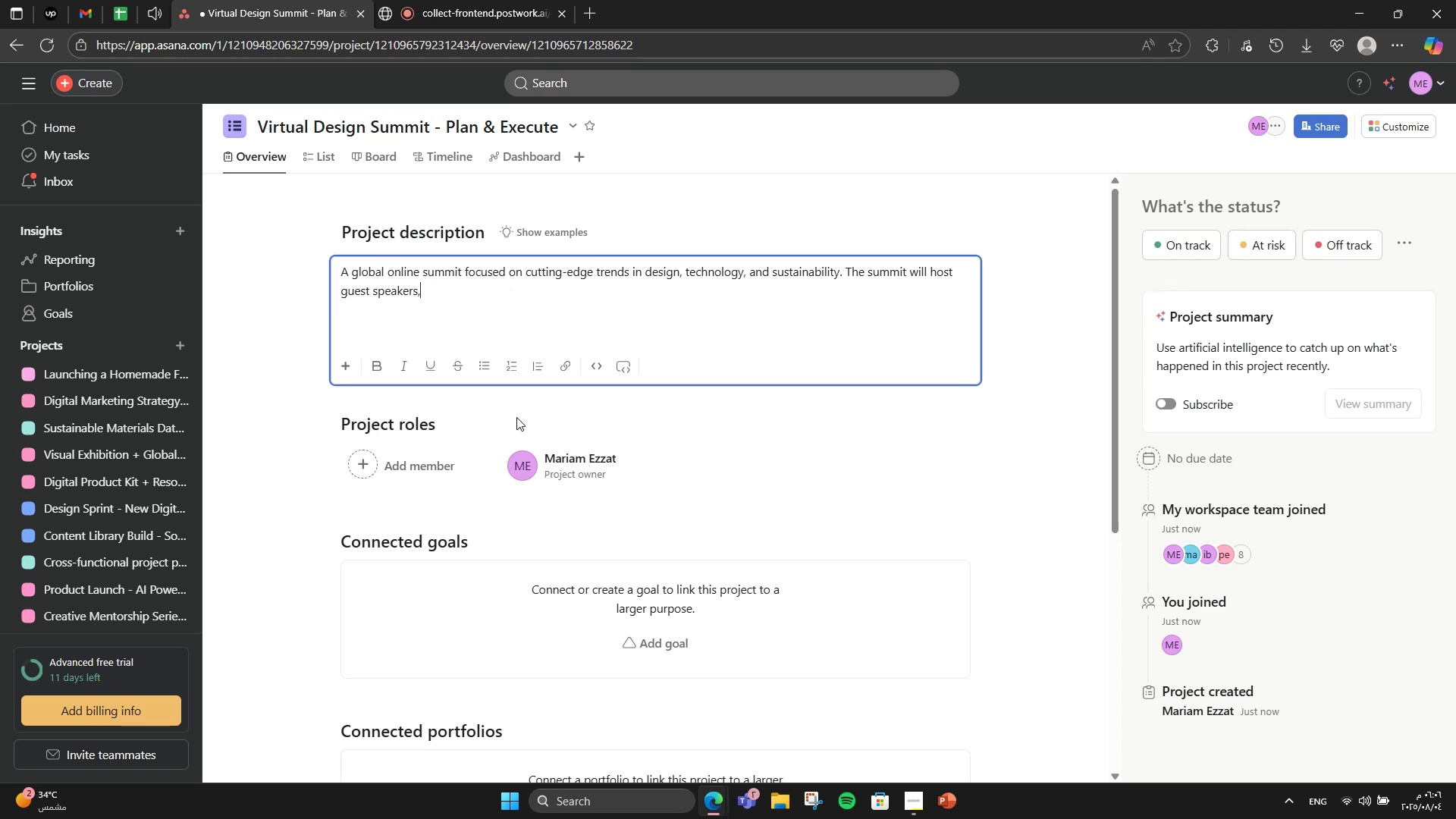 
type(,)
key(Backspace)
type( live design demos )
key(Backspace)
type(, networking sessions, )
 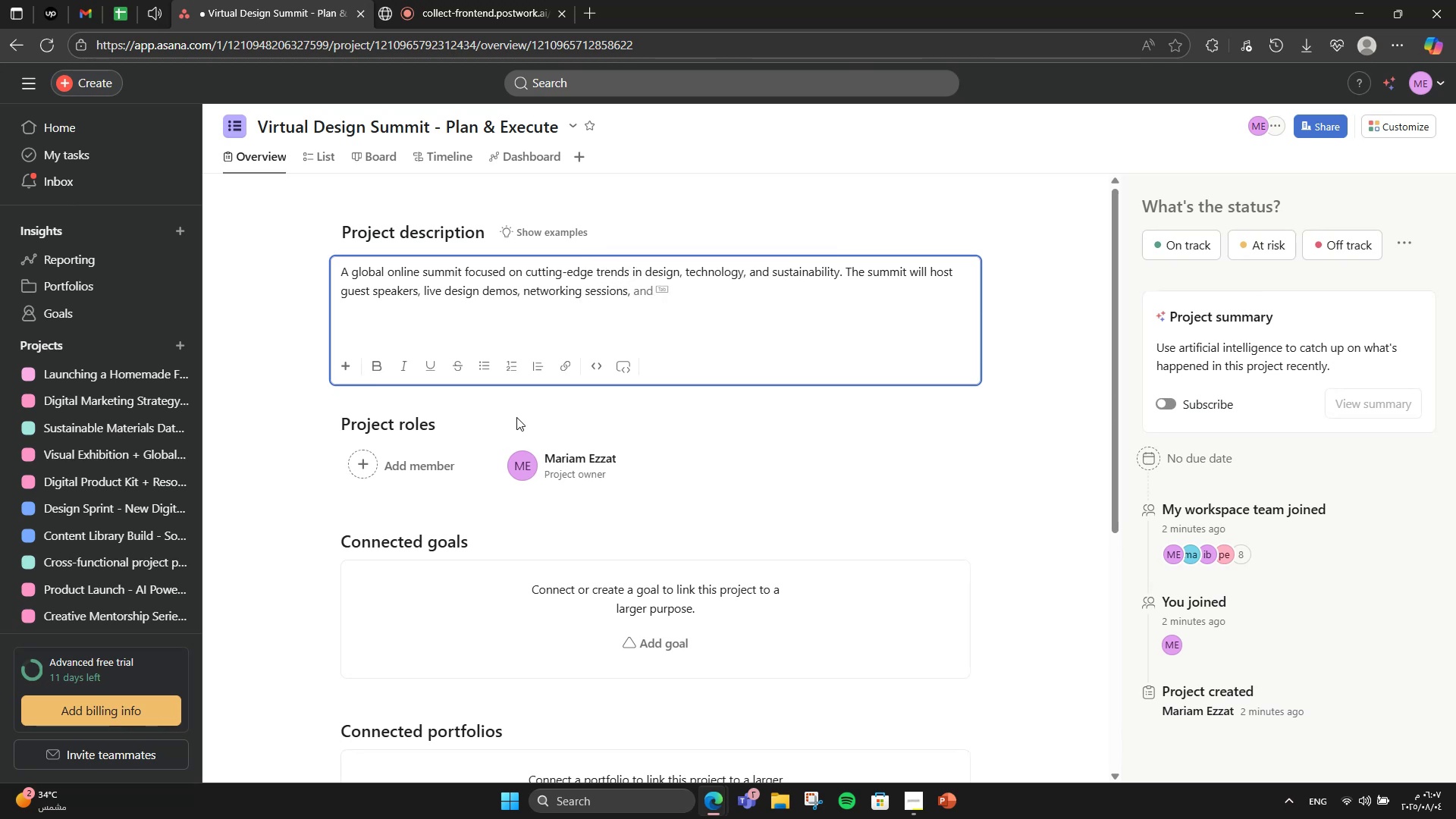 
key(ArrowRight)
 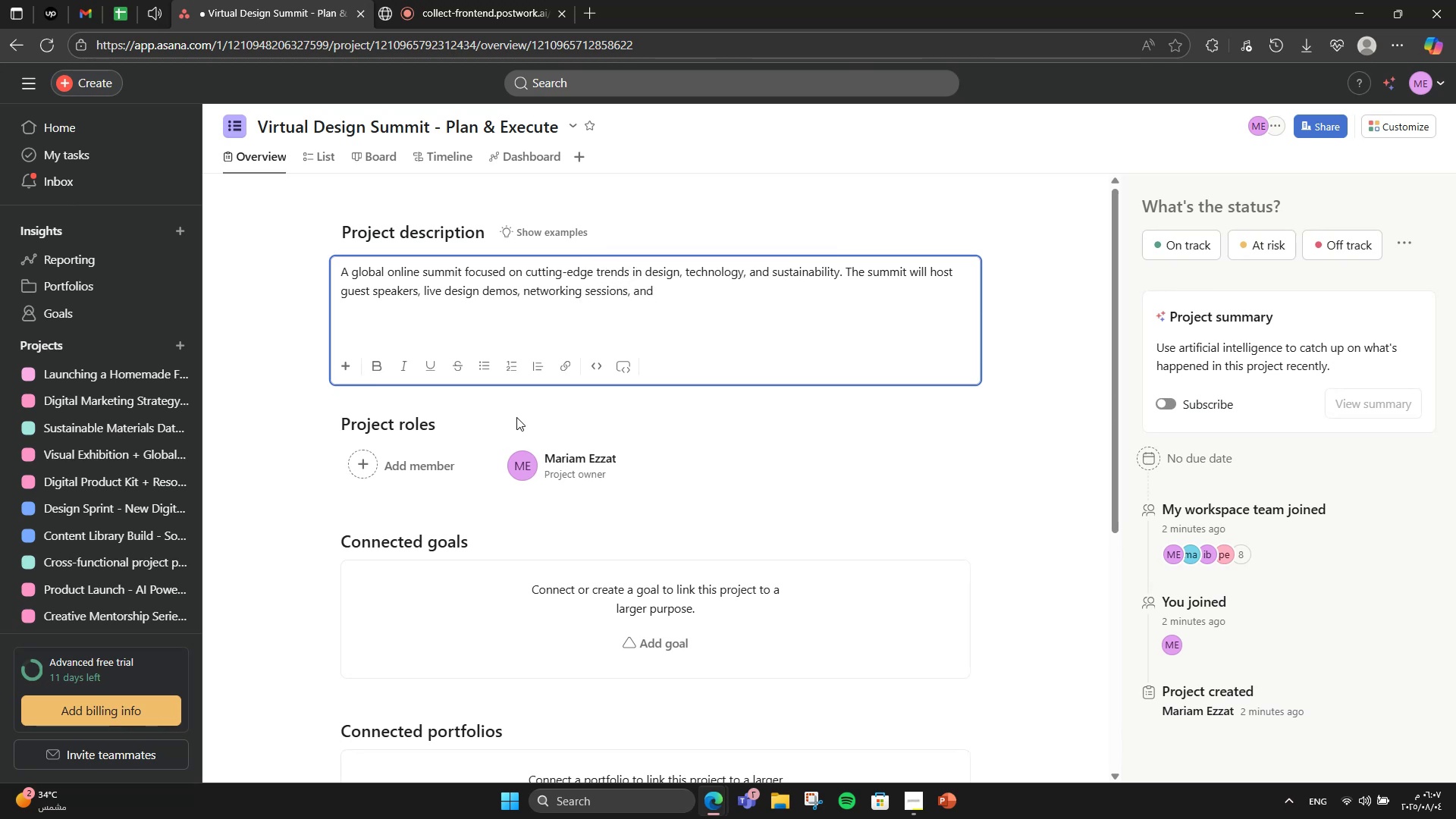 
type( workshops )
key(Backspace)
type(. )
 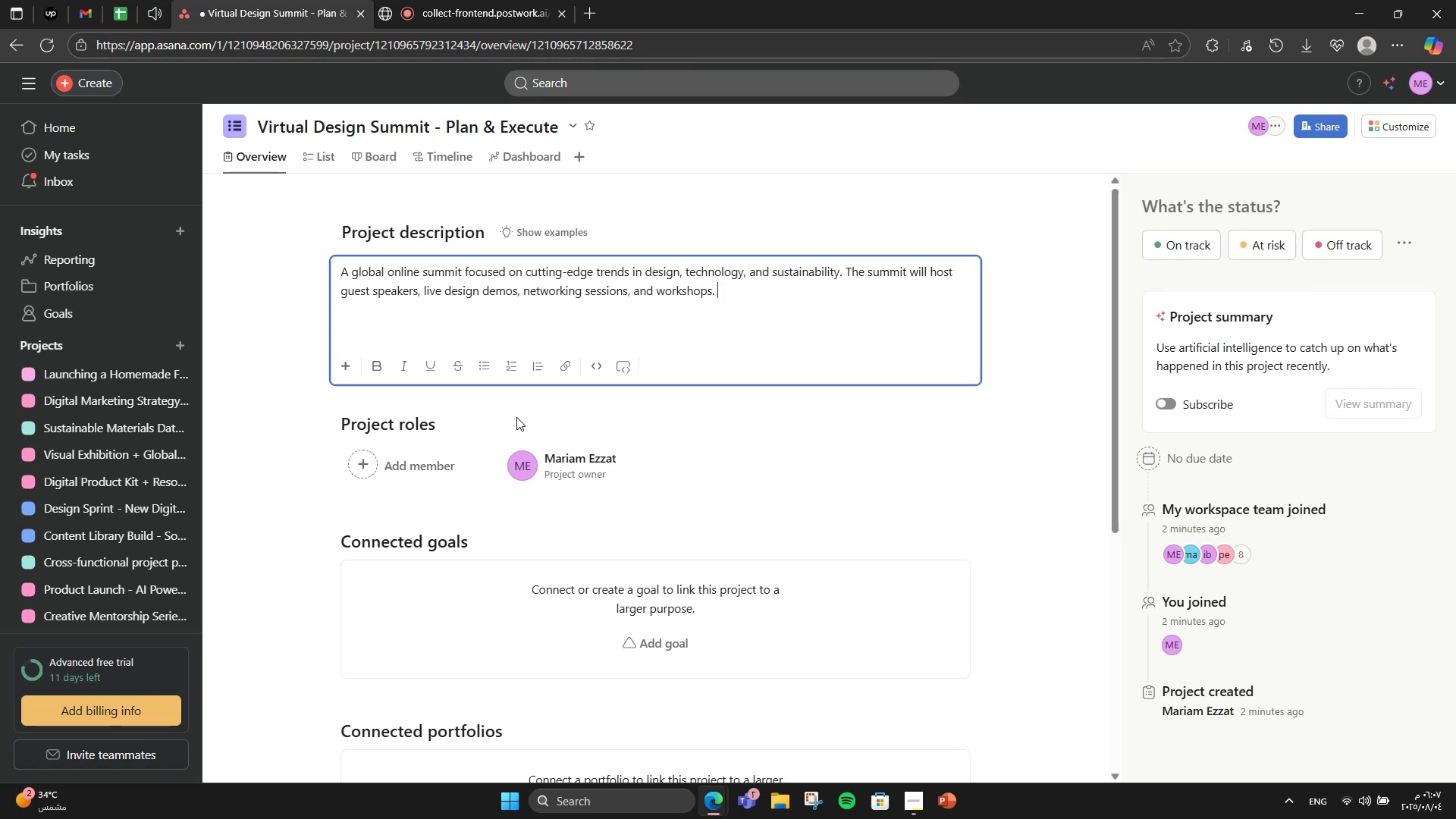 
key(Backspace)
 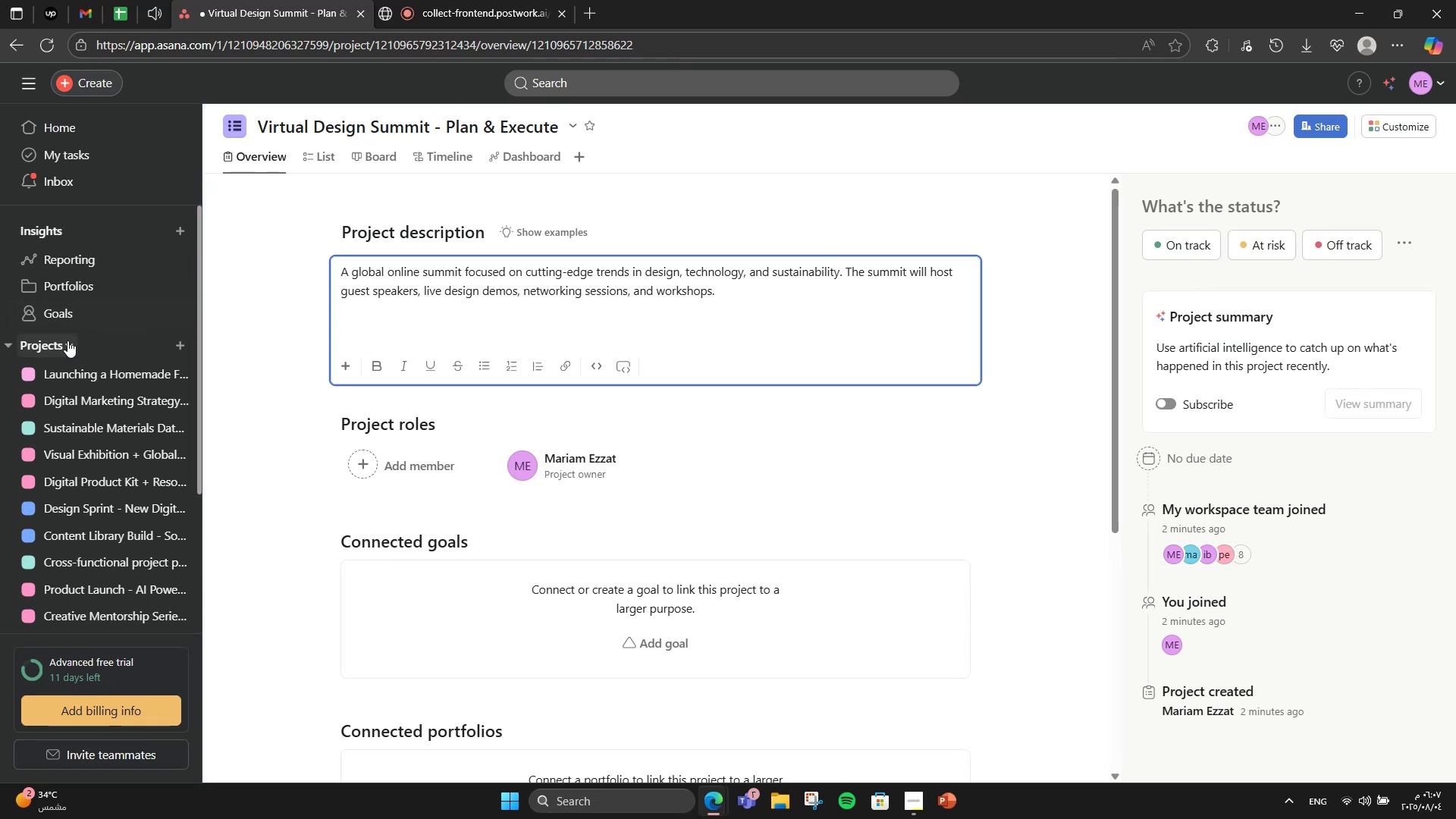 
scroll: coordinate [308, 527], scroll_direction: down, amount: 2.0
 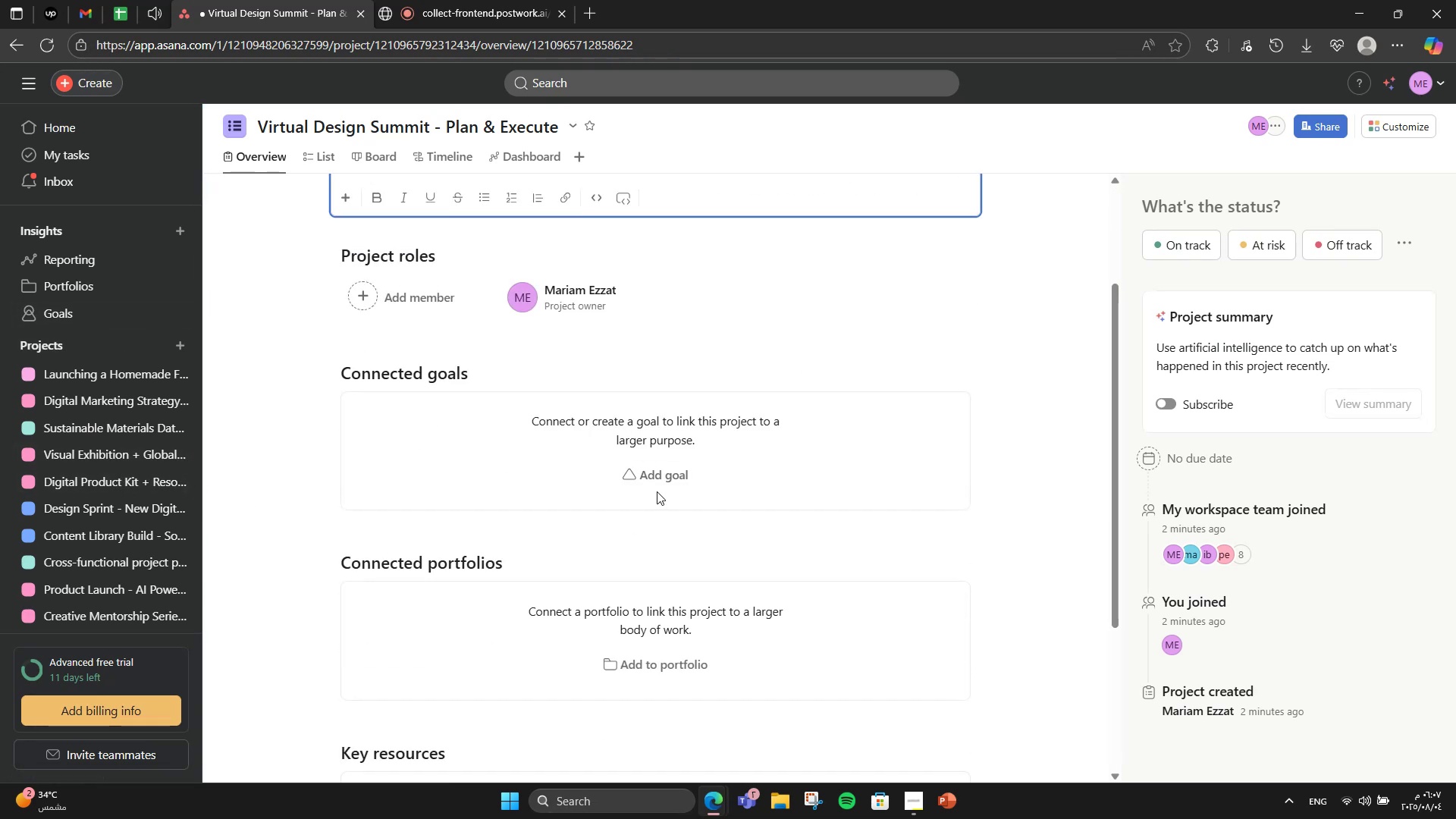 
double_click([657, 479])
 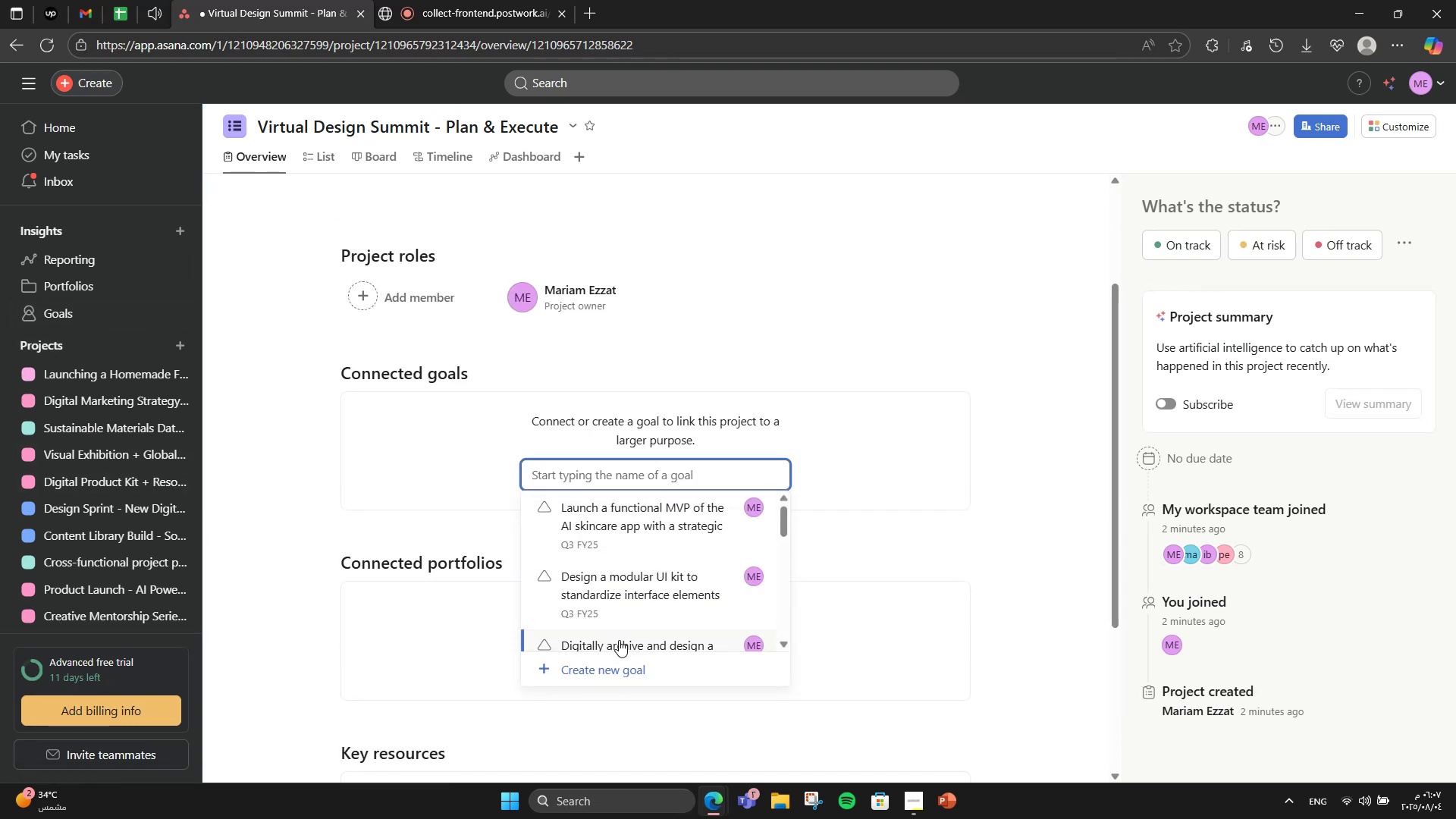 
left_click([609, 676])
 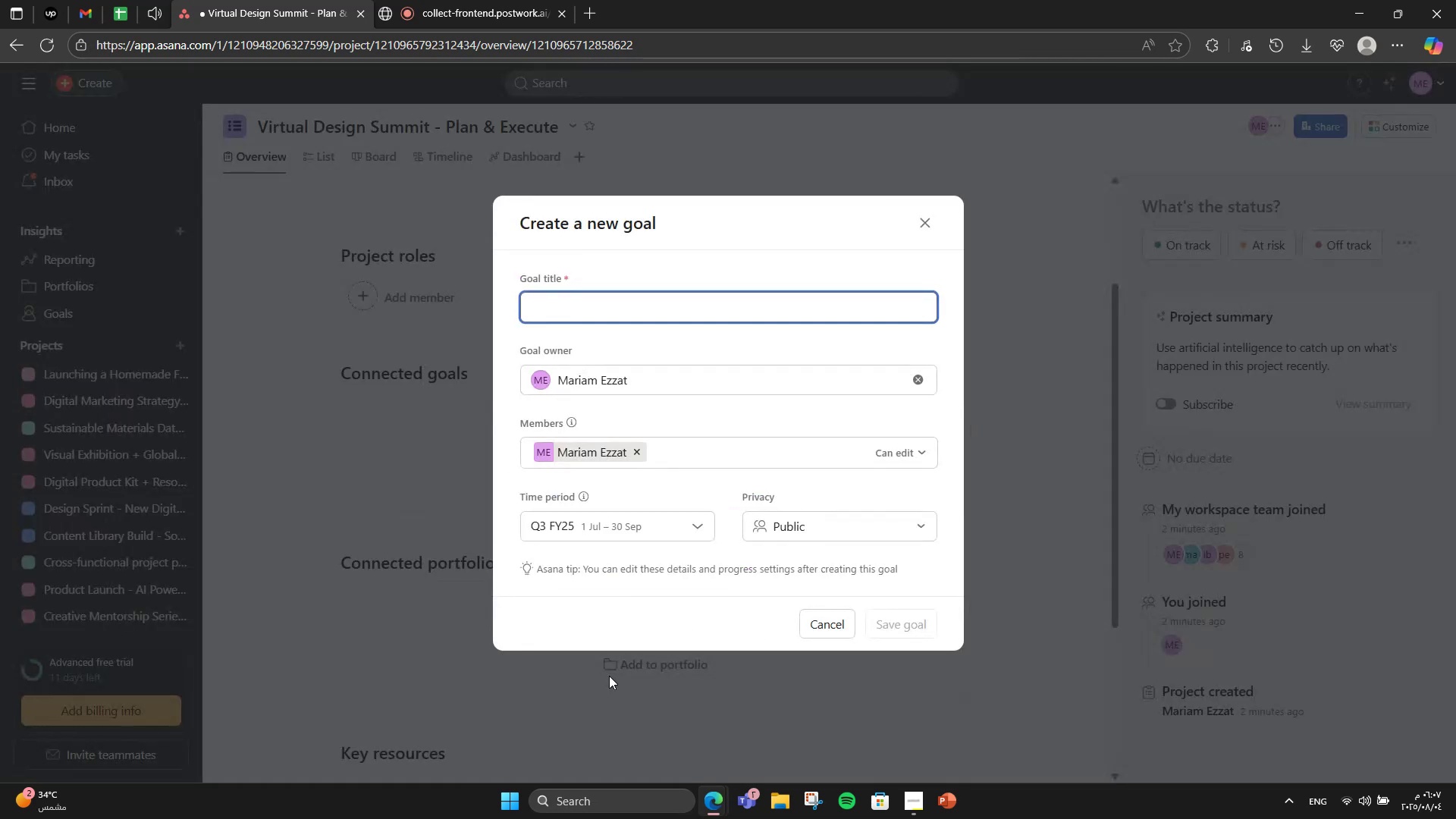 
type(SUCCESSFULTSuccessfully launch and host a 2-day virtual Design summit for 500+ attendees, )
 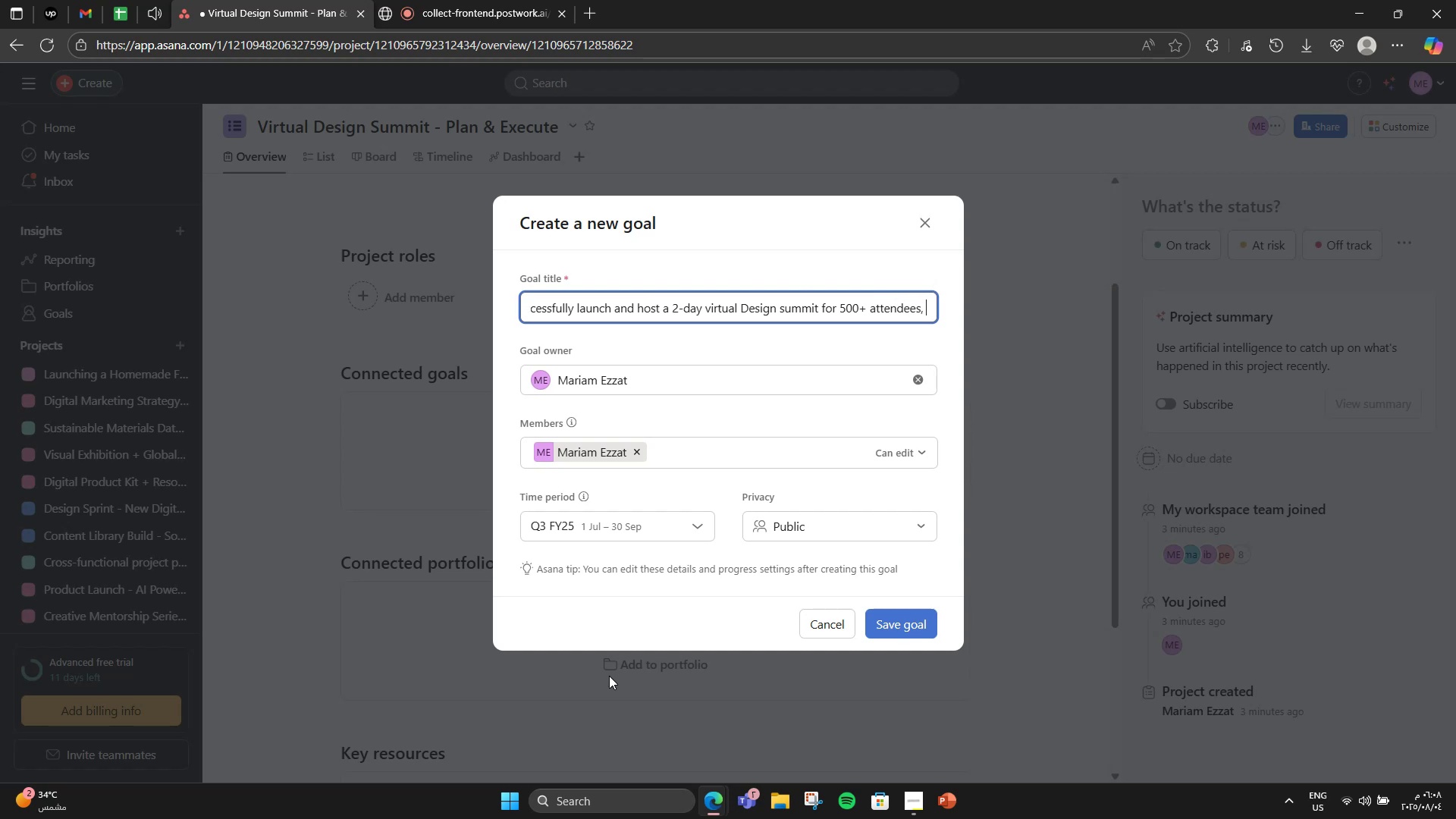 
hold_key(key=Backspace, duration=0.93)
 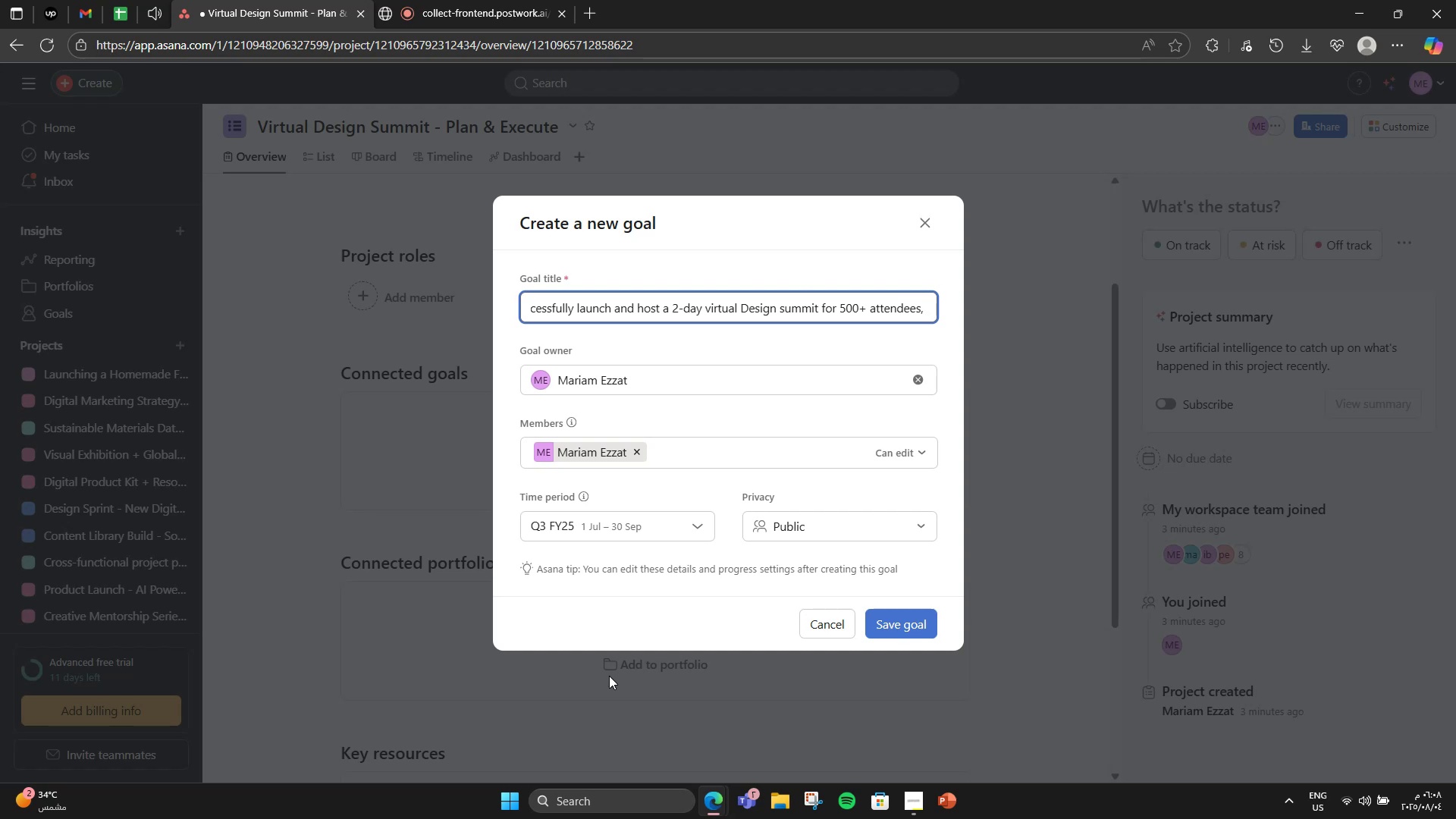 
wait(6.99)
 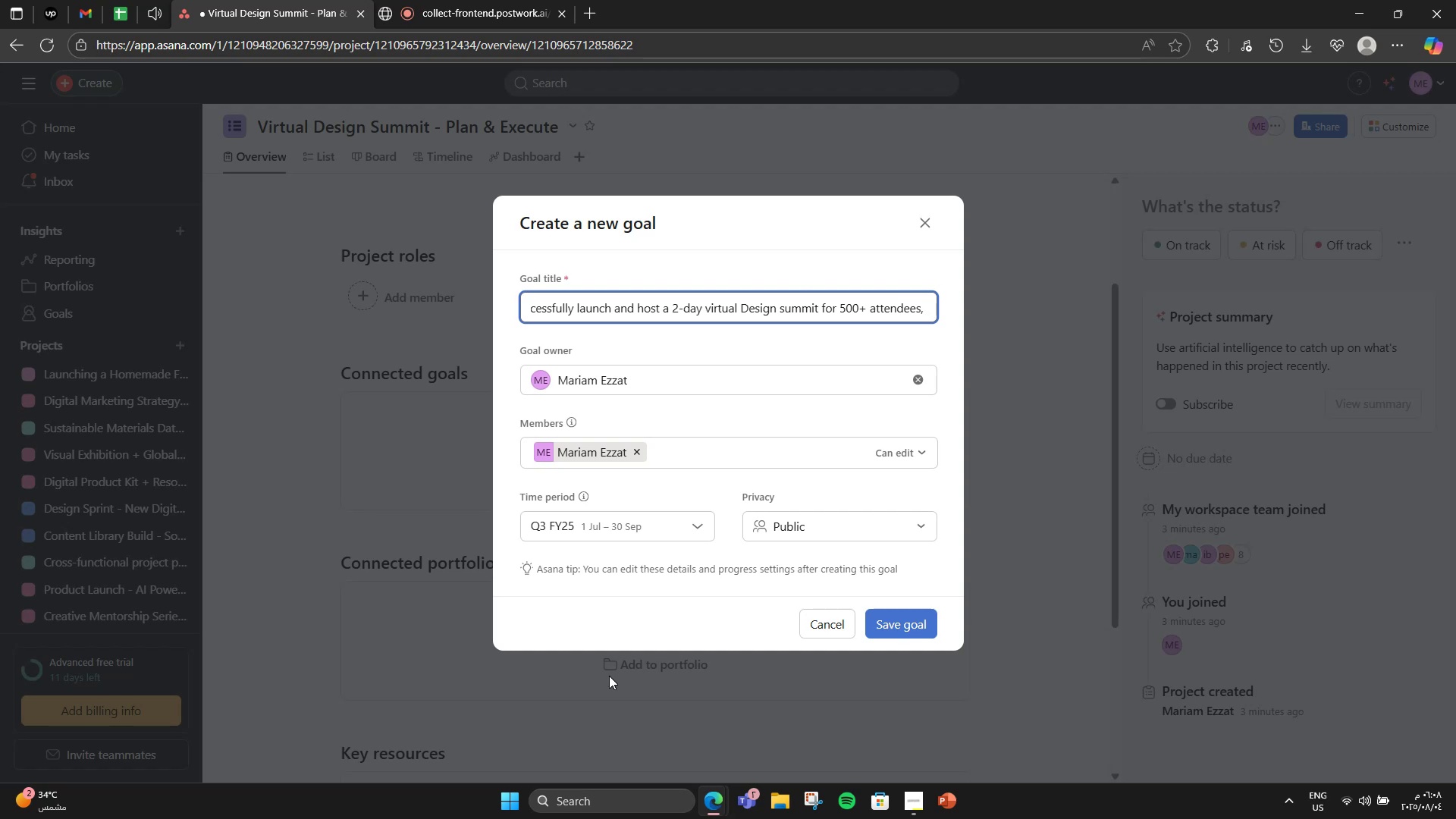 
left_click([902, 626])
 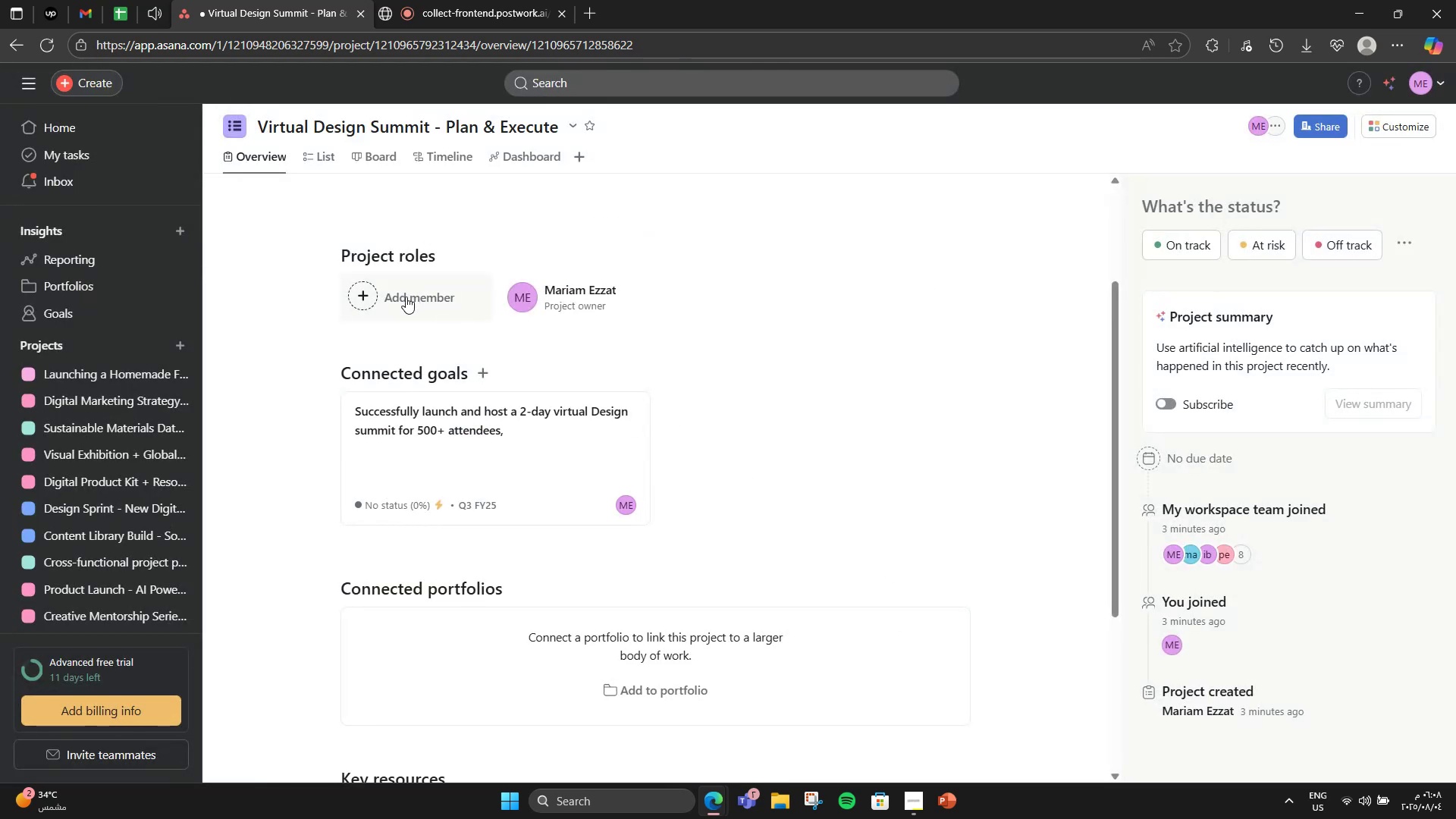 
left_click([359, 221])
 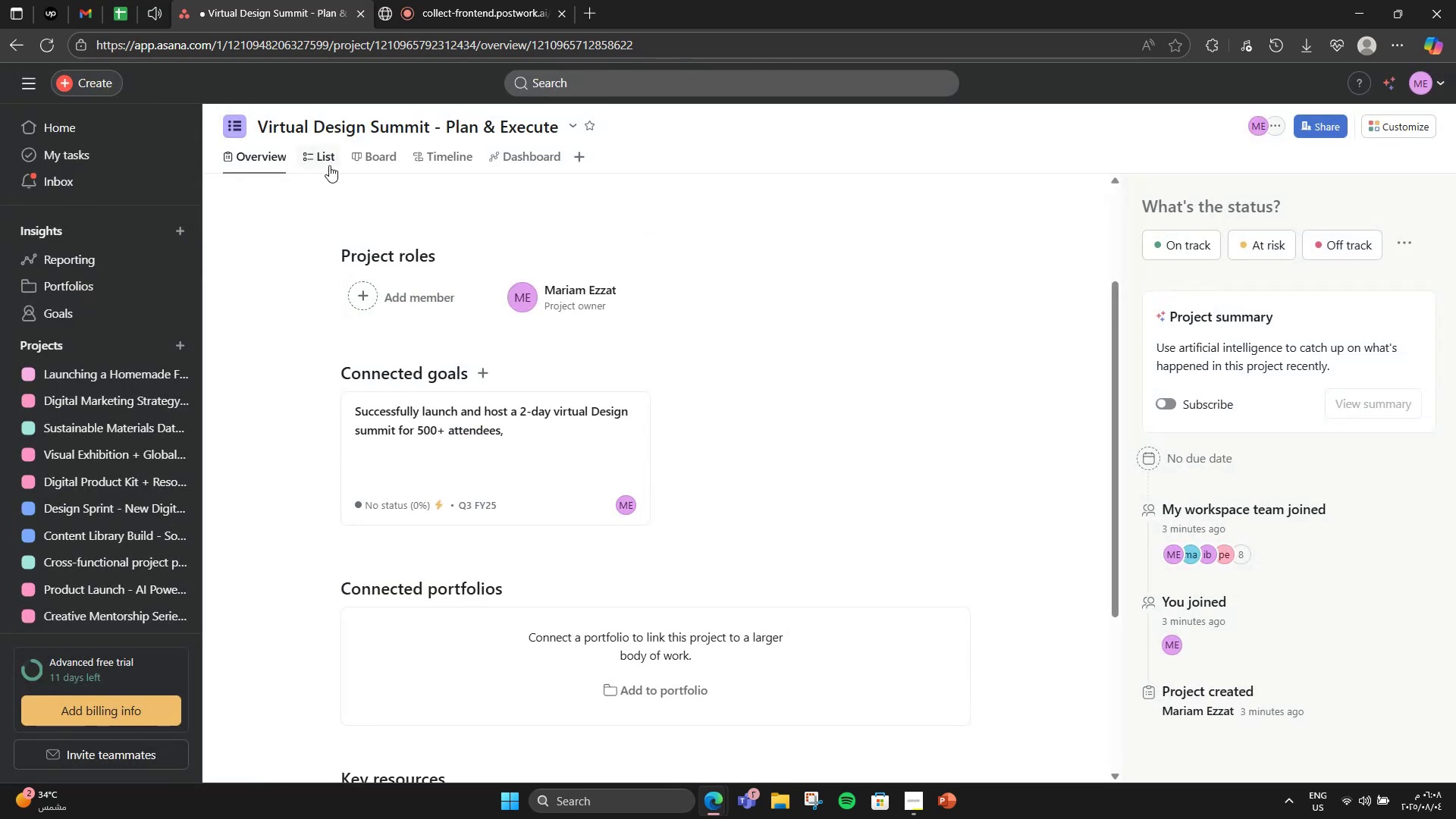 
left_click([329, 165])
 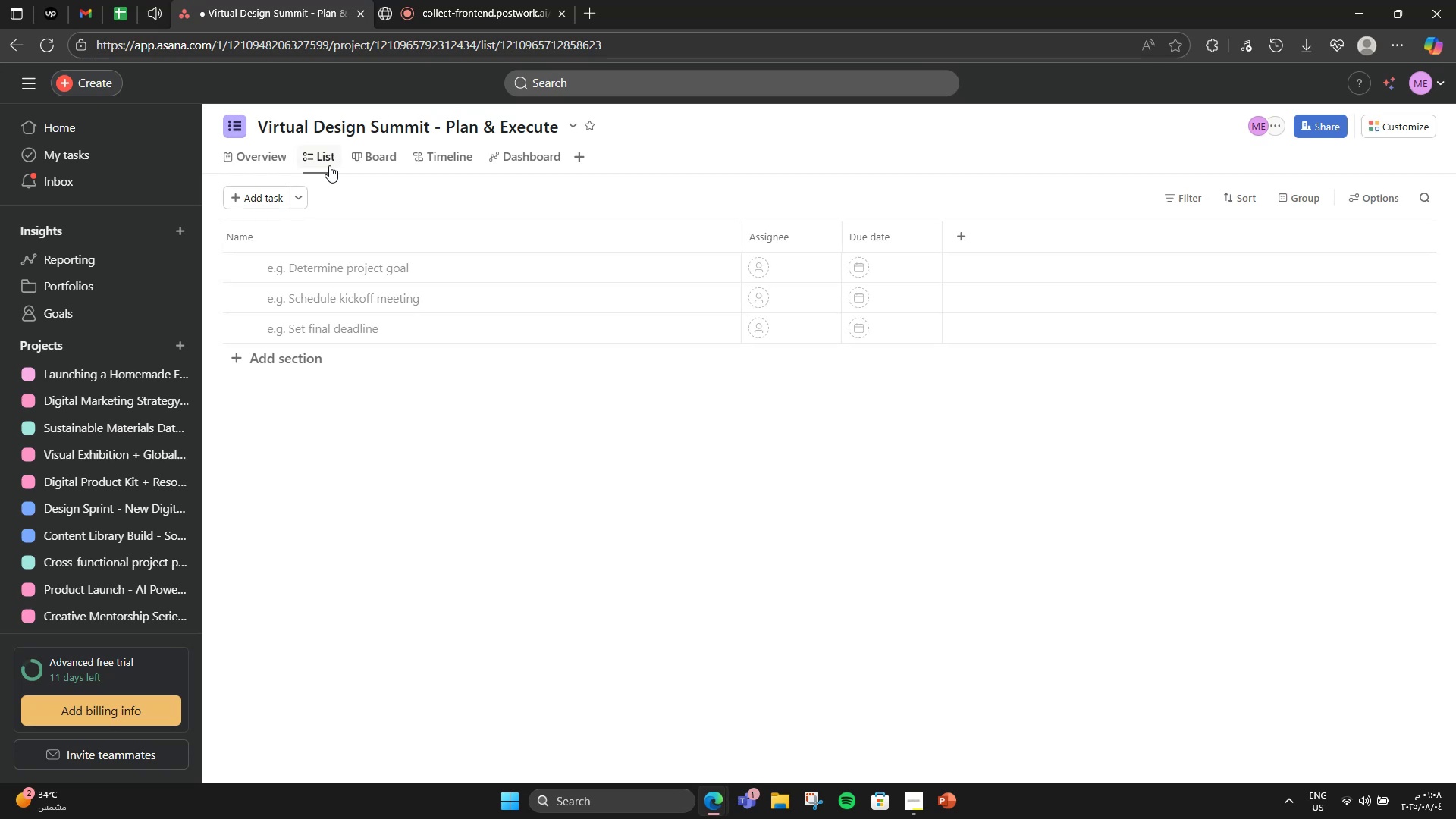 
wait(16.36)
 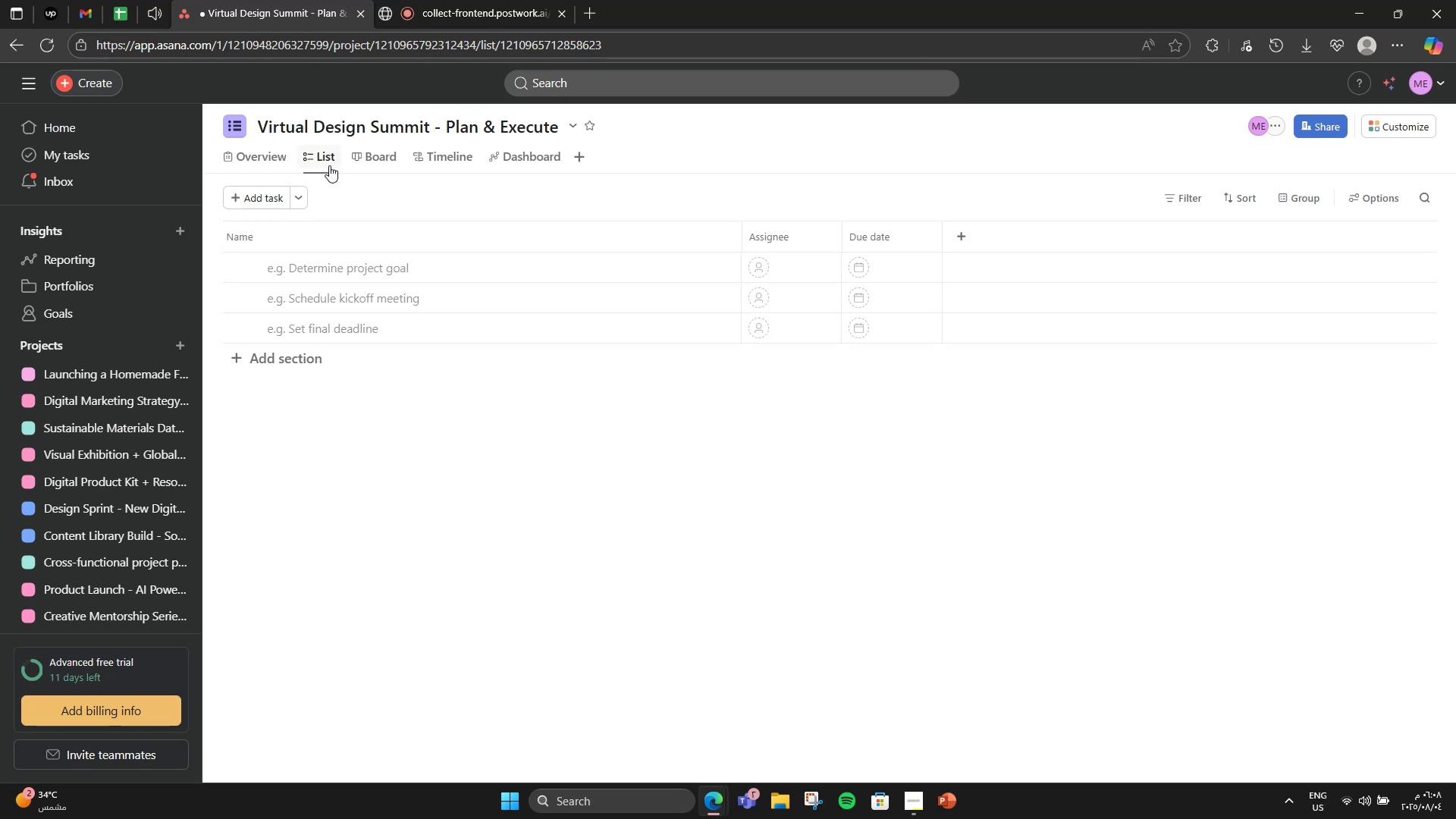 
left_click([306, 344])
 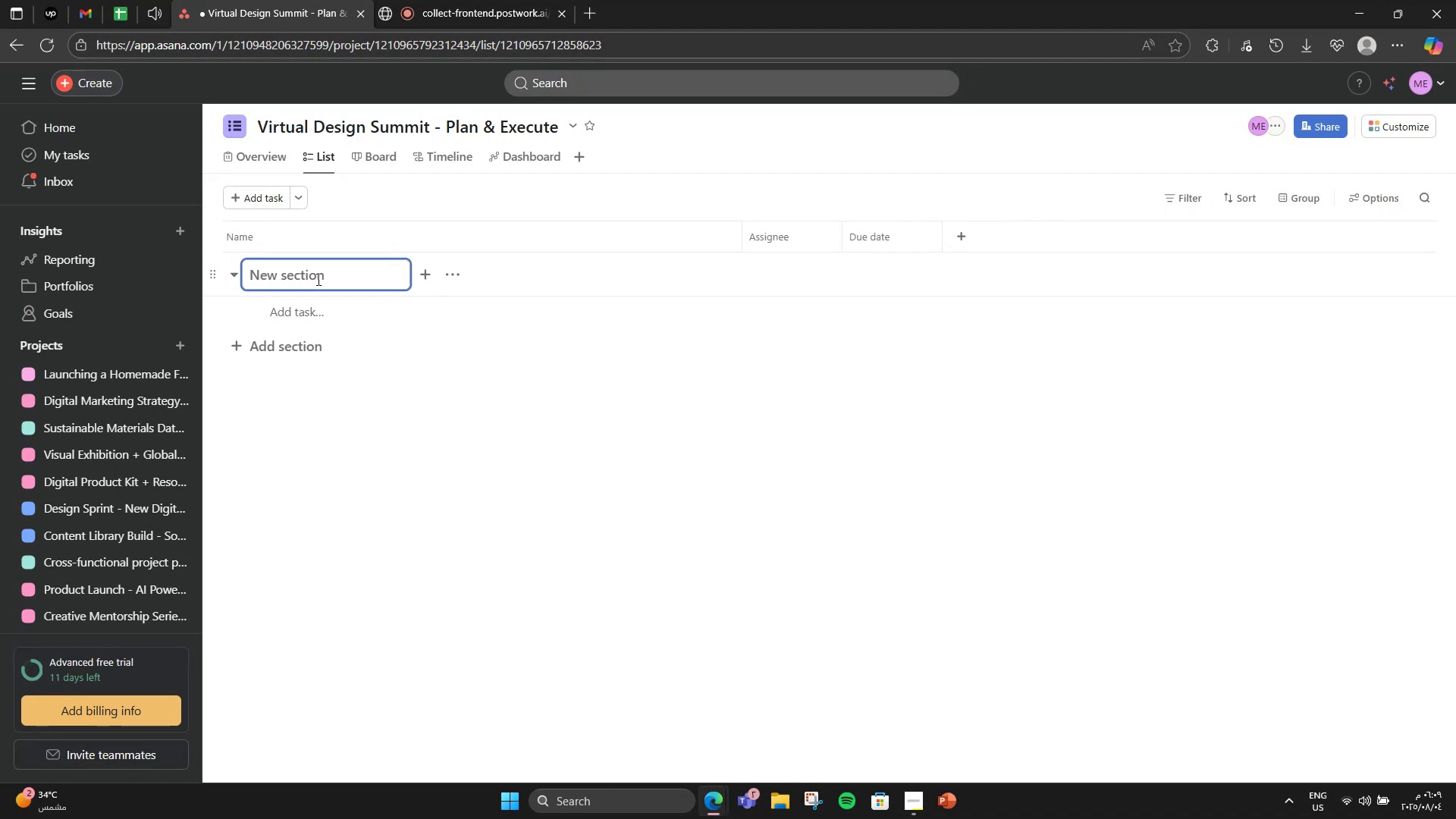 
wait(18.34)
 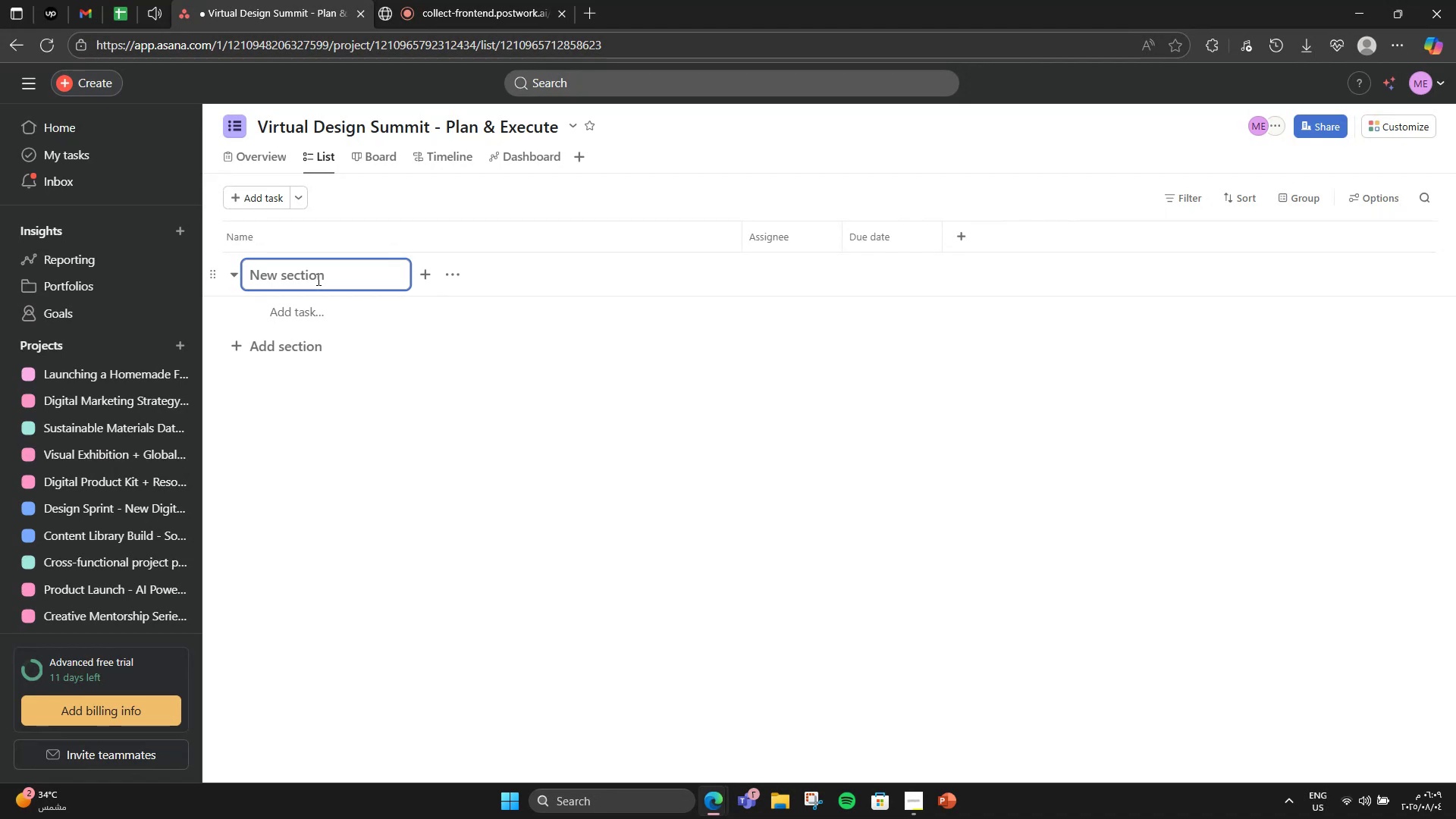 
type(Event Strategy & Planning)
 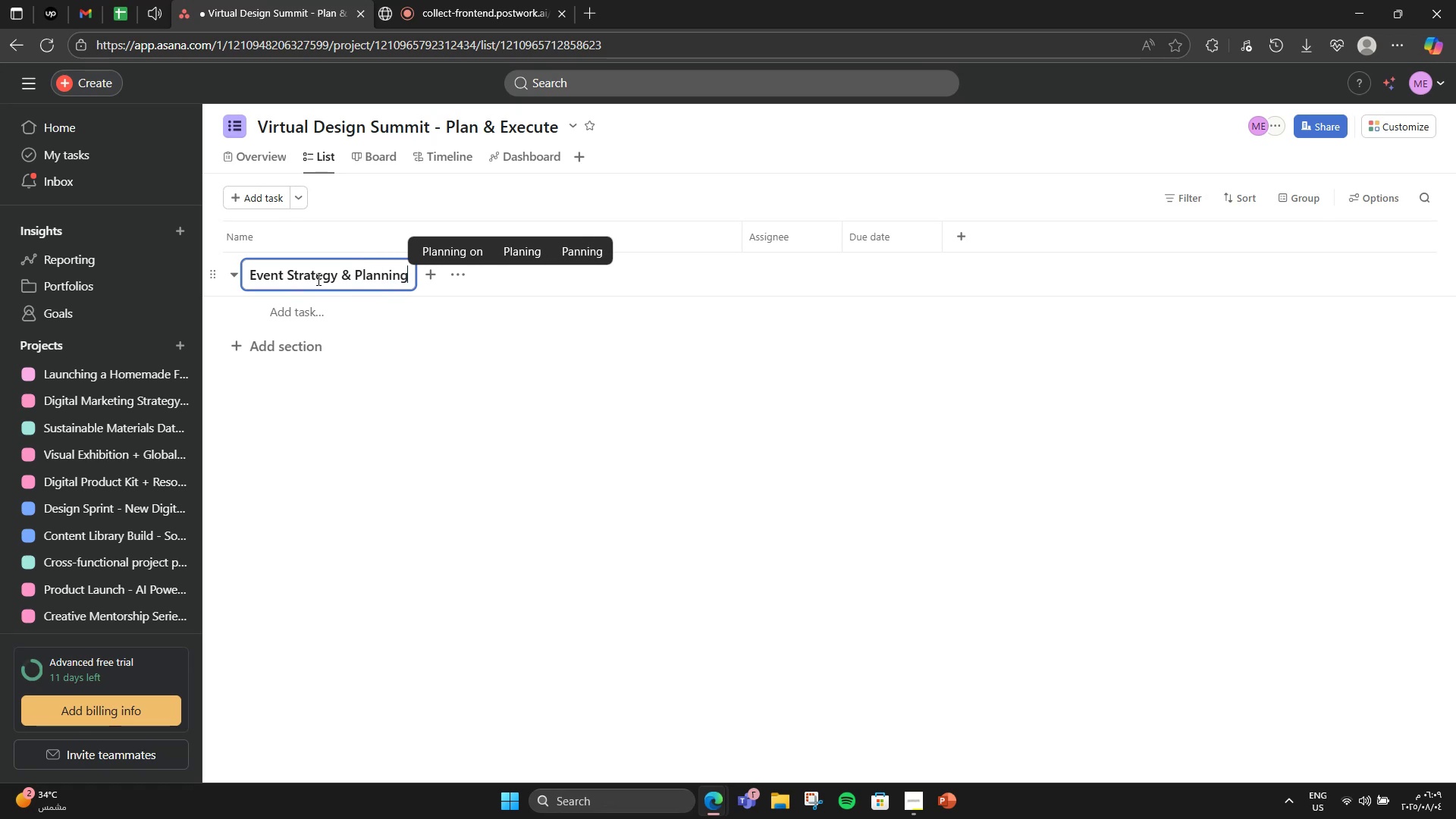 
left_click([298, 301])
 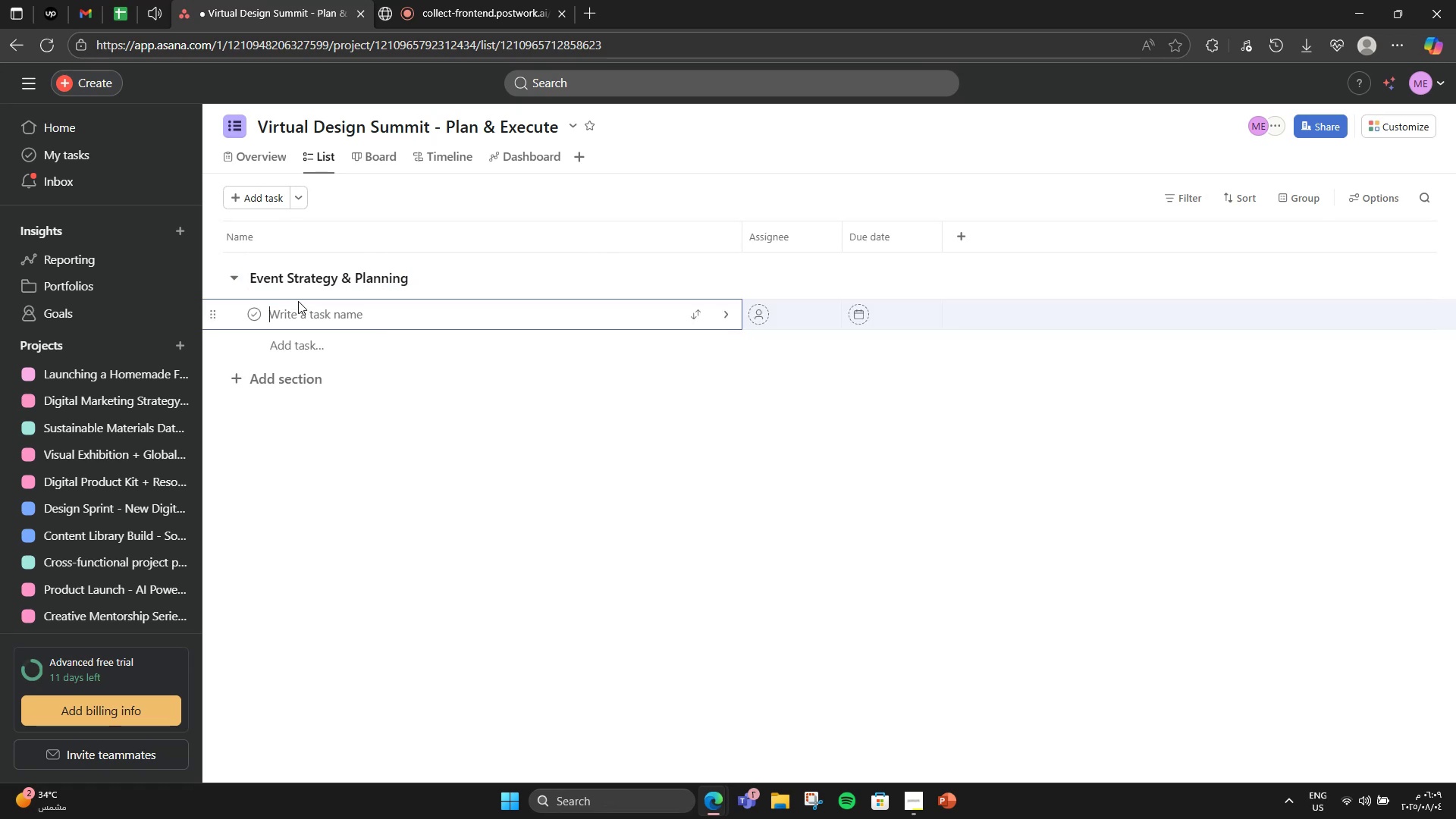 
type(Define Event Objectives)
 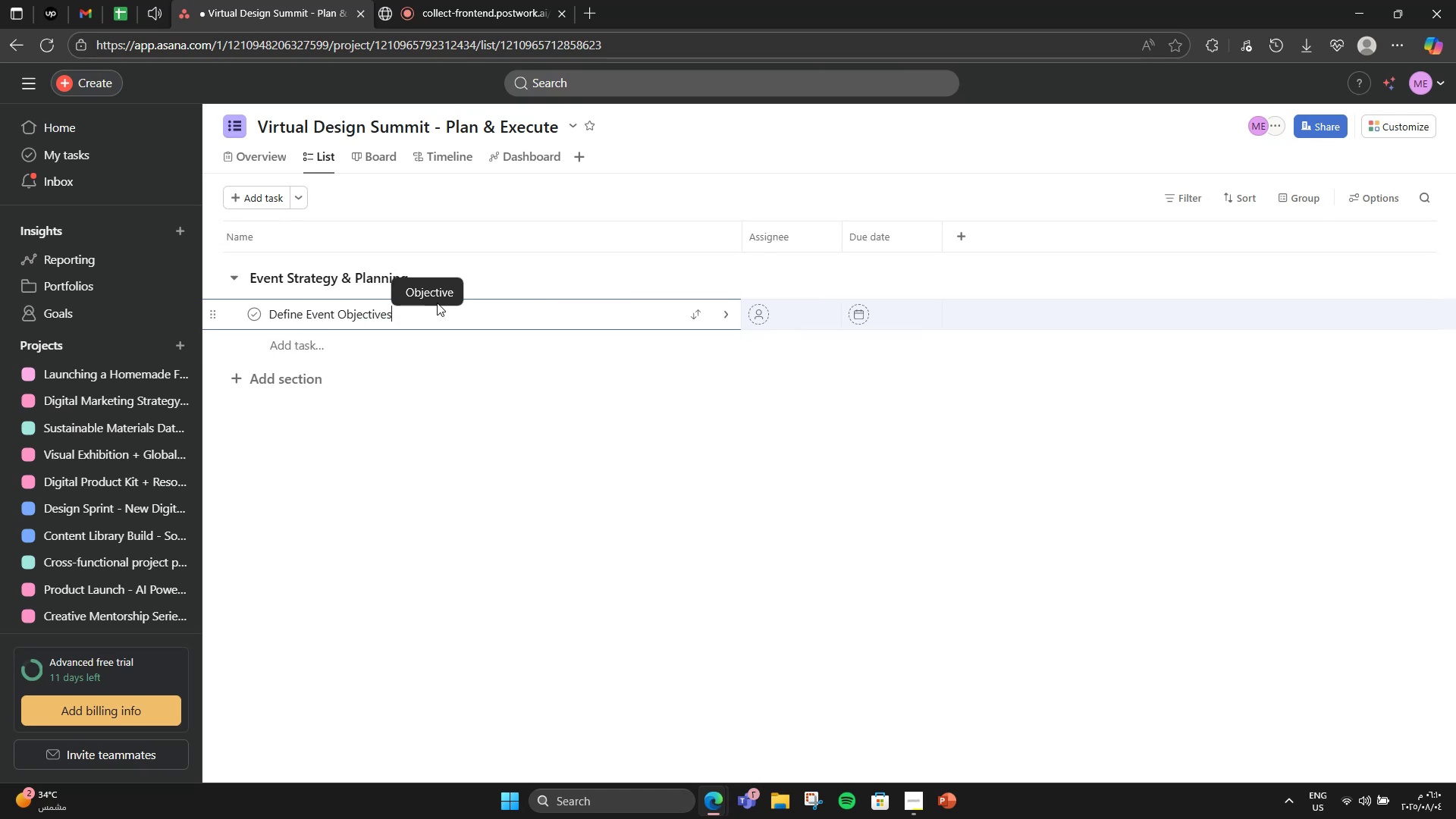 
wait(8.56)
 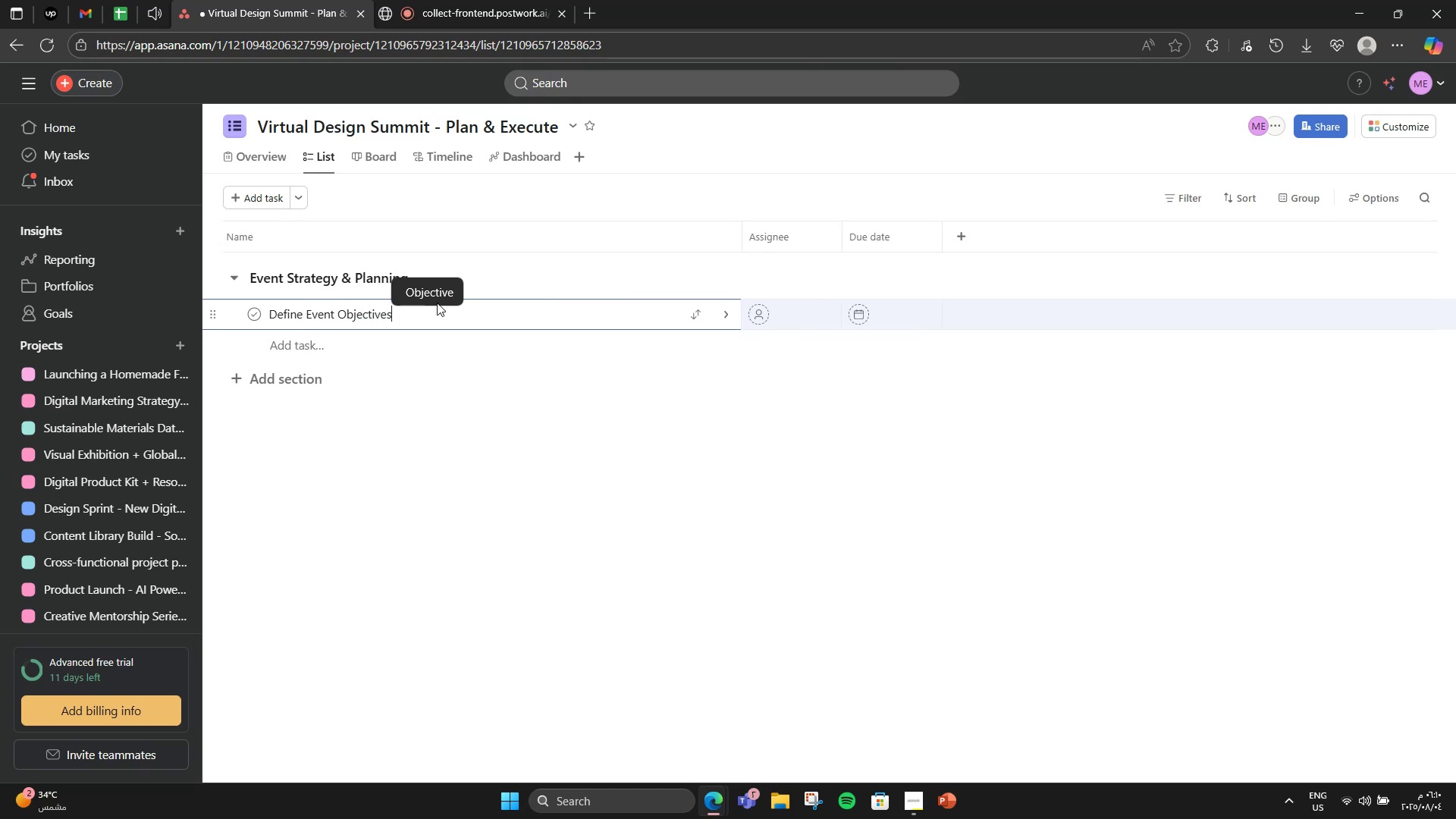 
key(Enter)
 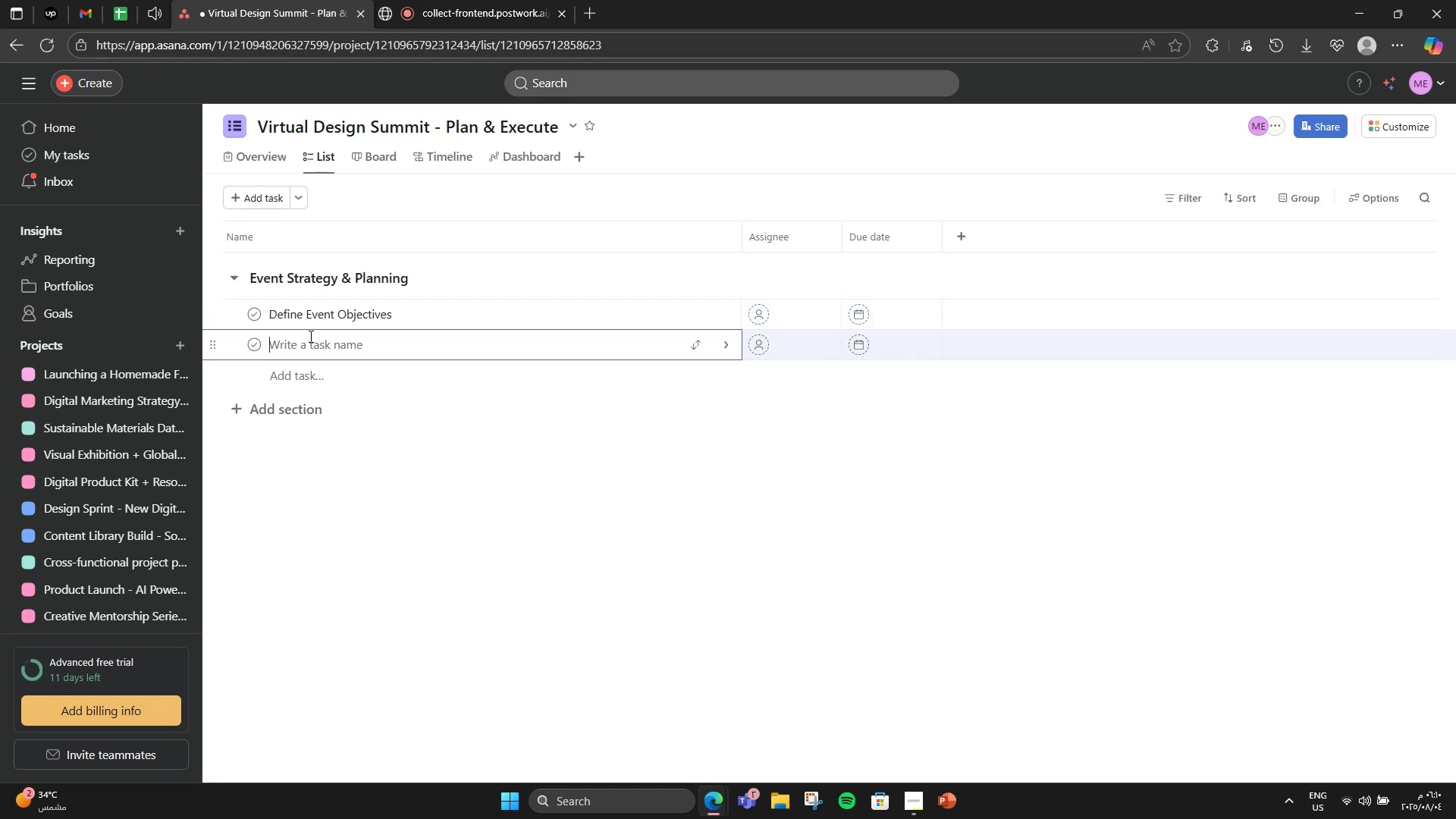 
type(Identify Target Audience)
 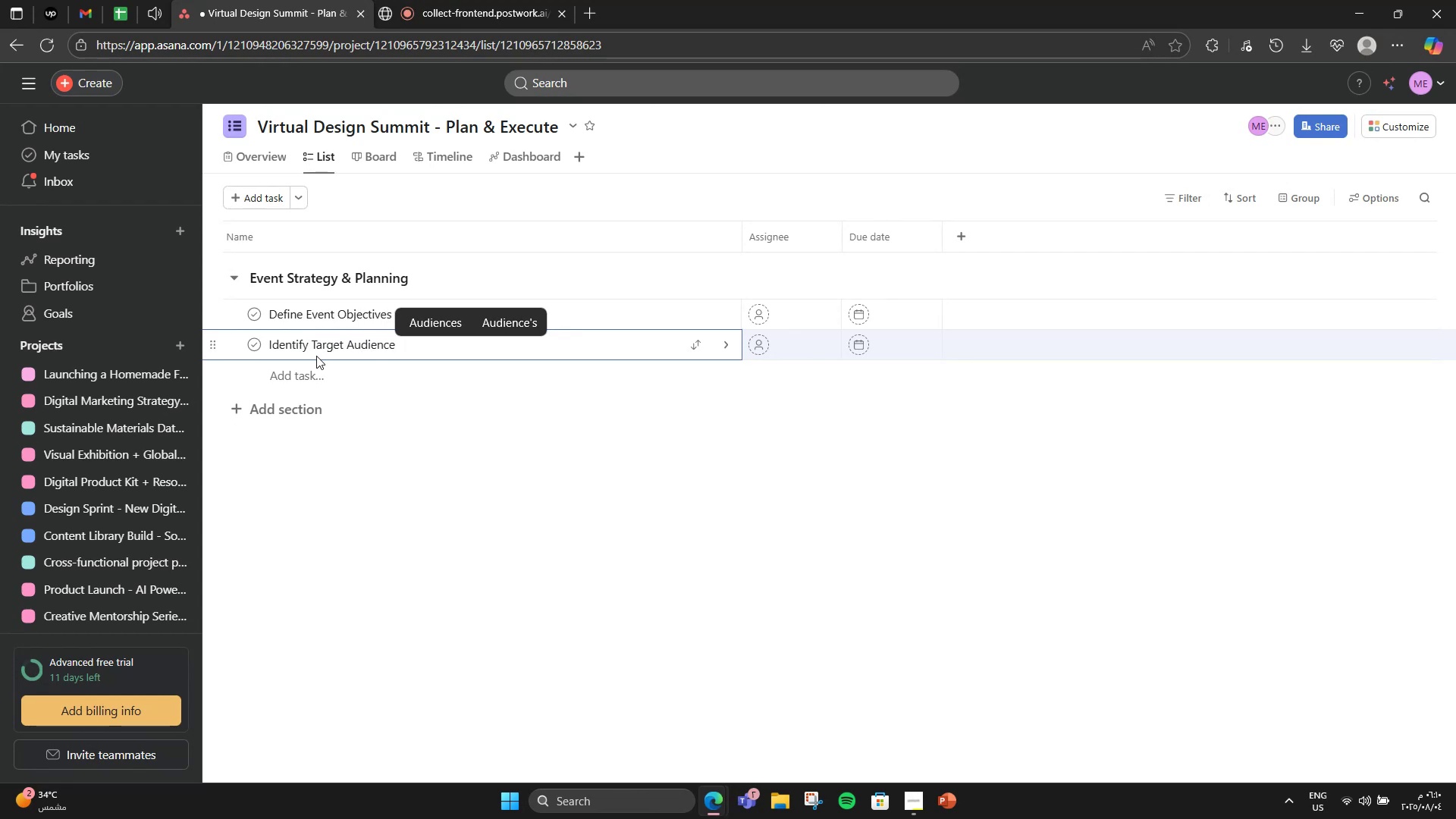 
key(Enter)
 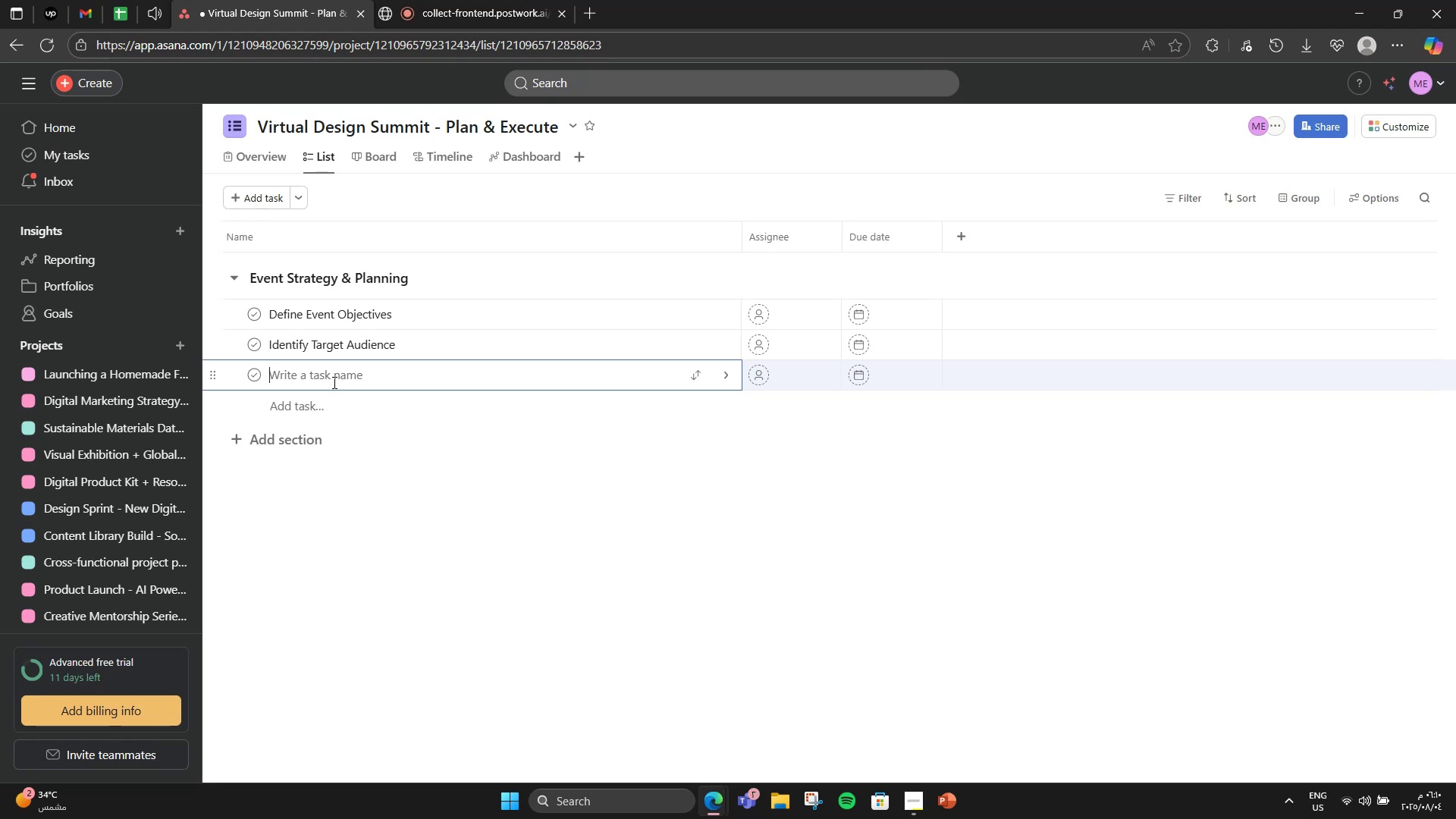 
type(Build Event Budget)
 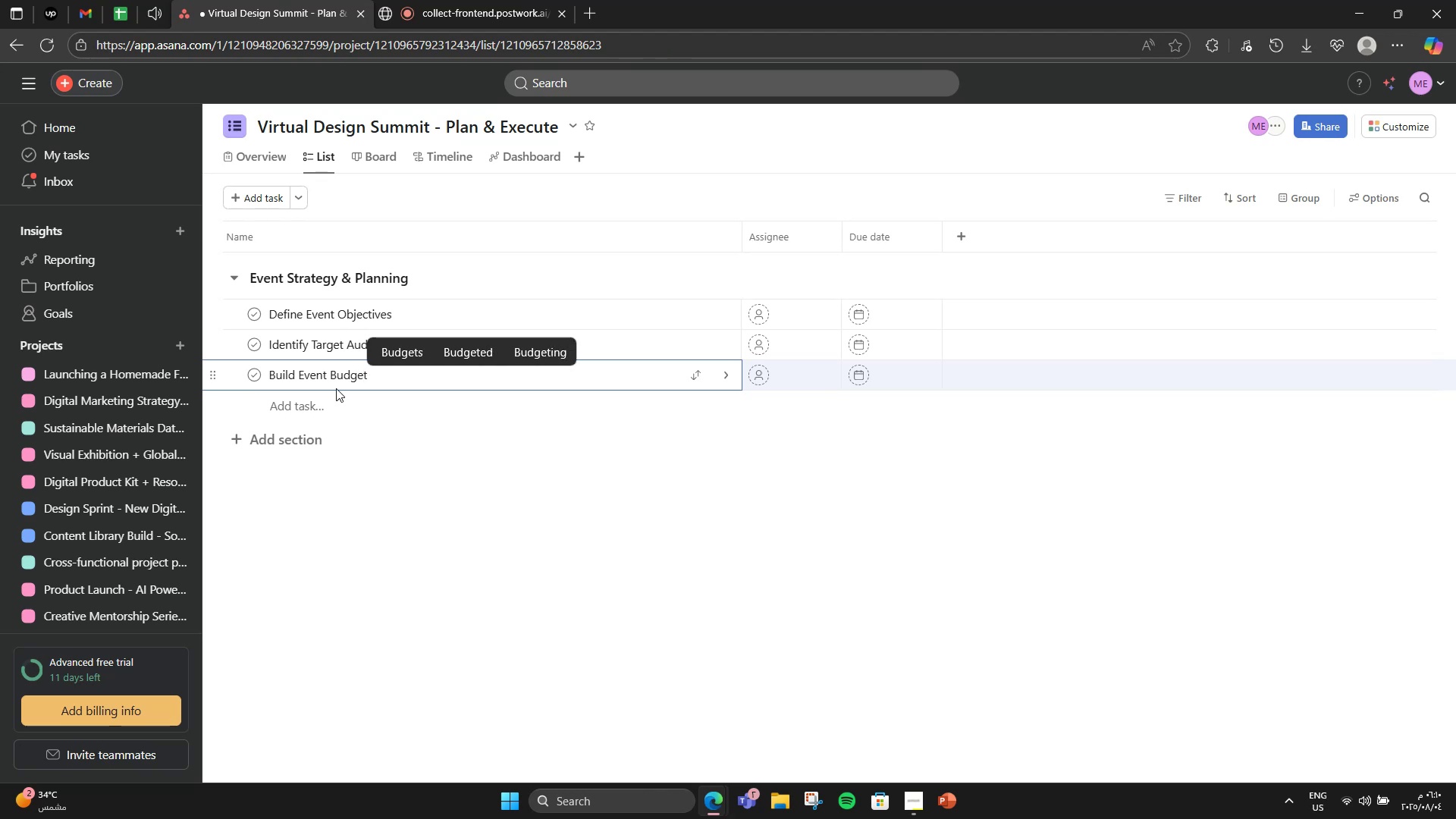 
key(Enter)
 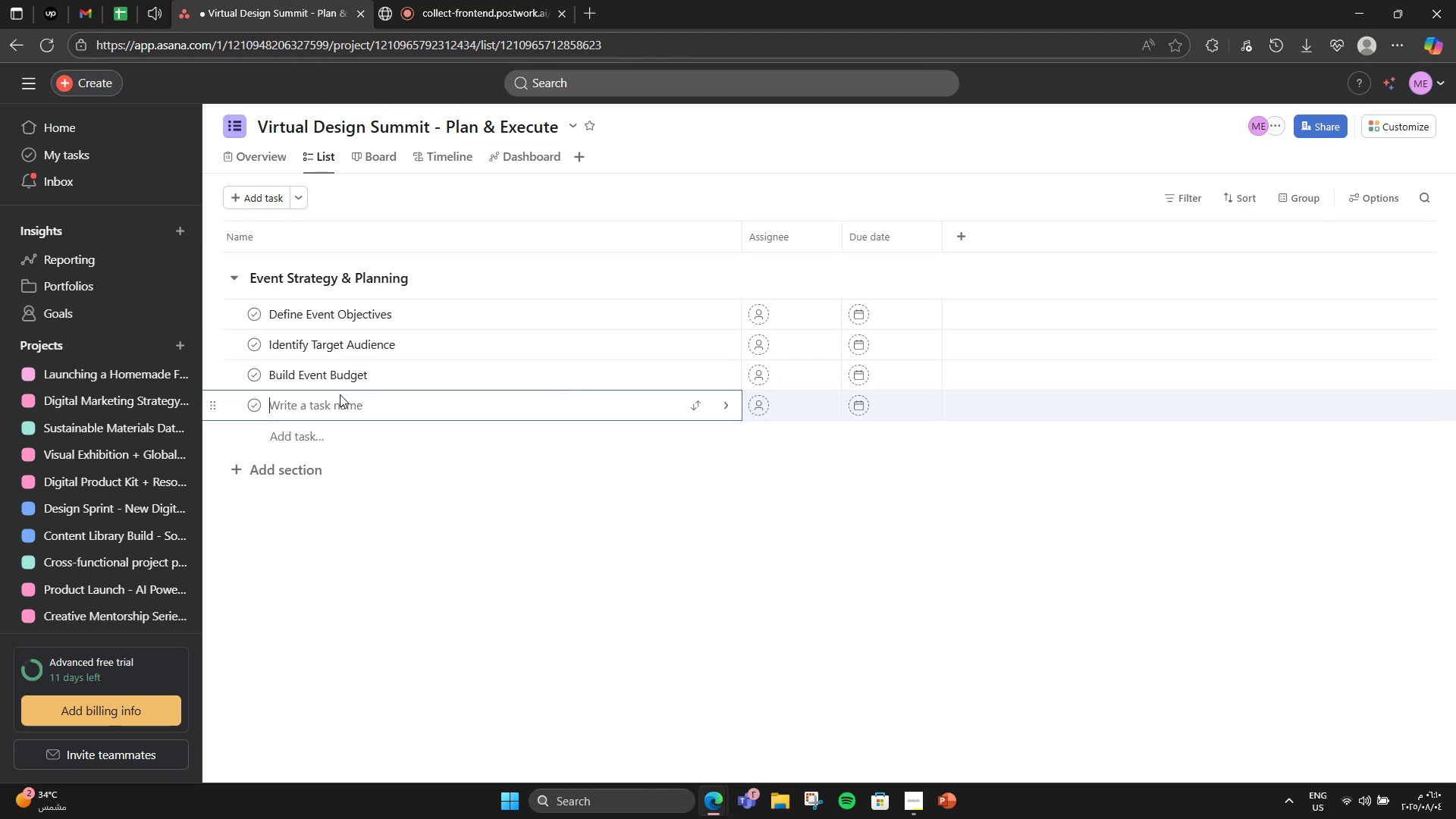 
type(SE)
key(Backspace)
type(elect Virtual Reality)
 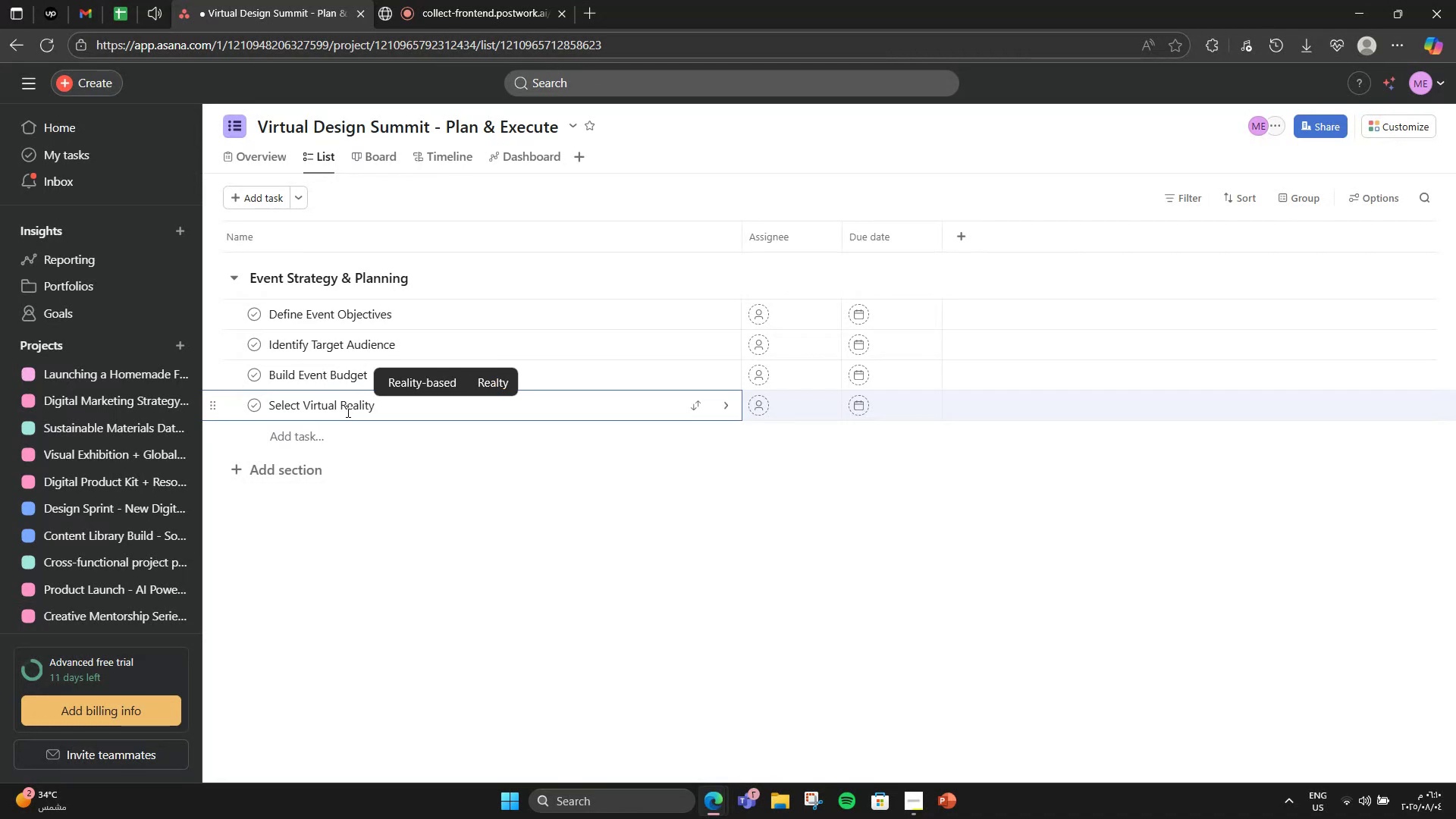 
hold_key(key=Backspace, duration=0.65)
 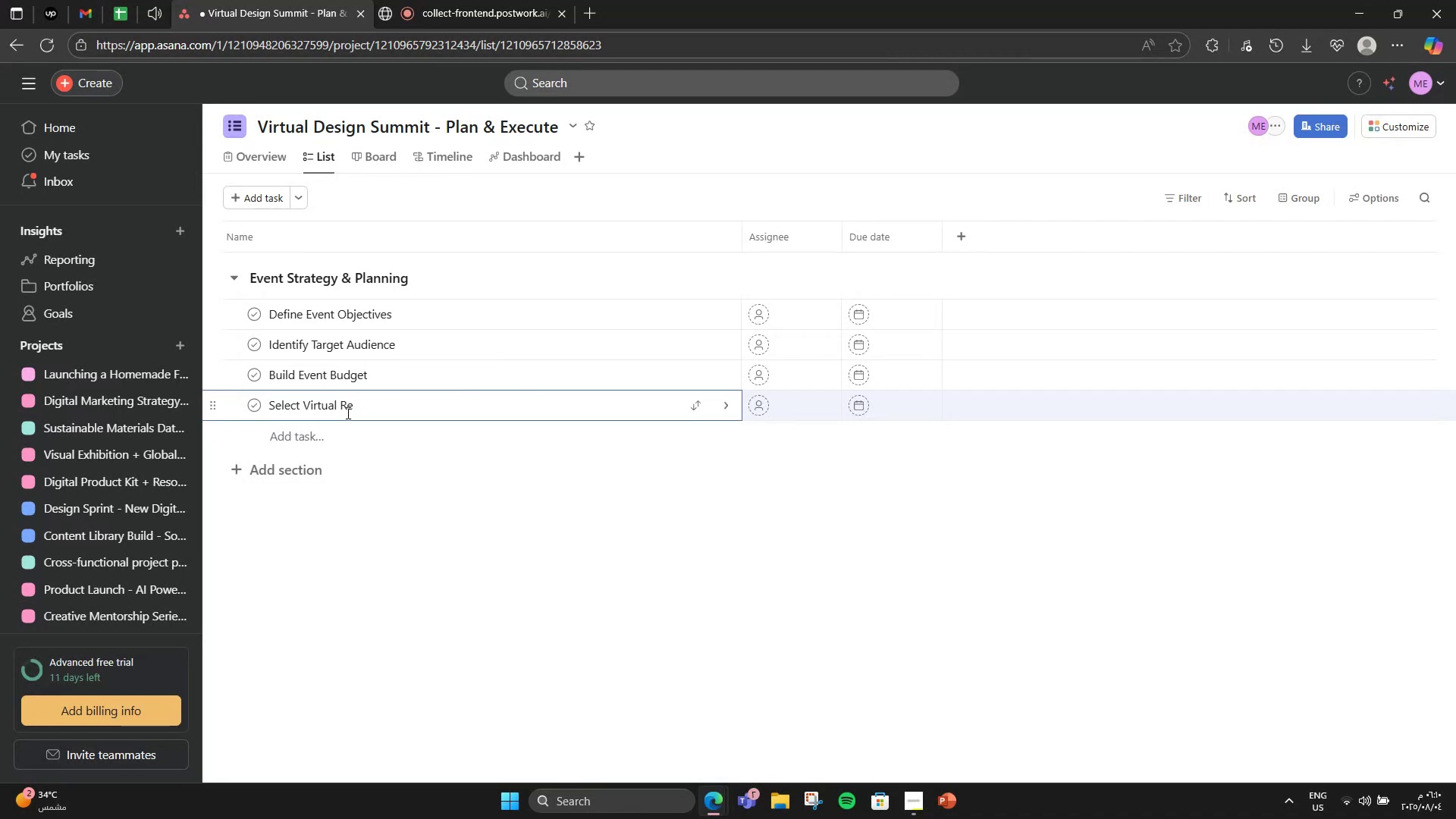 
key(Backspace)
key(Backspace)
type(Conference Platform)
 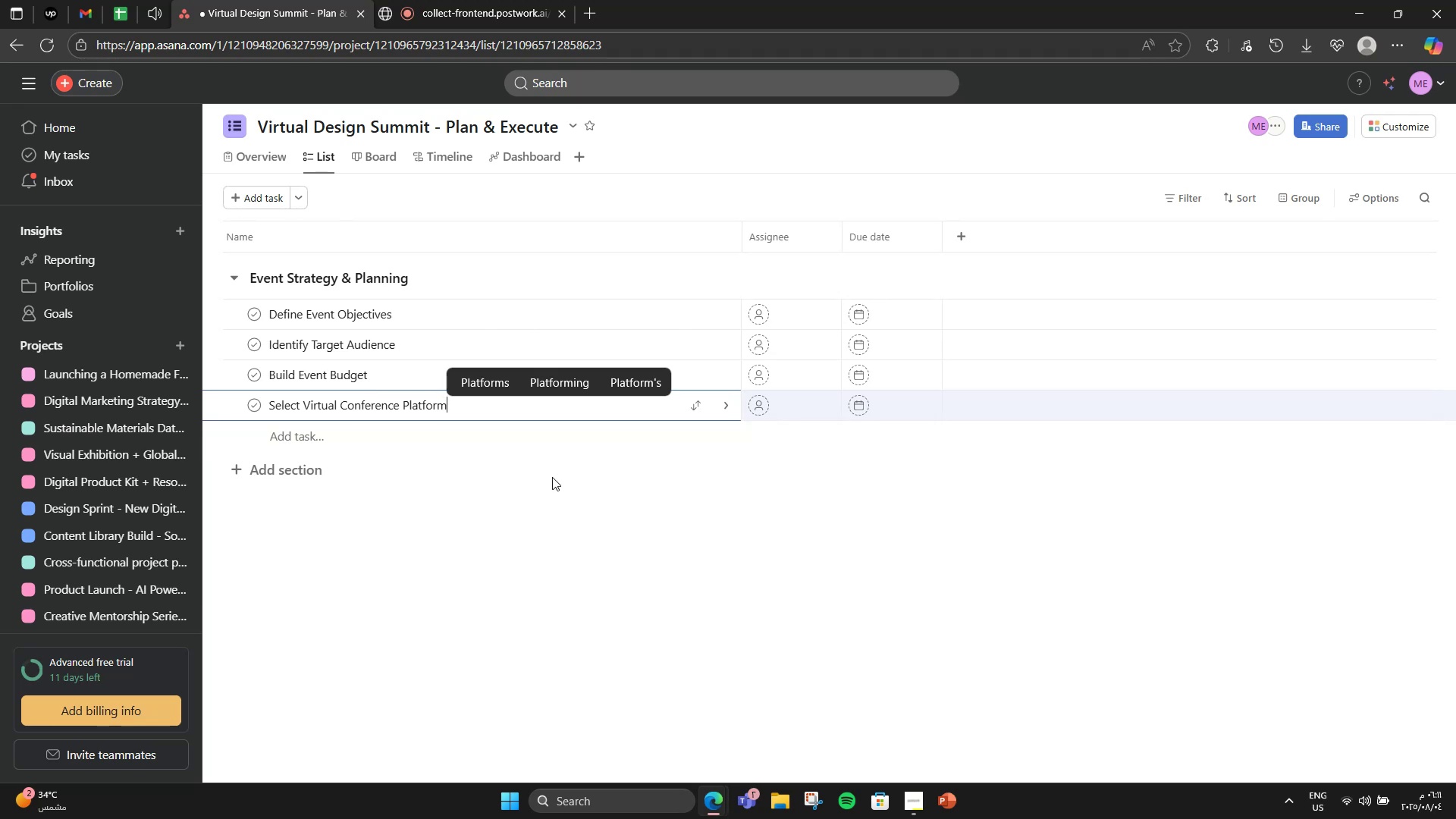 
left_click([592, 322])
 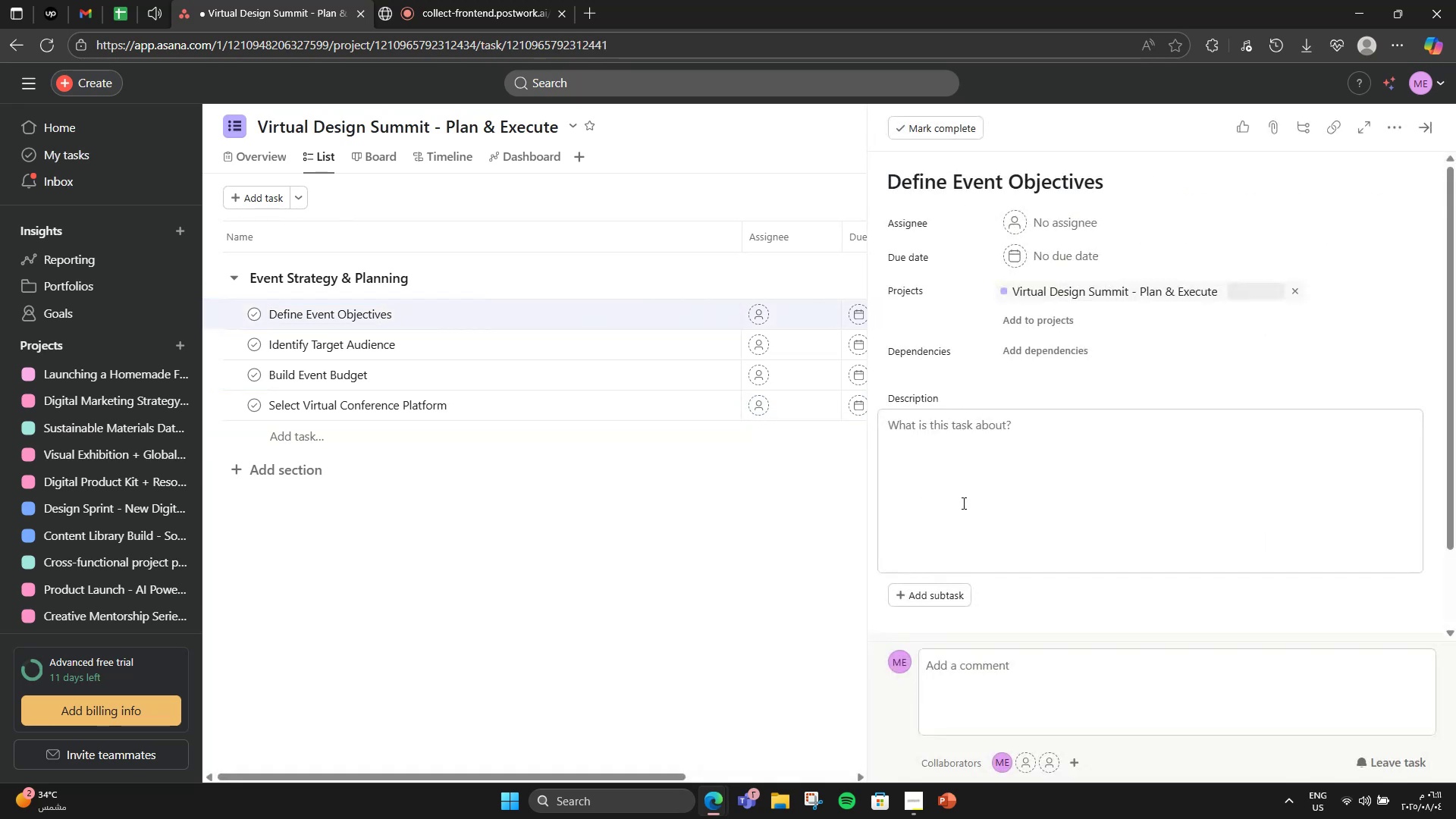 
left_click([963, 497])
 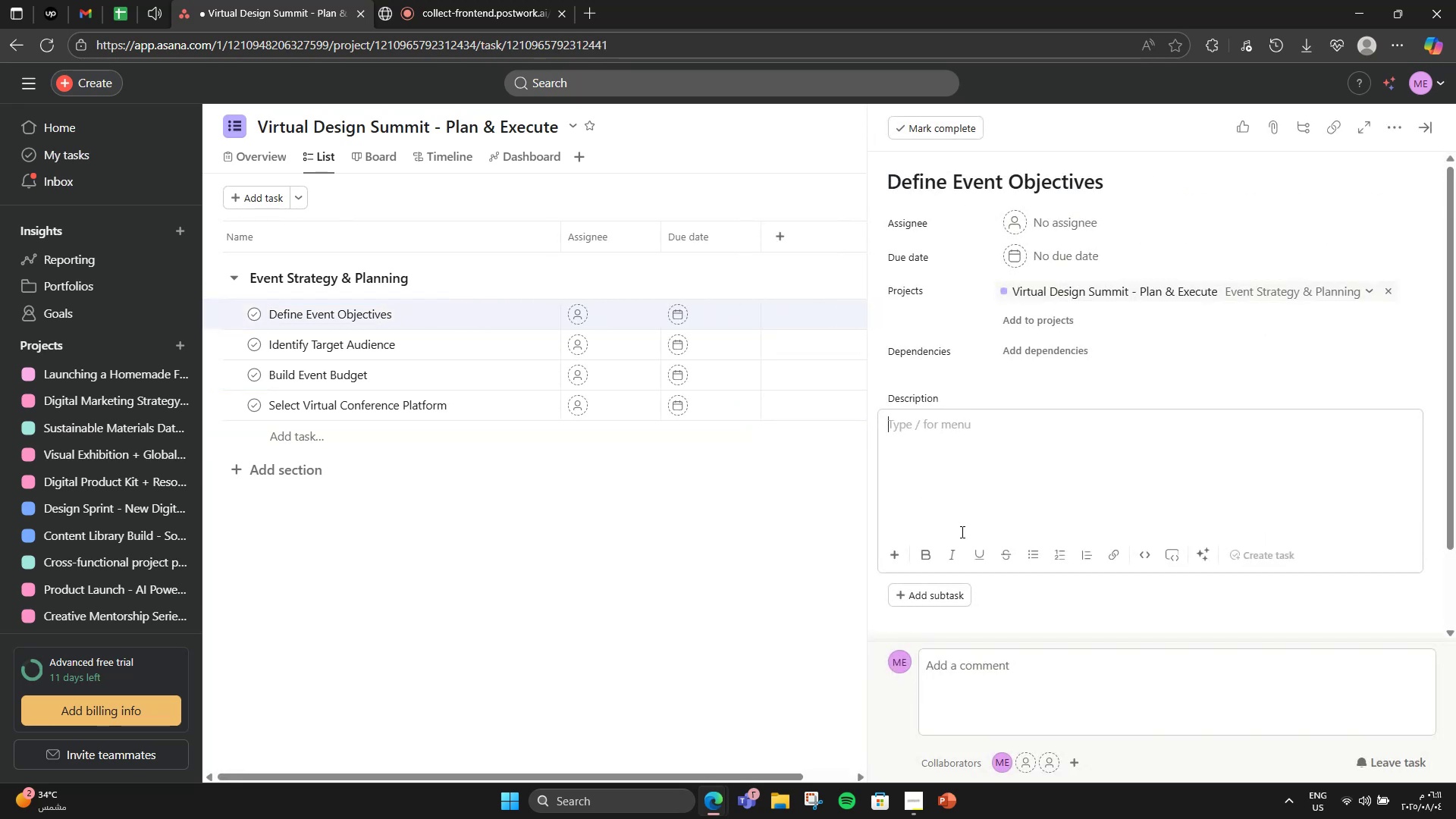 
scroll: coordinate [962, 538], scroll_direction: down, amount: 1.0
 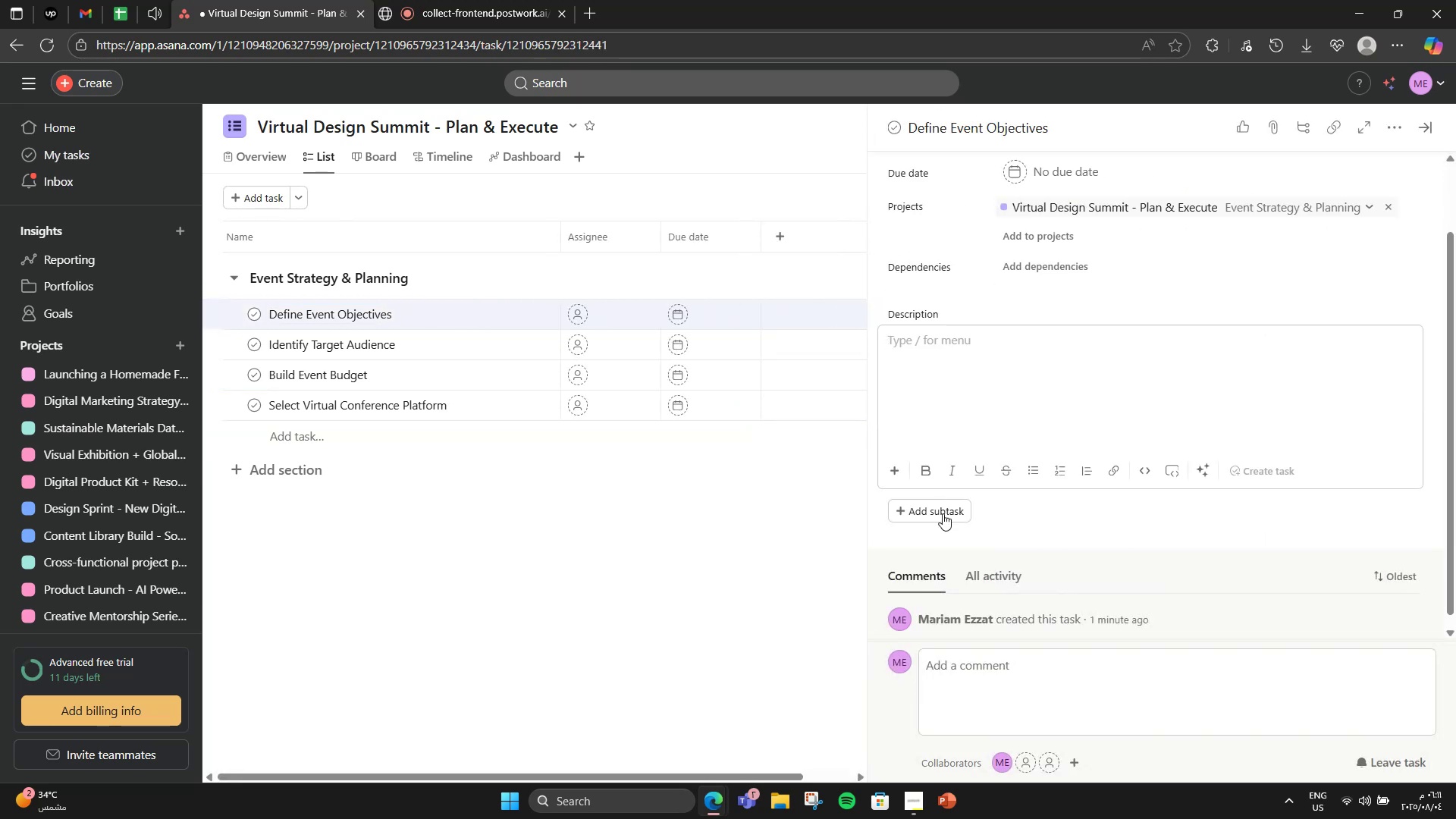 
left_click([940, 505])
 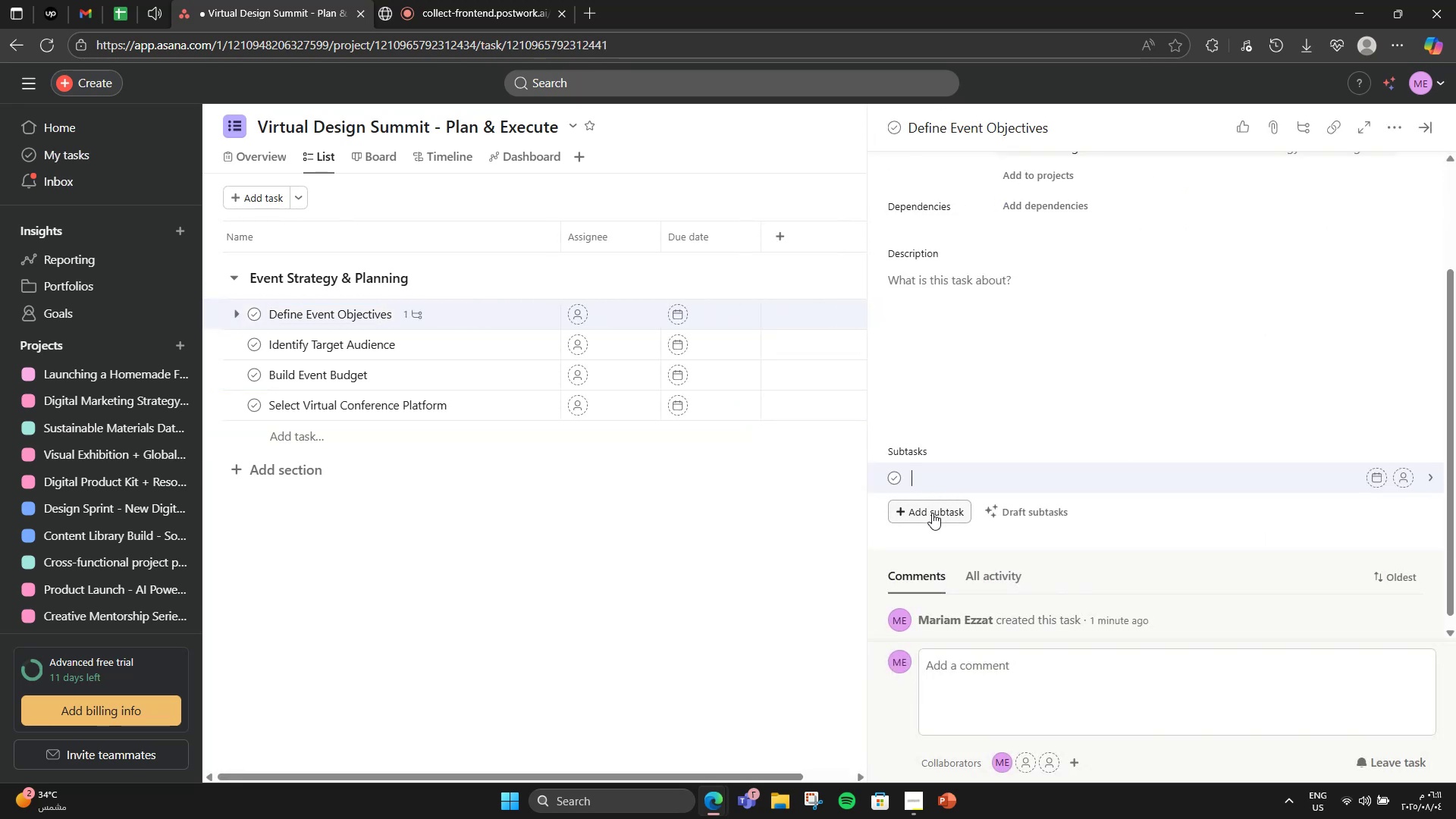 
type(Align with target audience)
 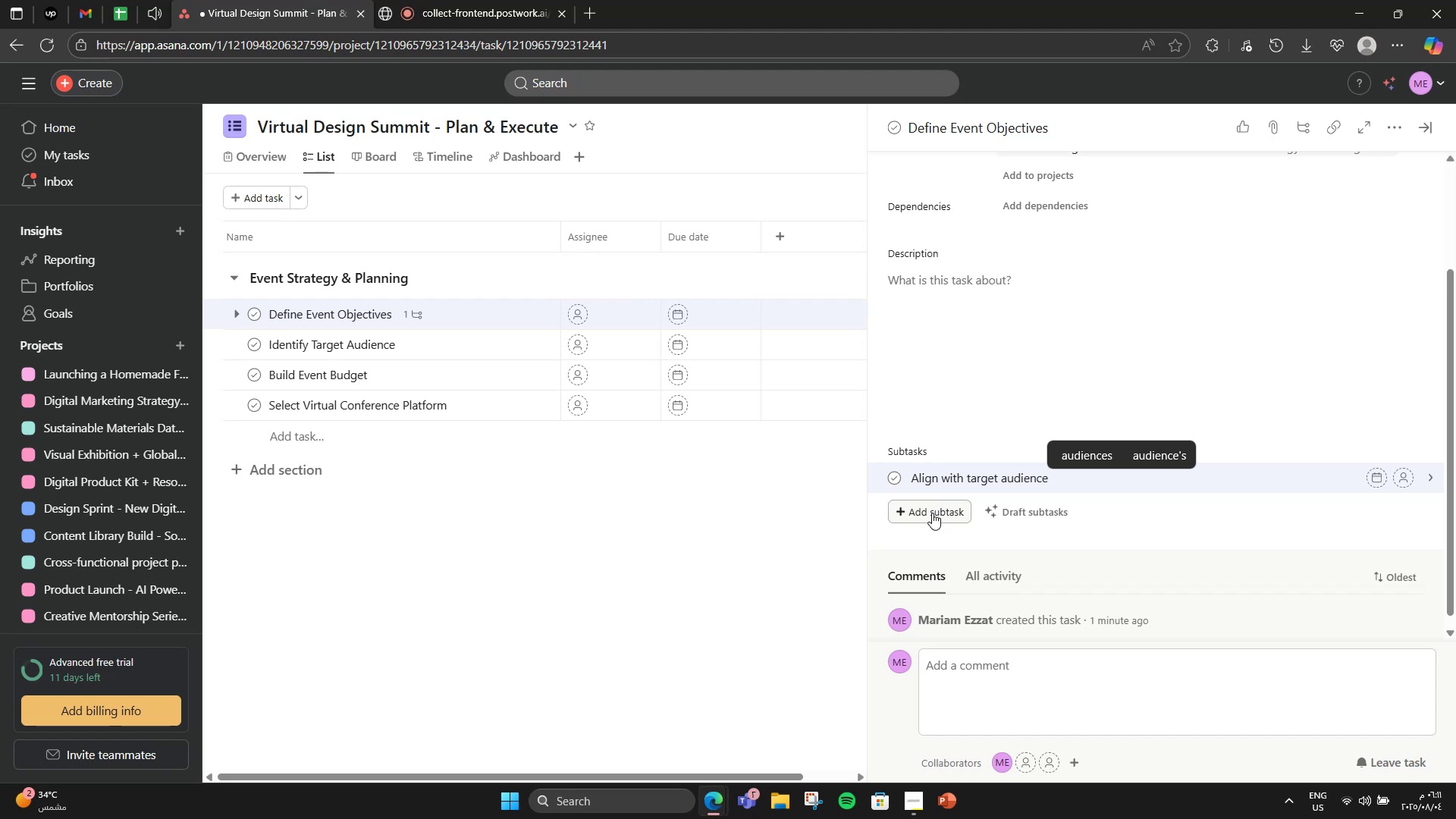 
key(Enter)
 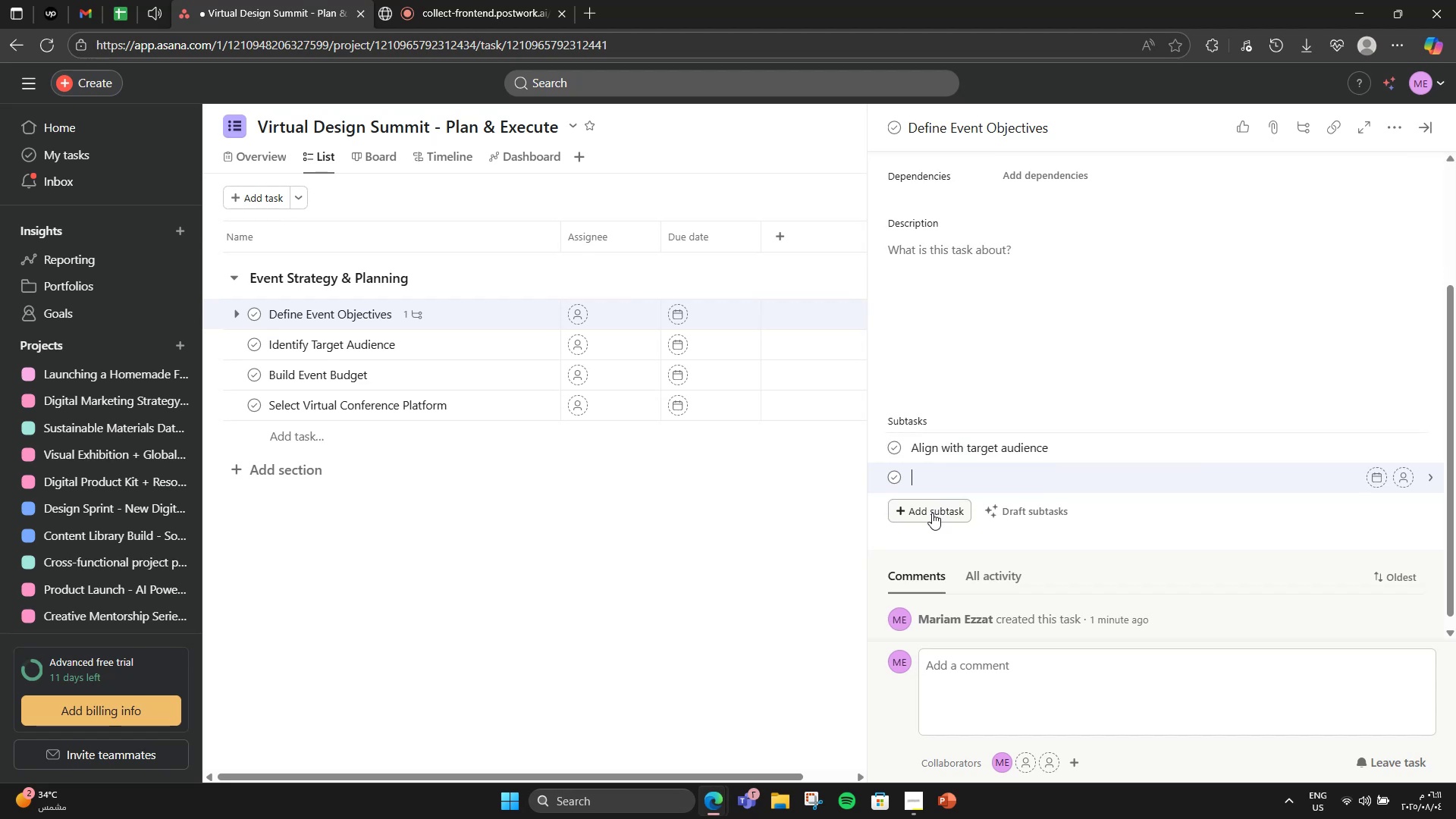 
type(Confirm KPIs )
 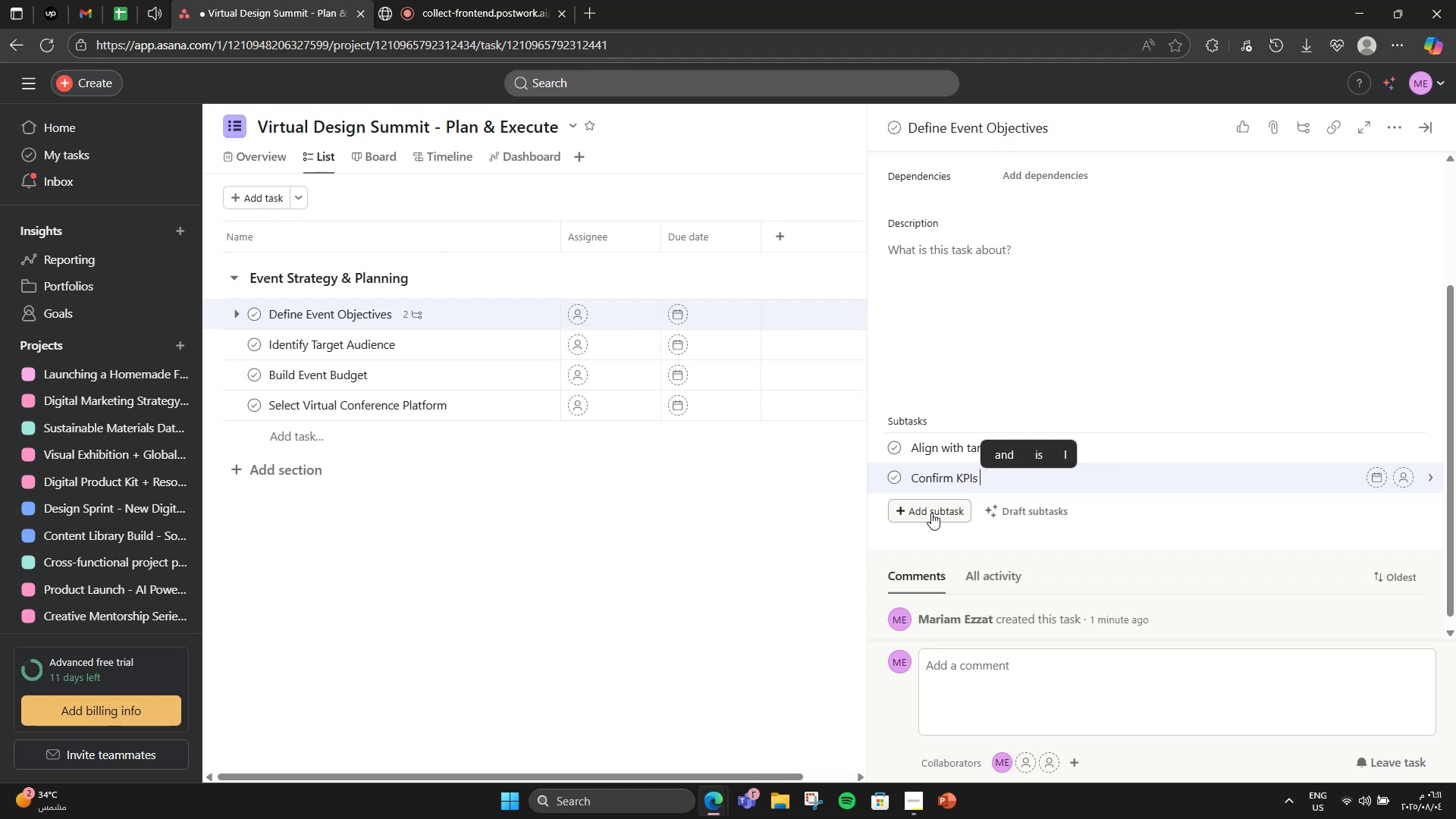 
type(())
 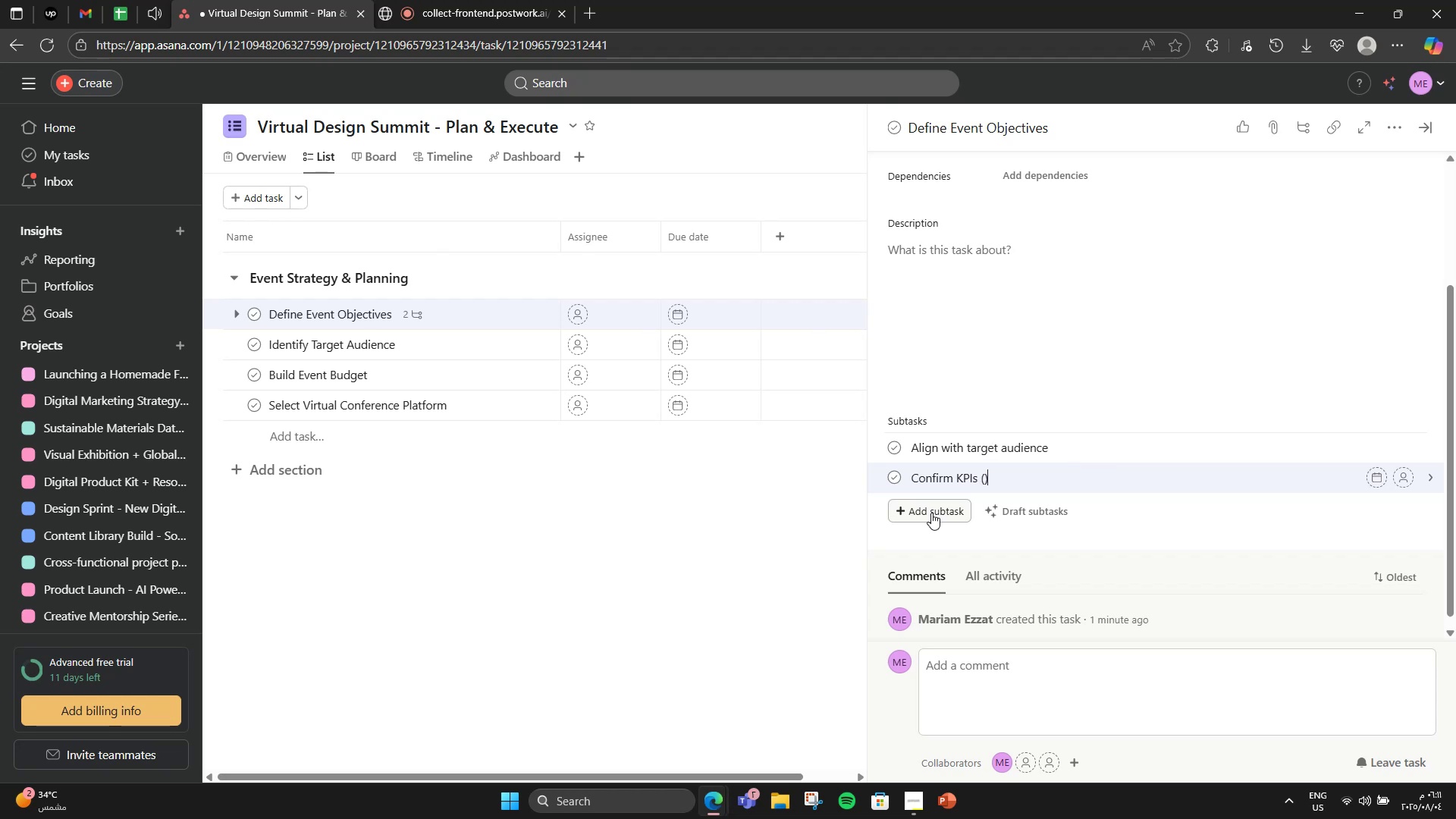 
key(ArrowLeft)
 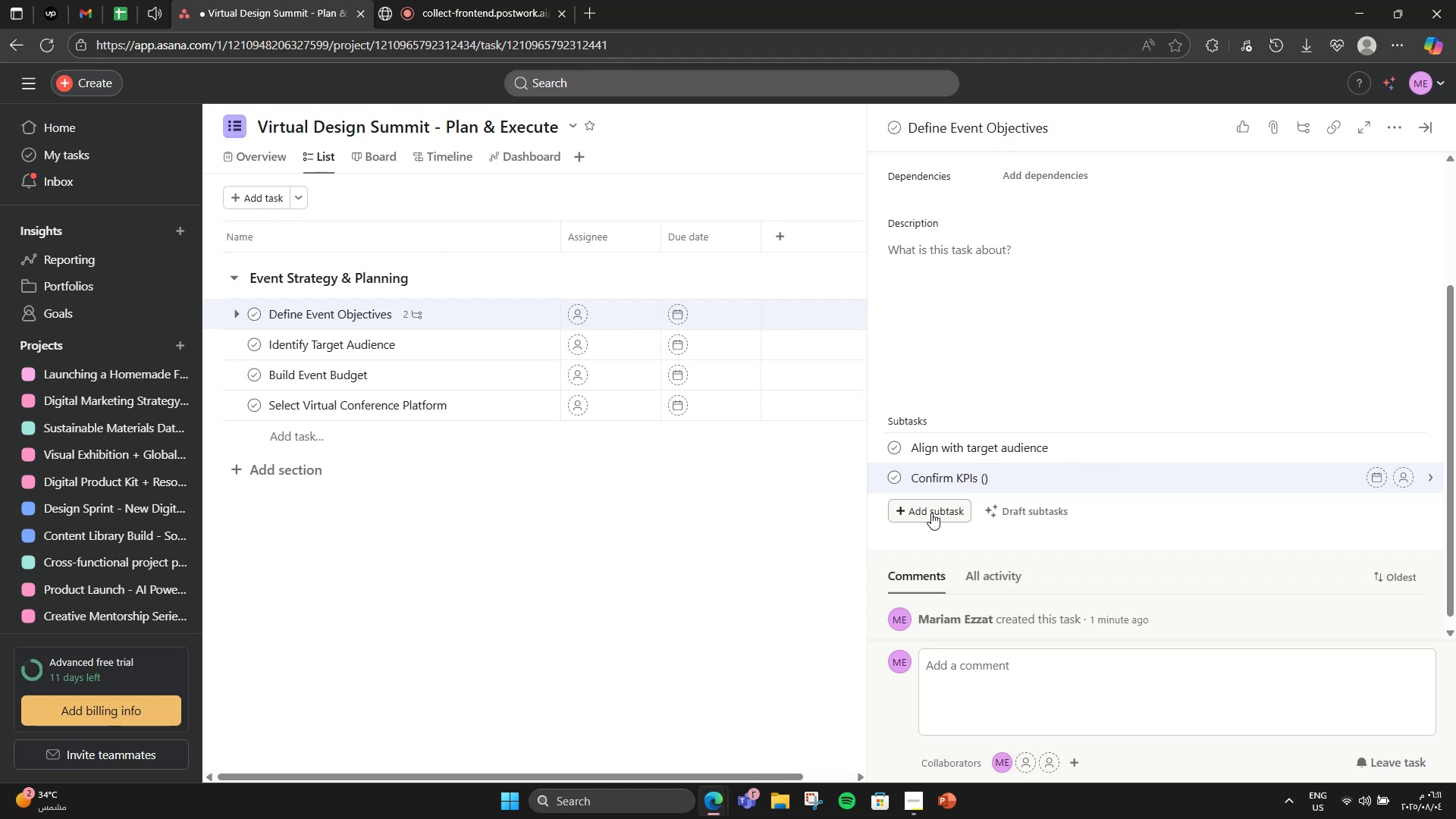 
type(engagment, )
 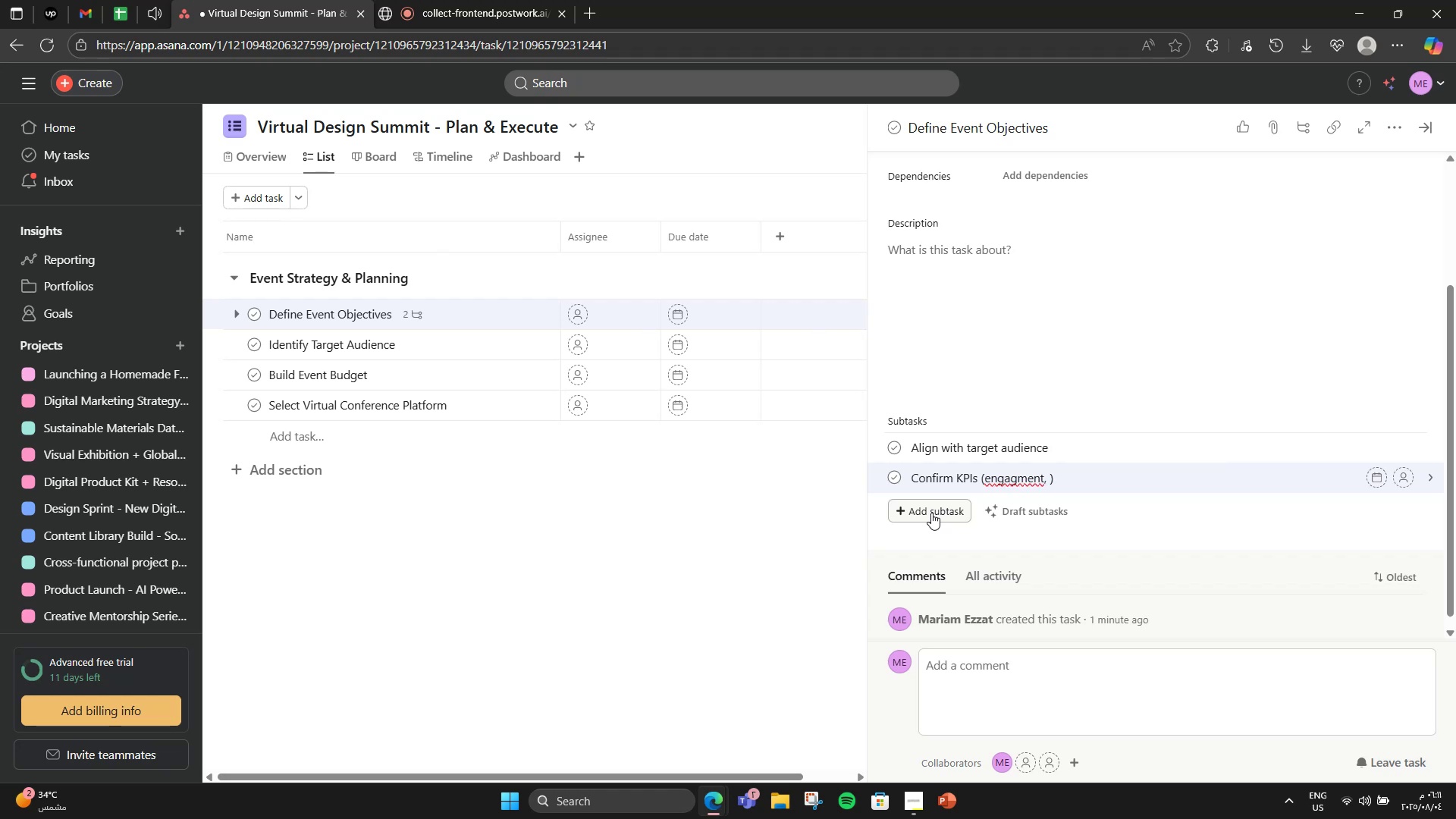 
hold_key(key=ArrowLeft, duration=0.7)
 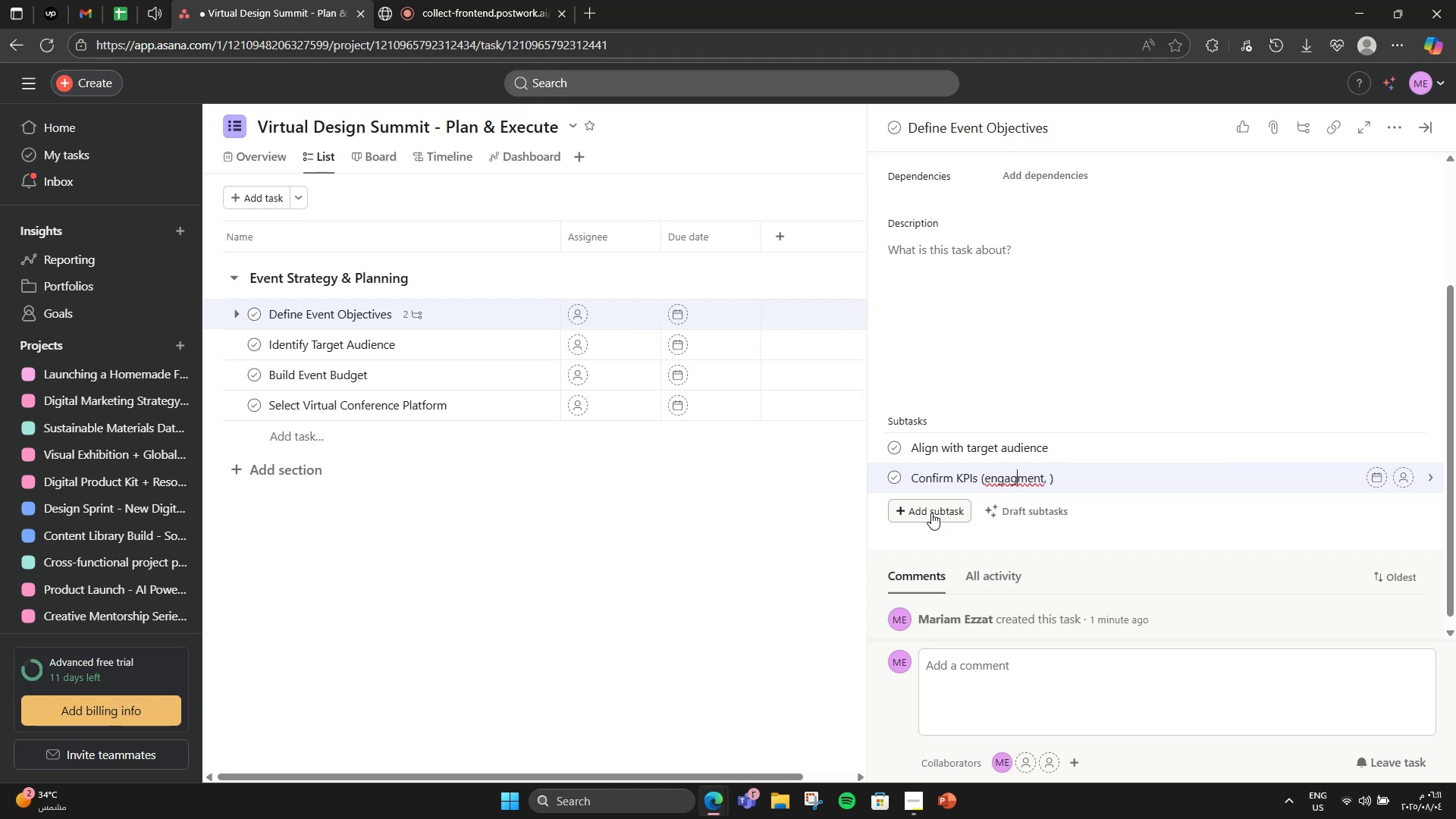 
key(ArrowLeft)
 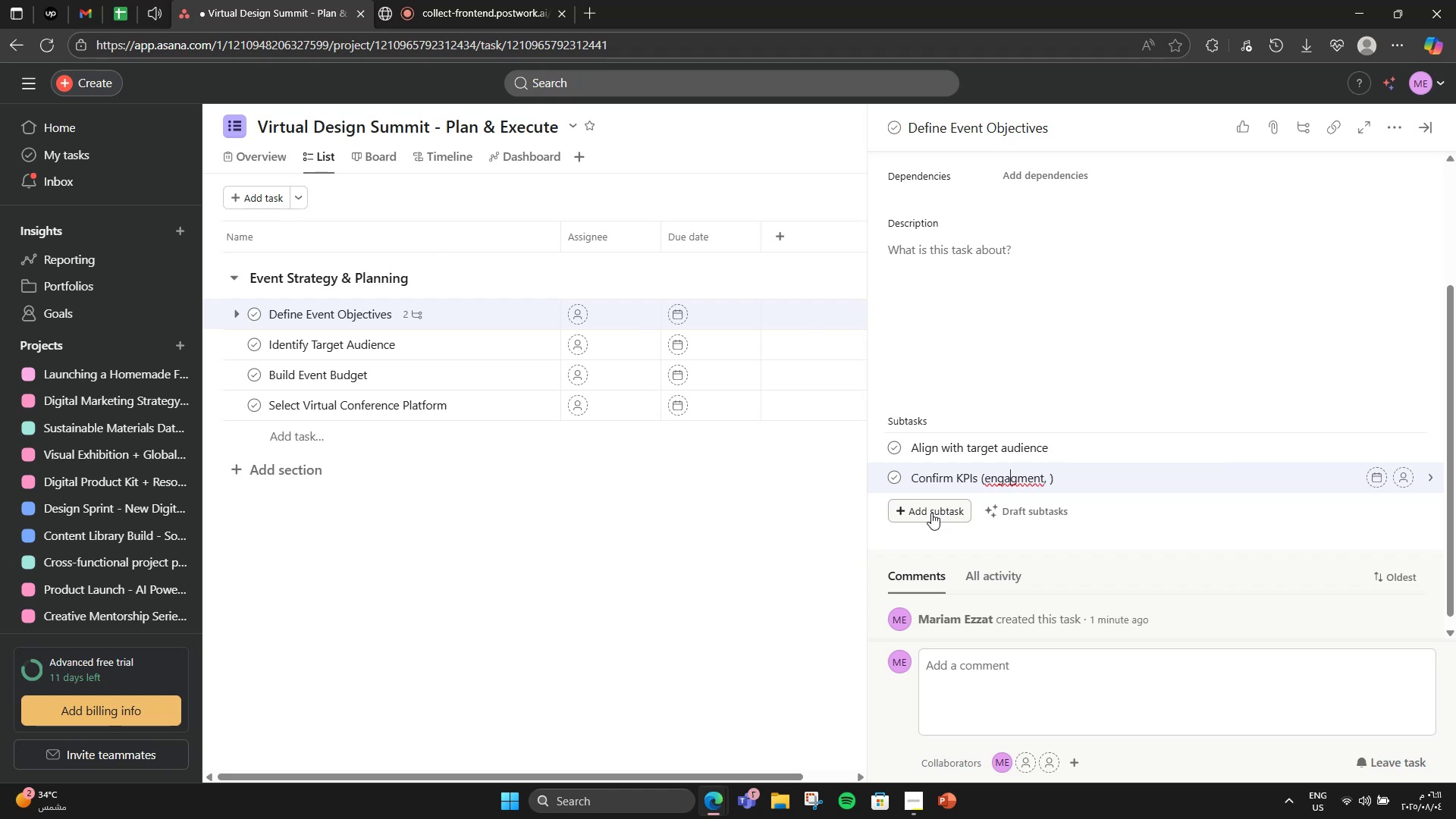 
key(ArrowLeft)
 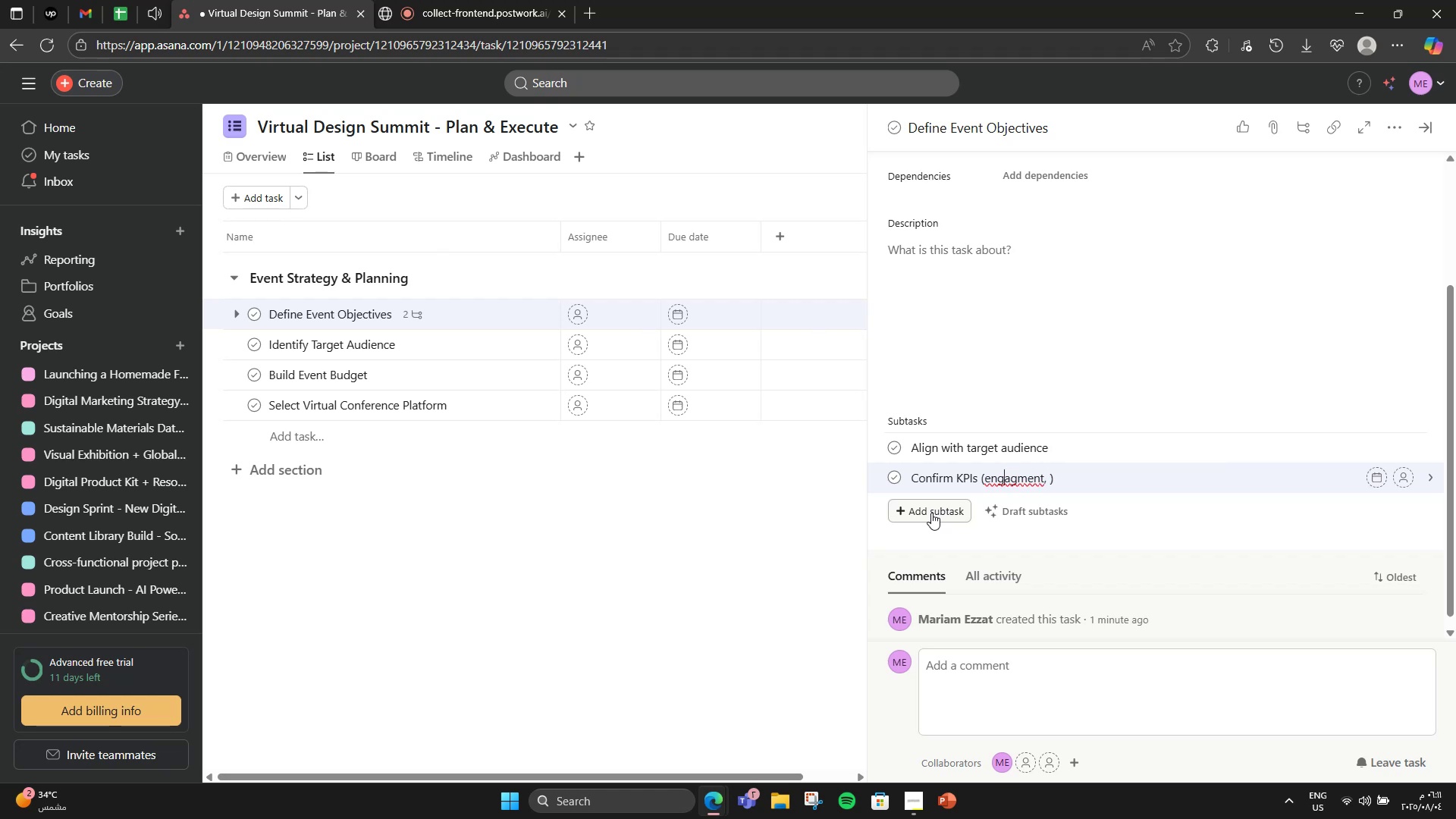 
key(ArrowLeft)
 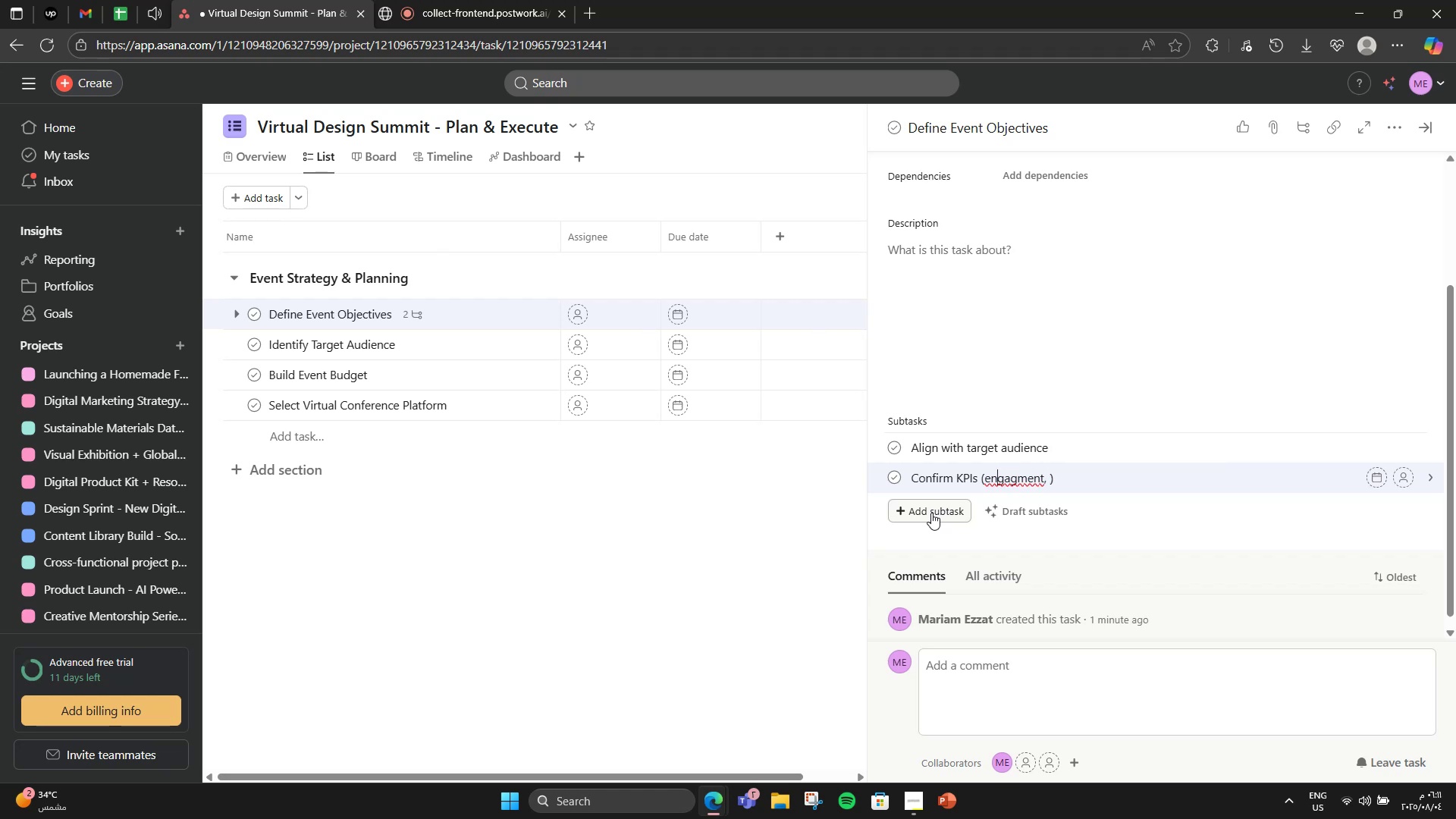 
key(ArrowRight)
 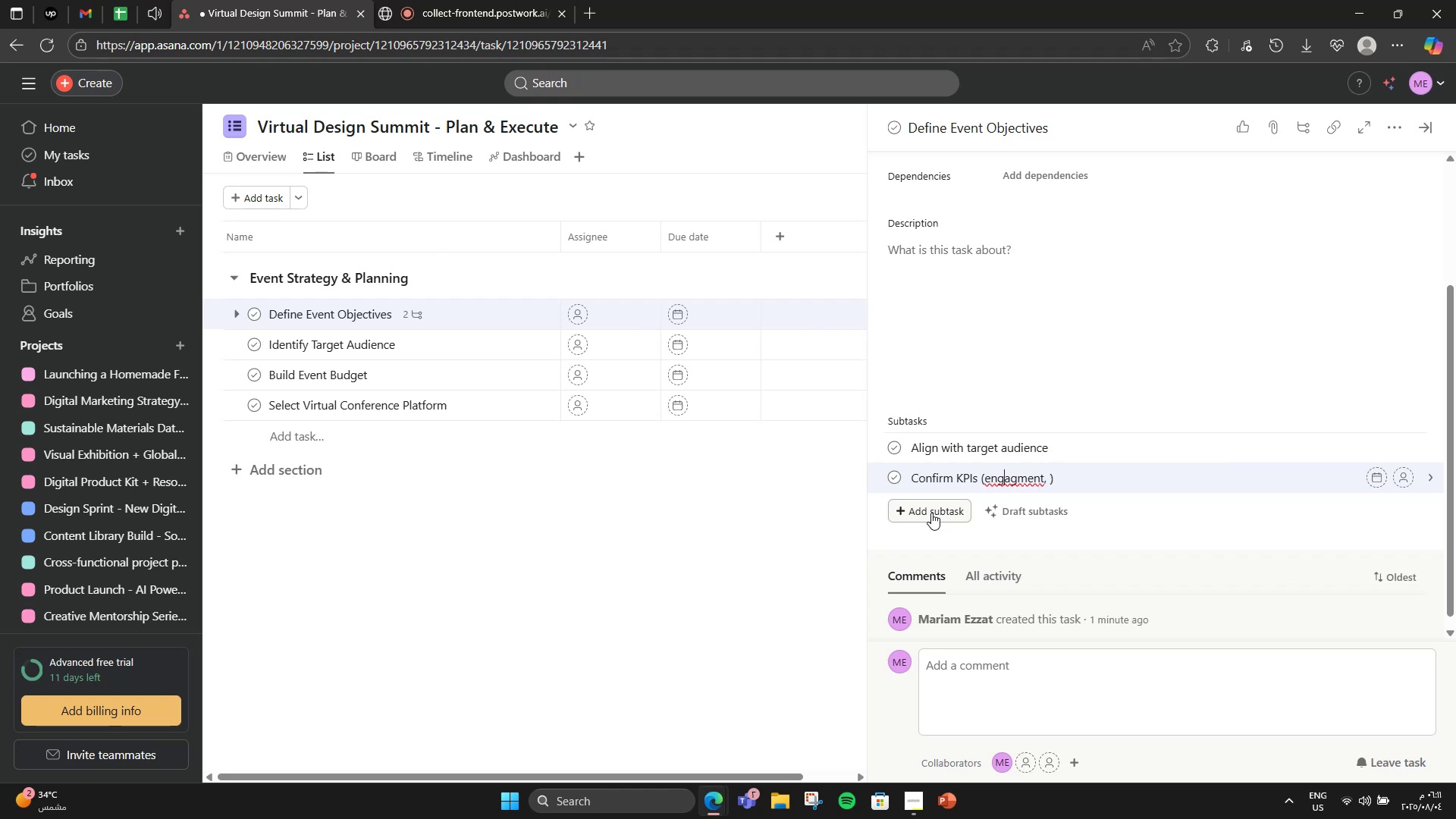 
key(ArrowRight)
 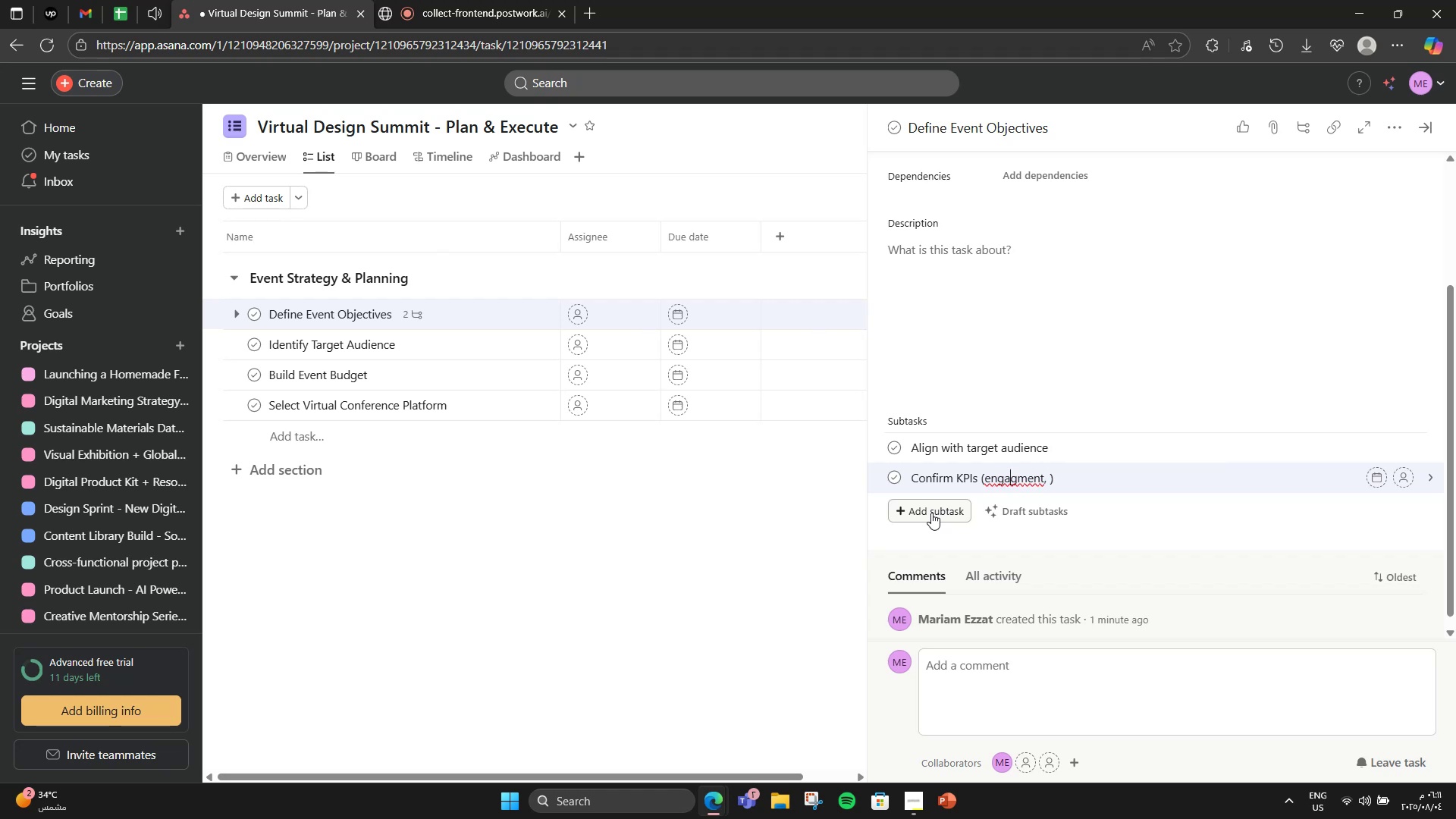 
key(ArrowRight)
 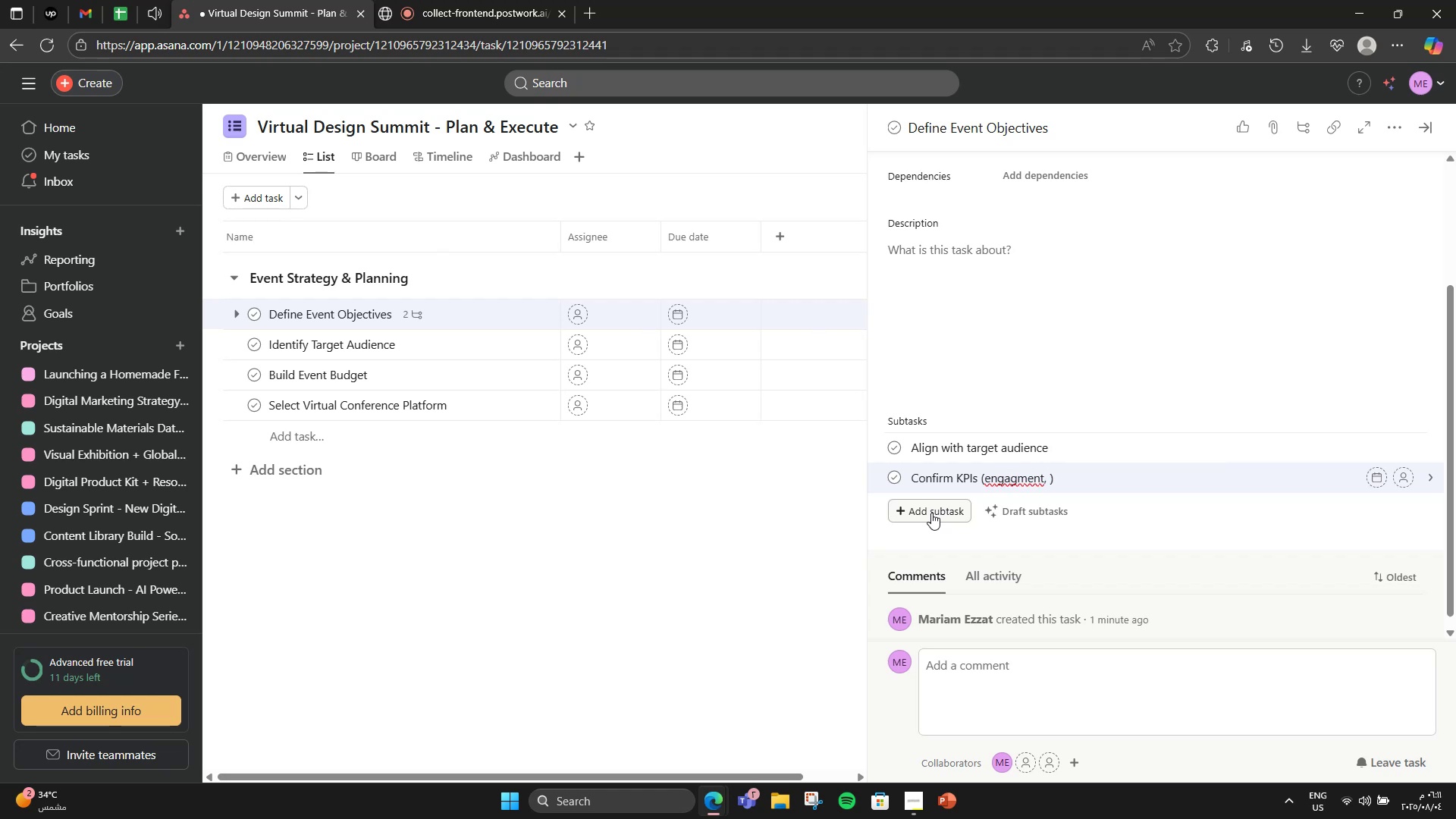 
key(E)
 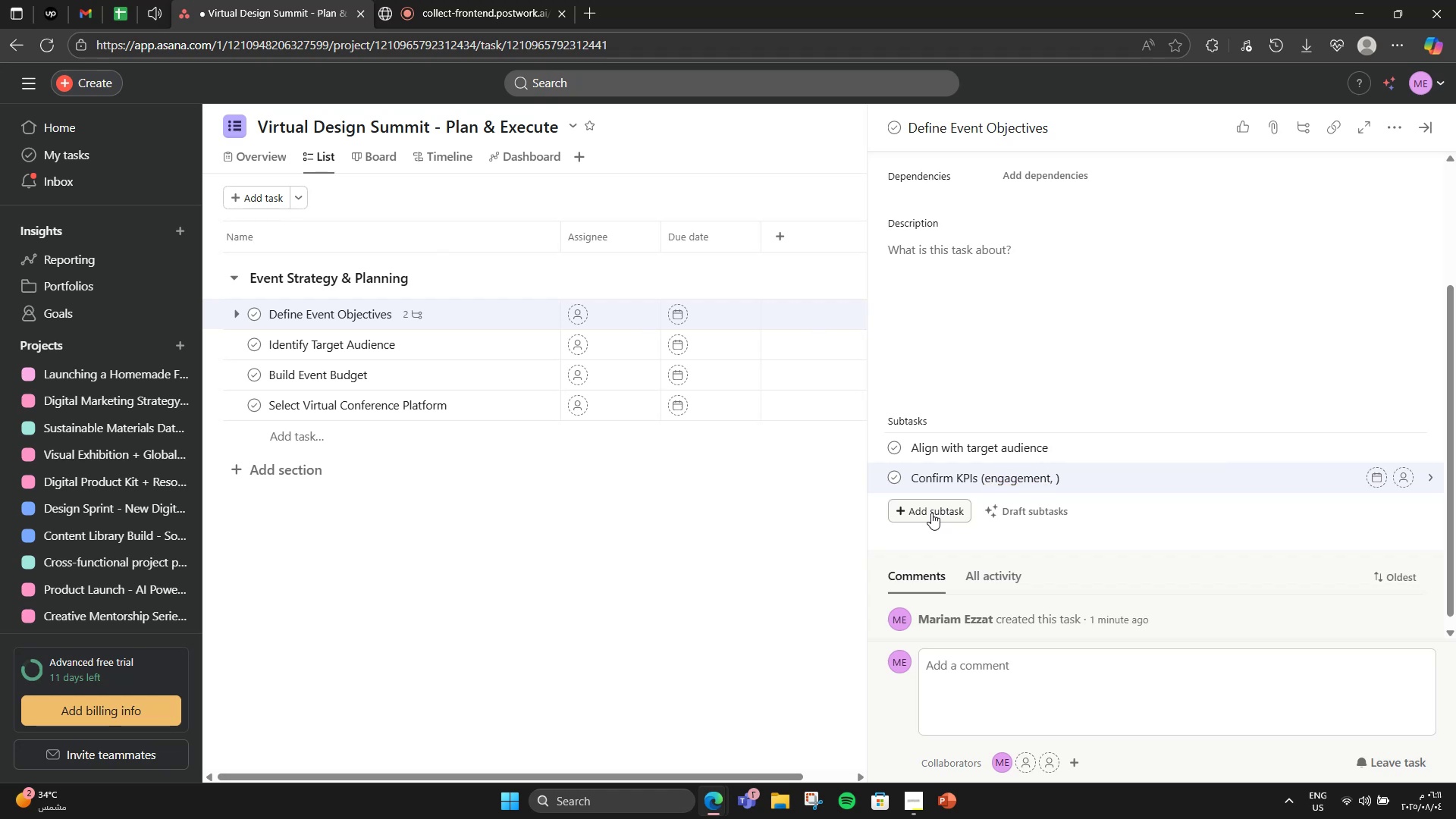 
hold_key(key=ArrowRight, duration=0.89)
 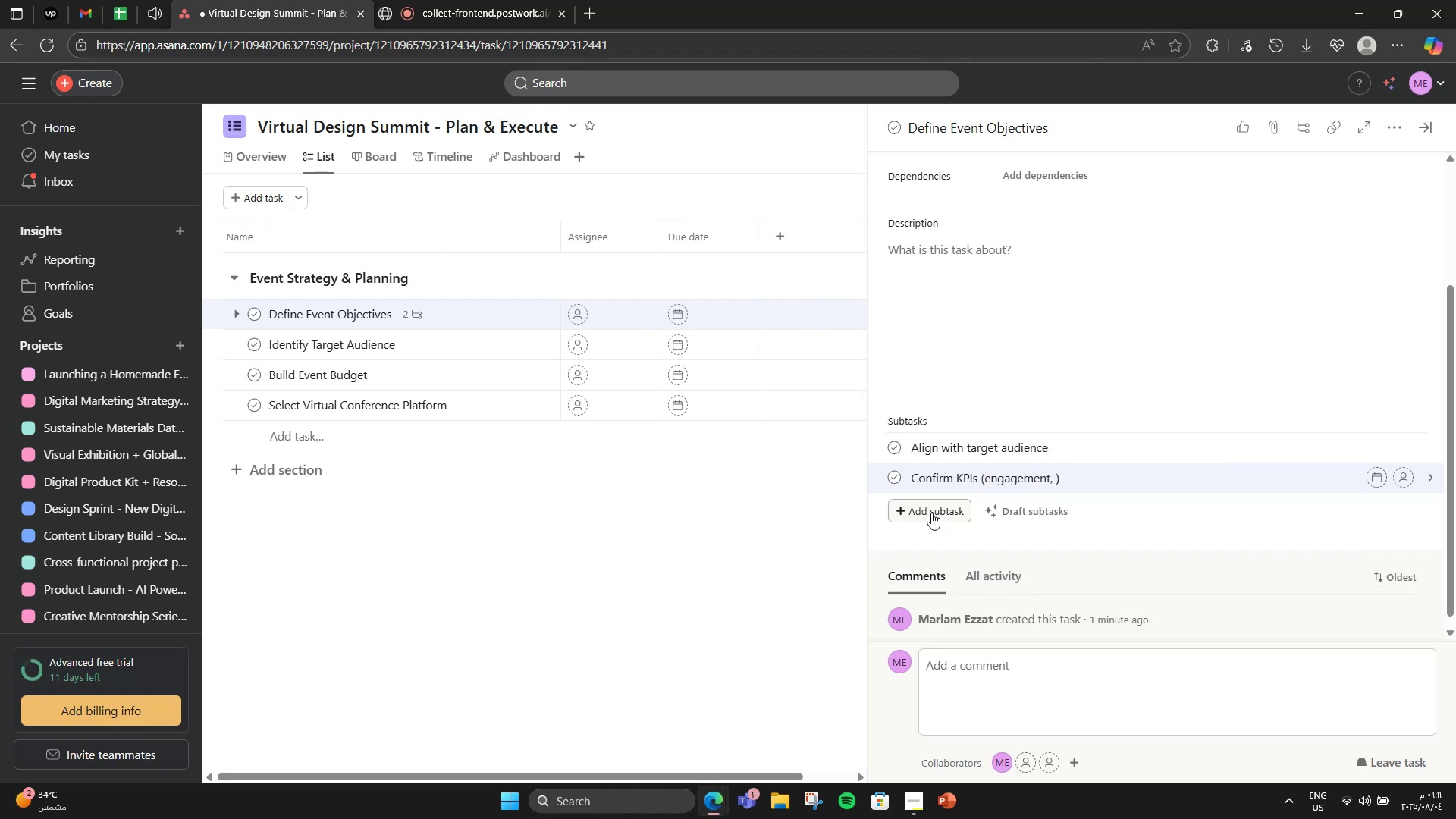 
key(ArrowLeft)
 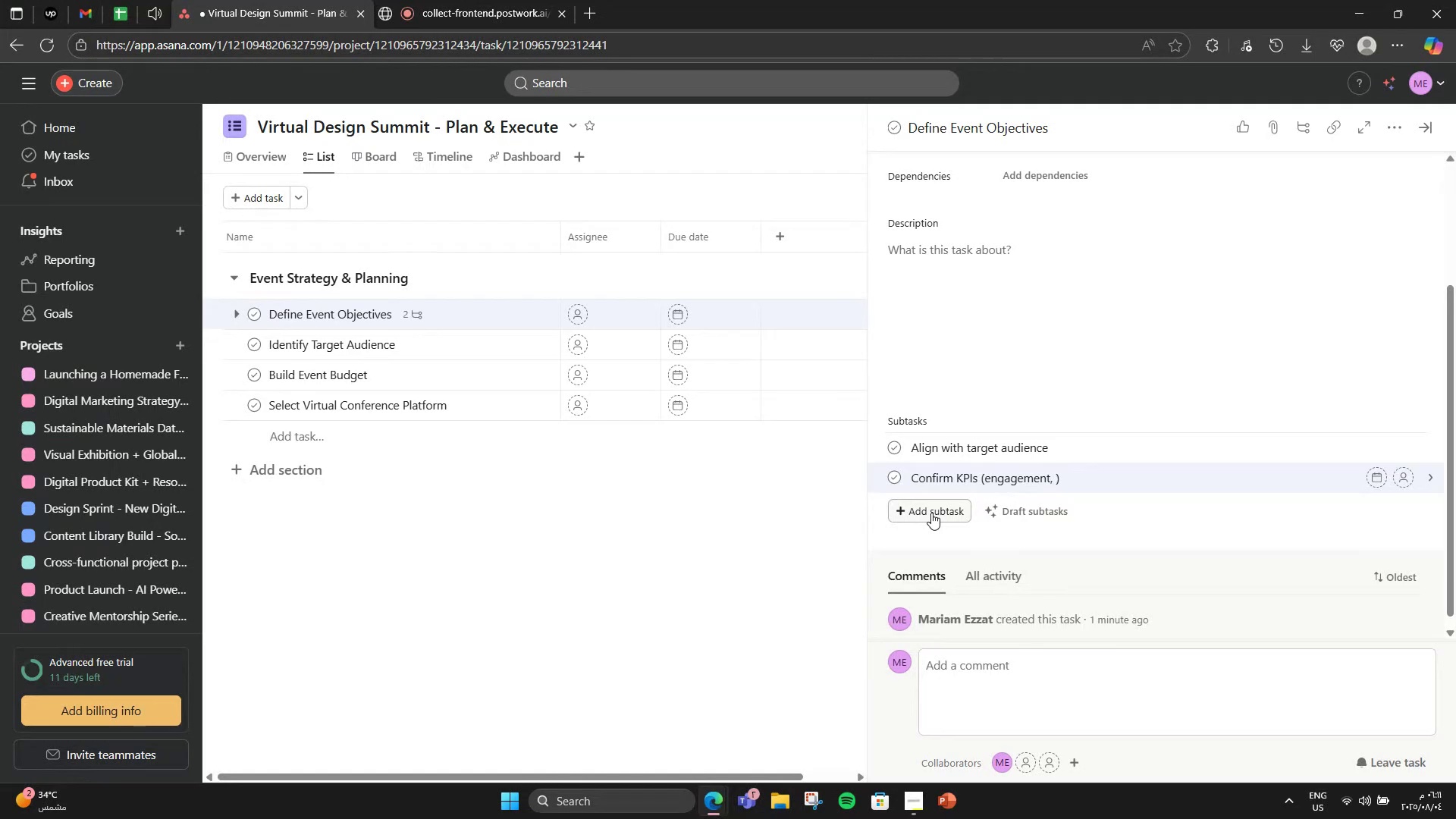 
type(sign-ups.)
key(Backspace)
type(, ren)
key(Backspace)
type(tention)
 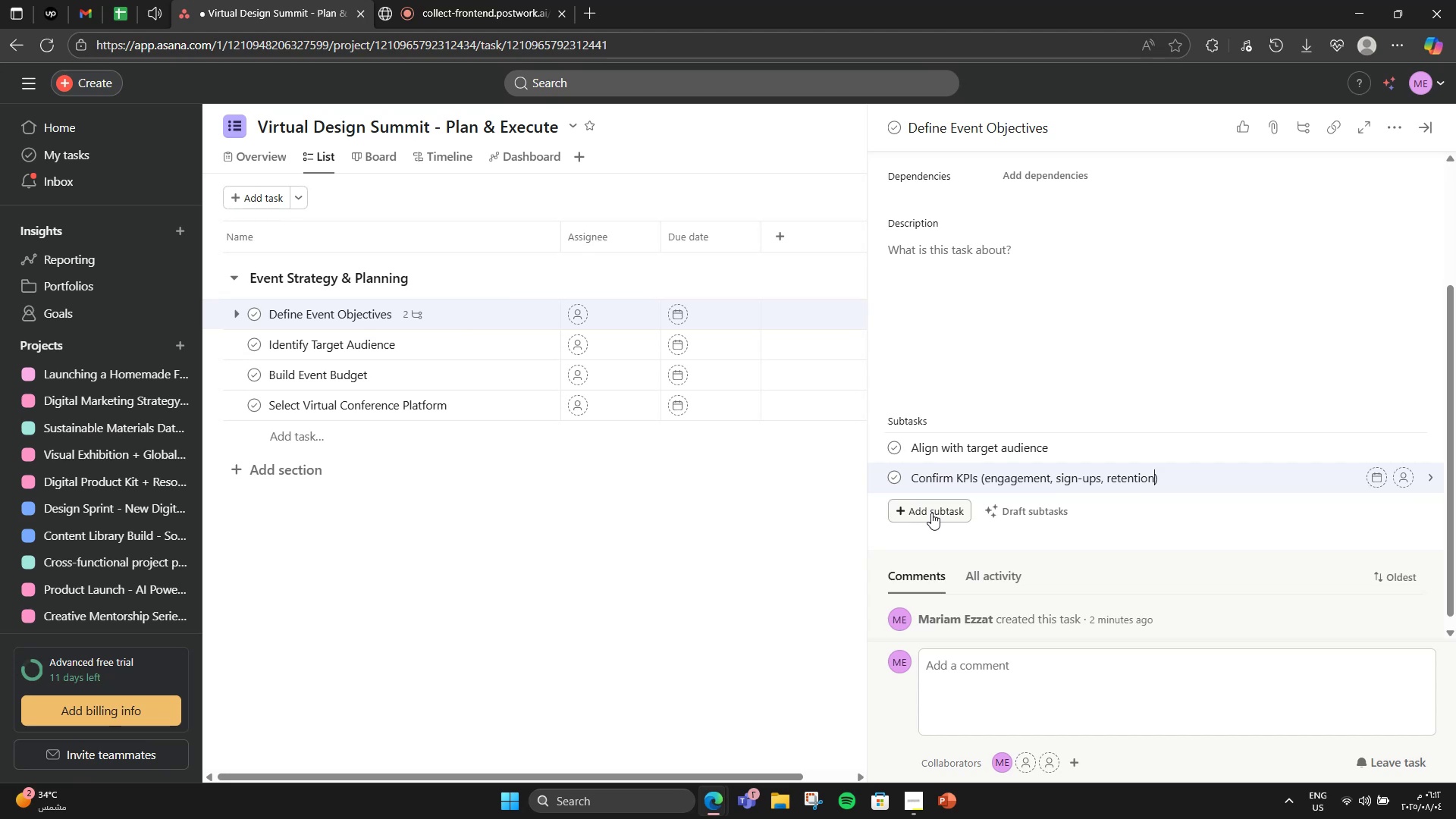 
wait(9.59)
 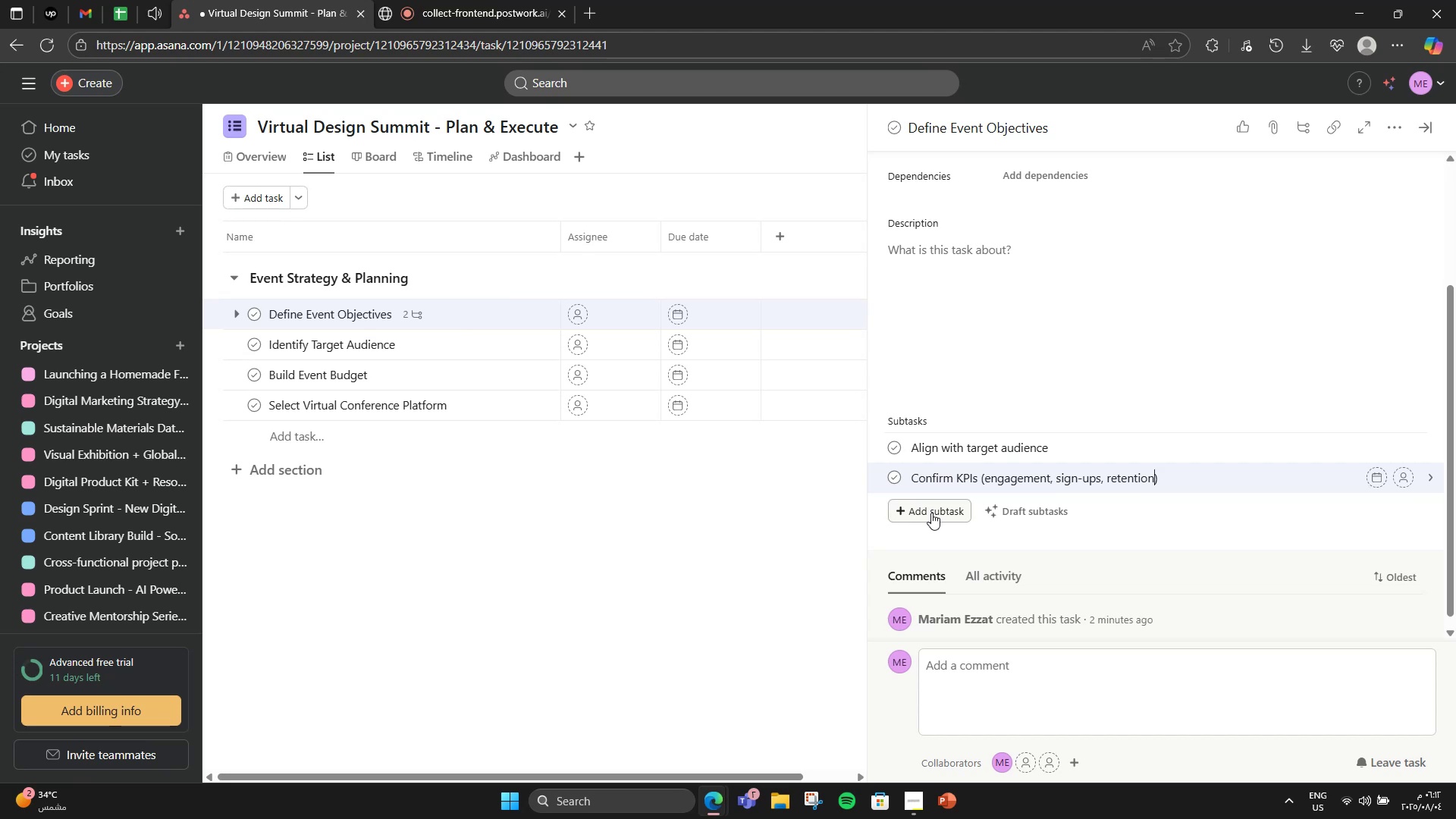 
key(ArrowRight)
 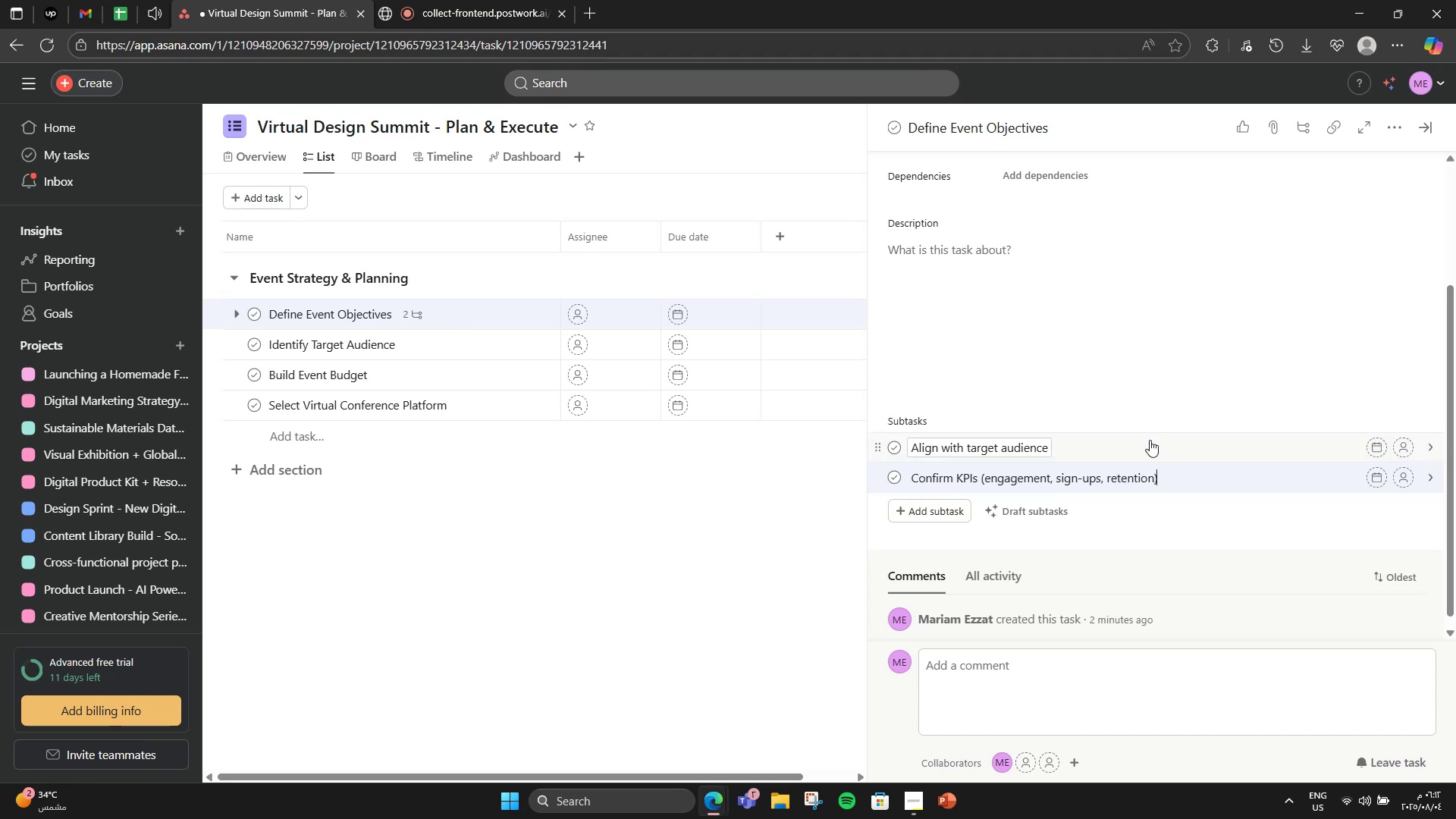 
key(Enter)
 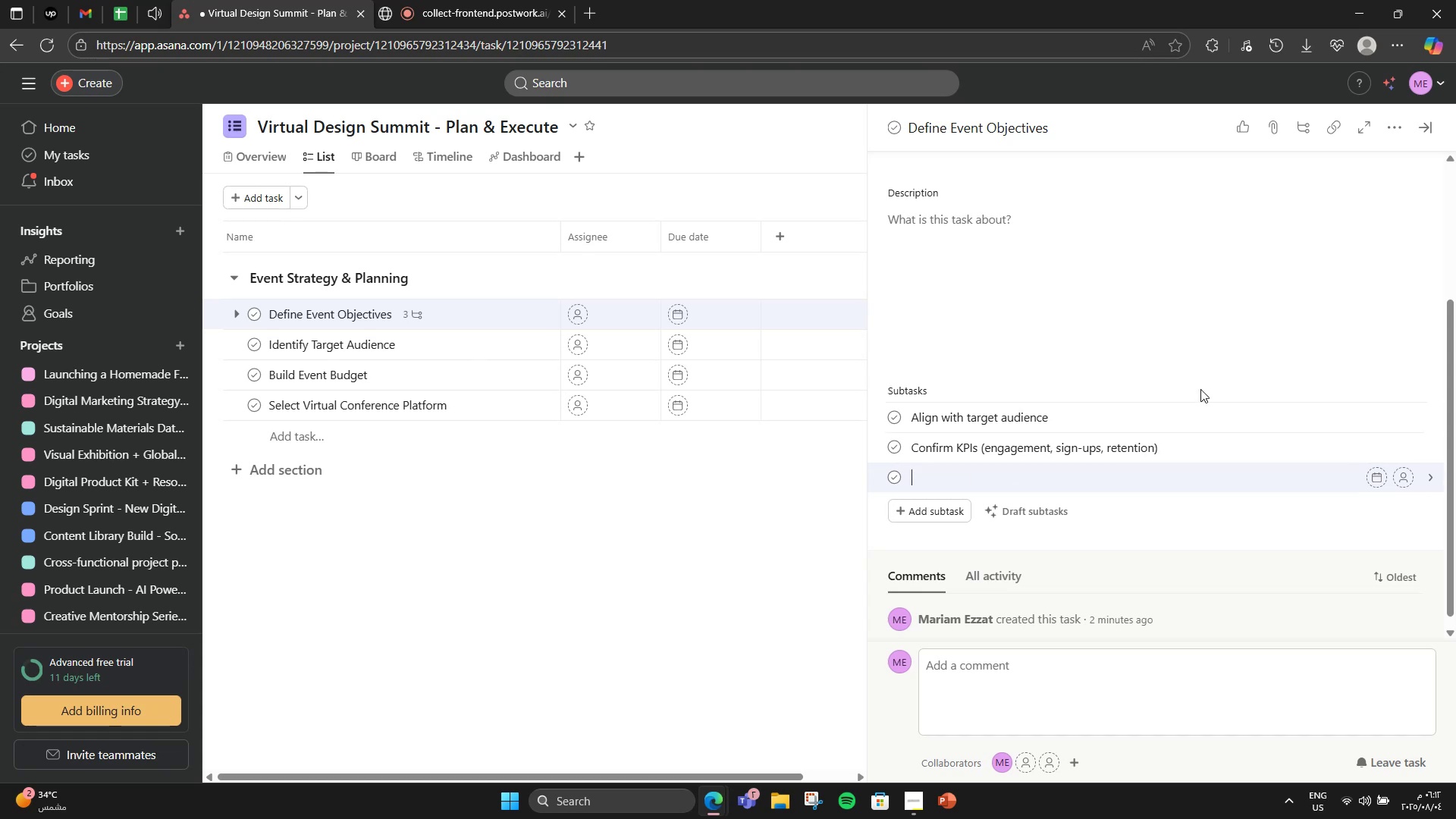 
type(Segment by id)
key(Backspace)
type(ndustry ())
 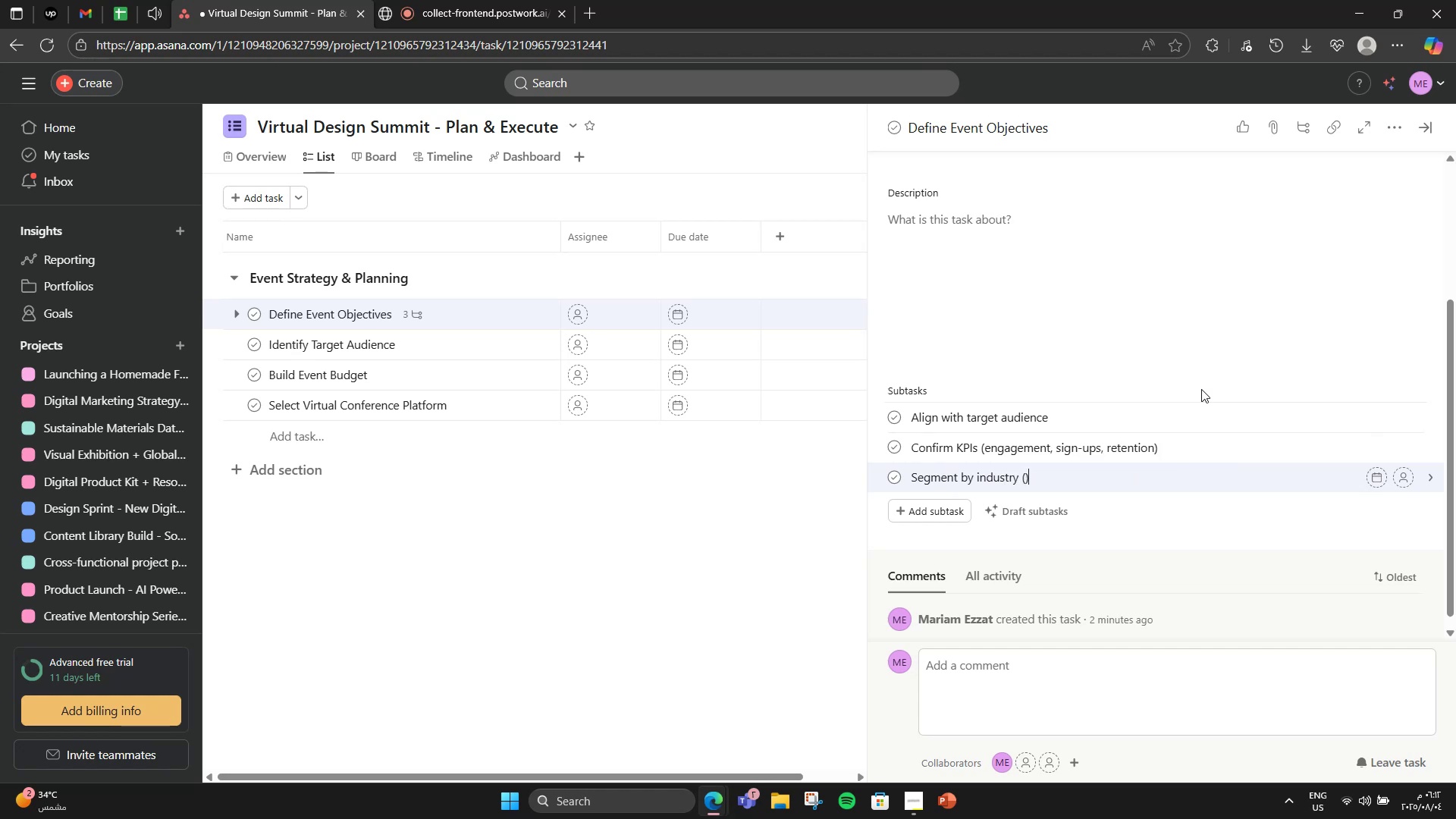 
key(ArrowLeft)
 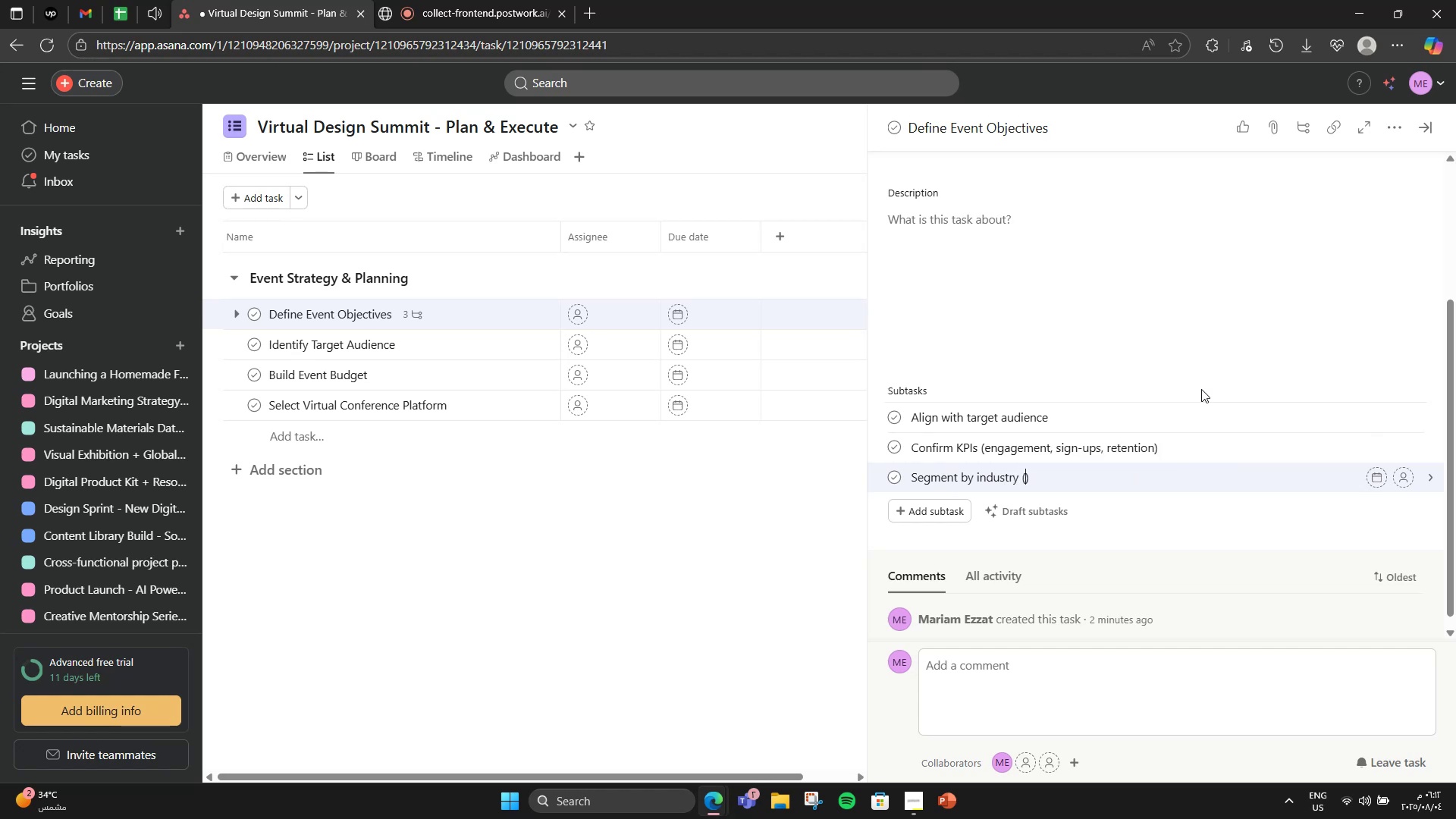 
type(UX )
key(Backspace)
type(, Product )
key(Backspace)
type(, As)
key(Backspace)
type(rch.))
key(Backspace)
 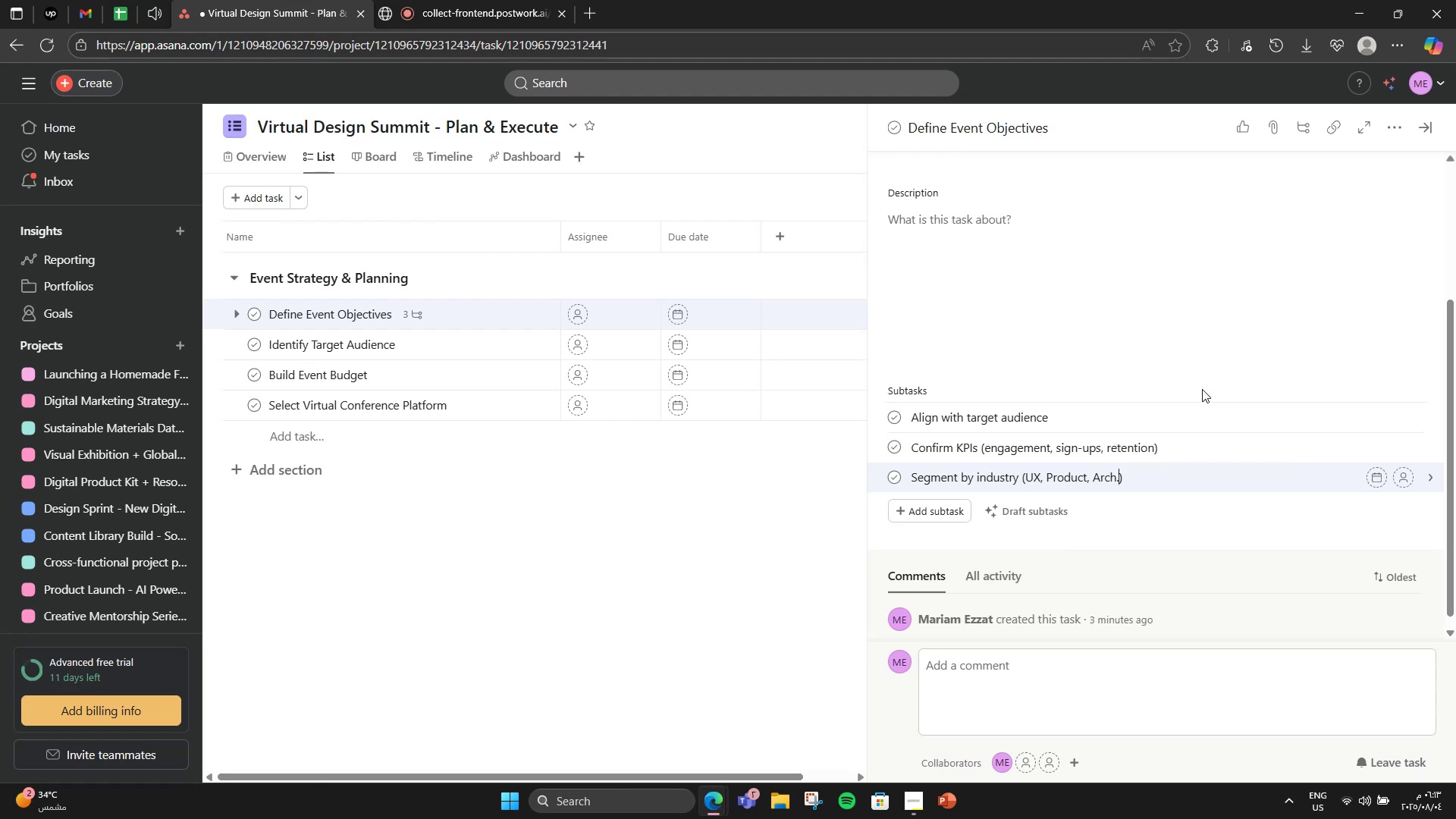 
key(ArrowRight)
 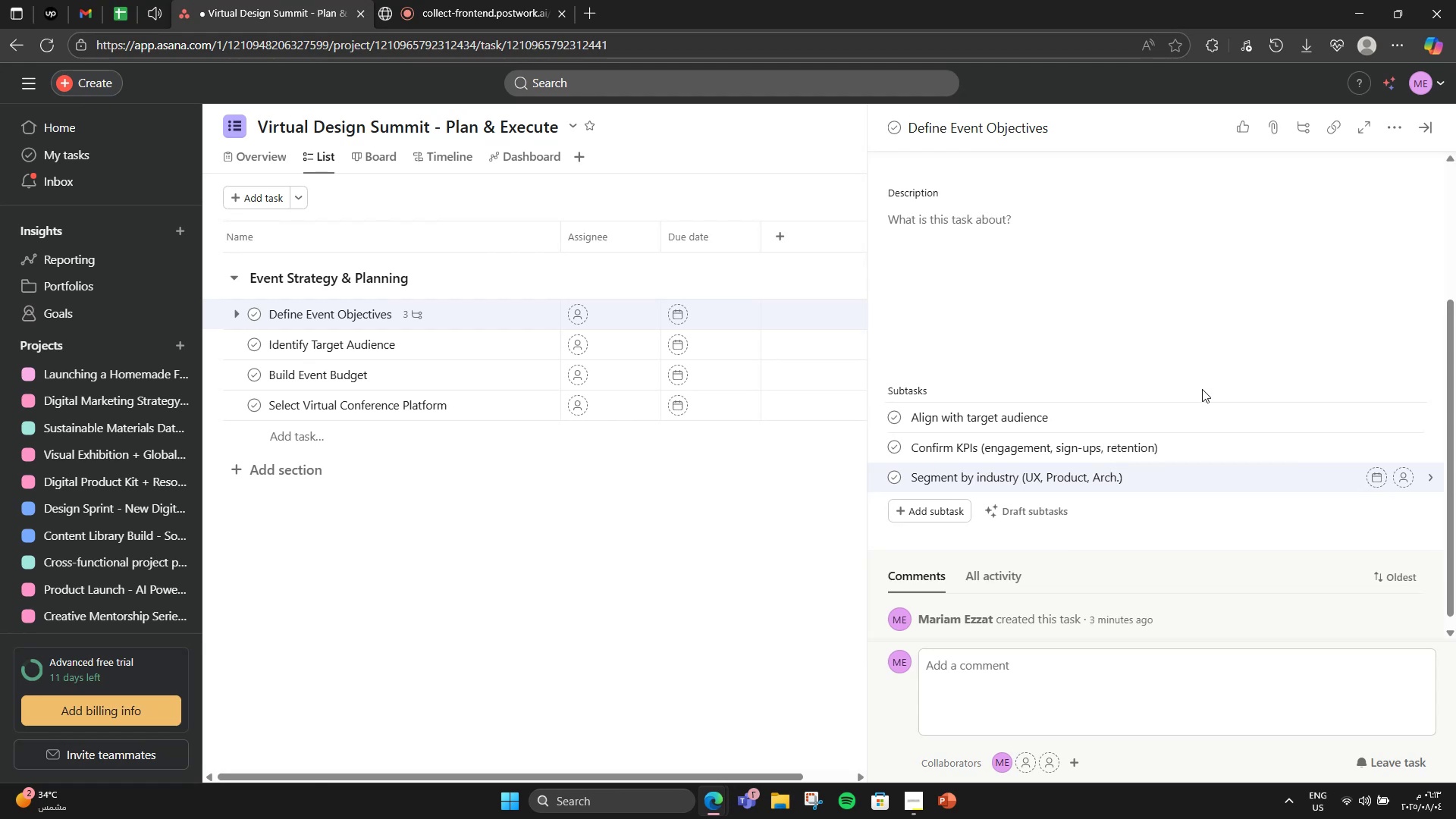 
key(Enter)
 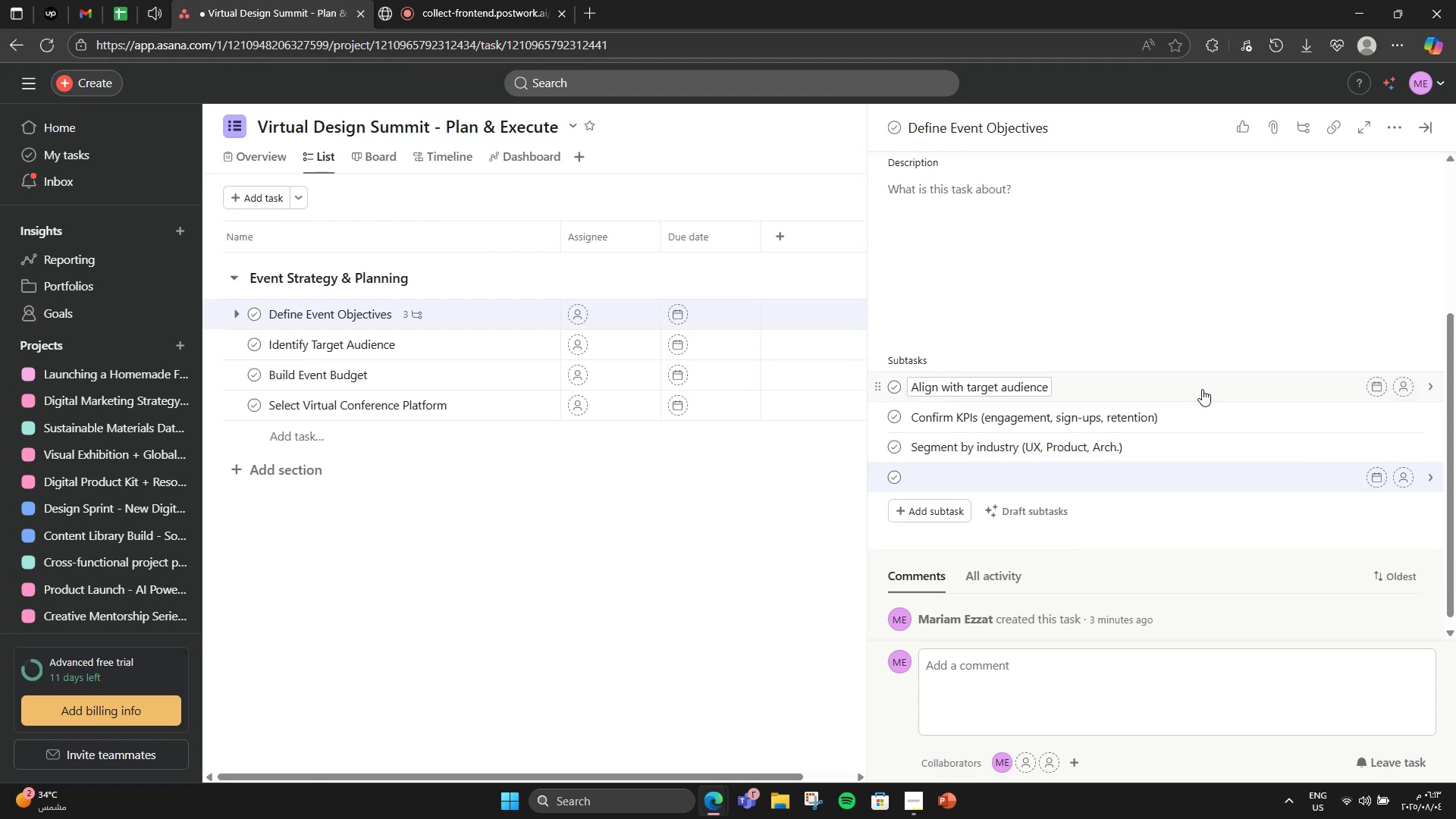 
type(Create user personas)
 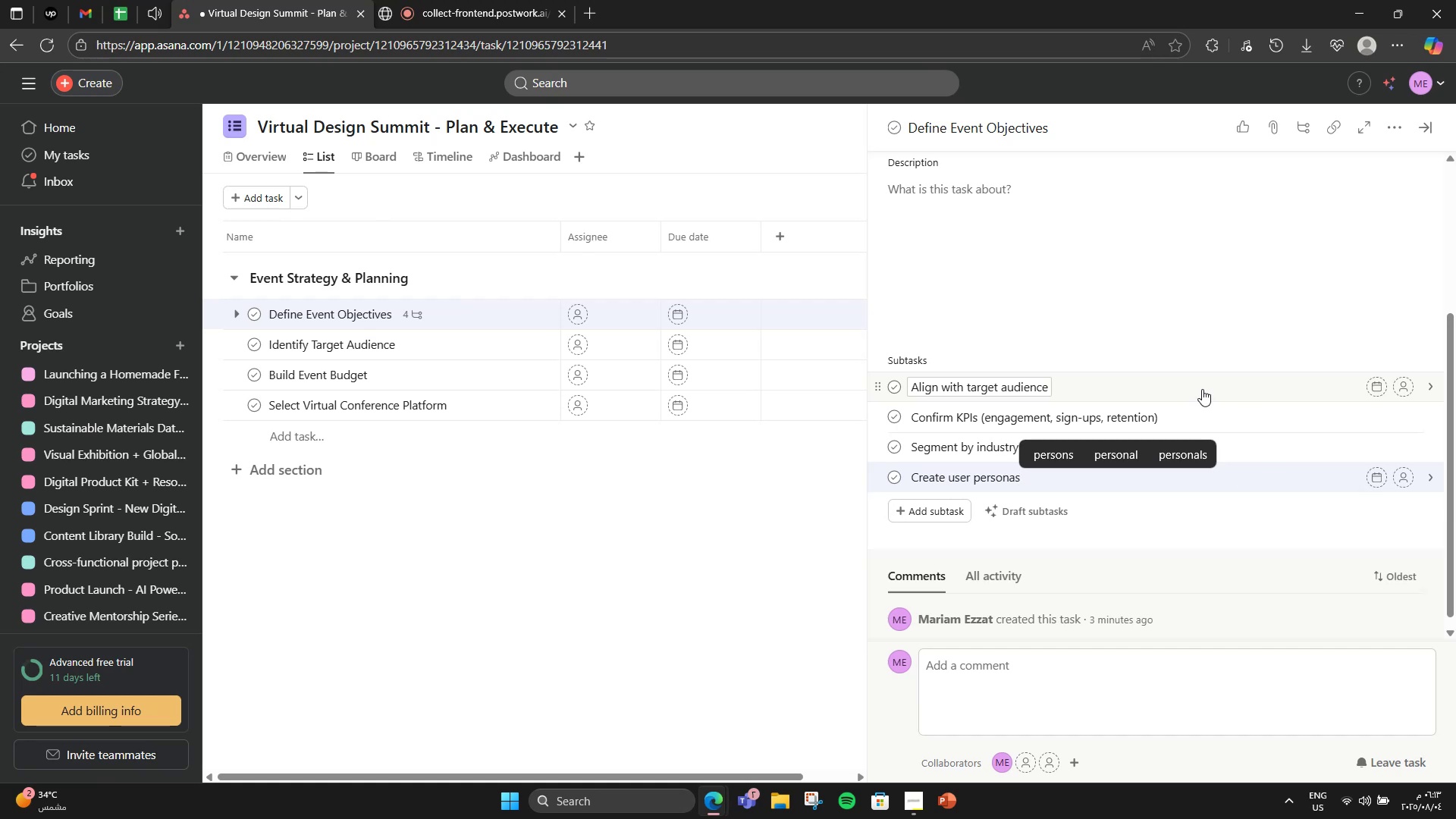 
wait(7.83)
 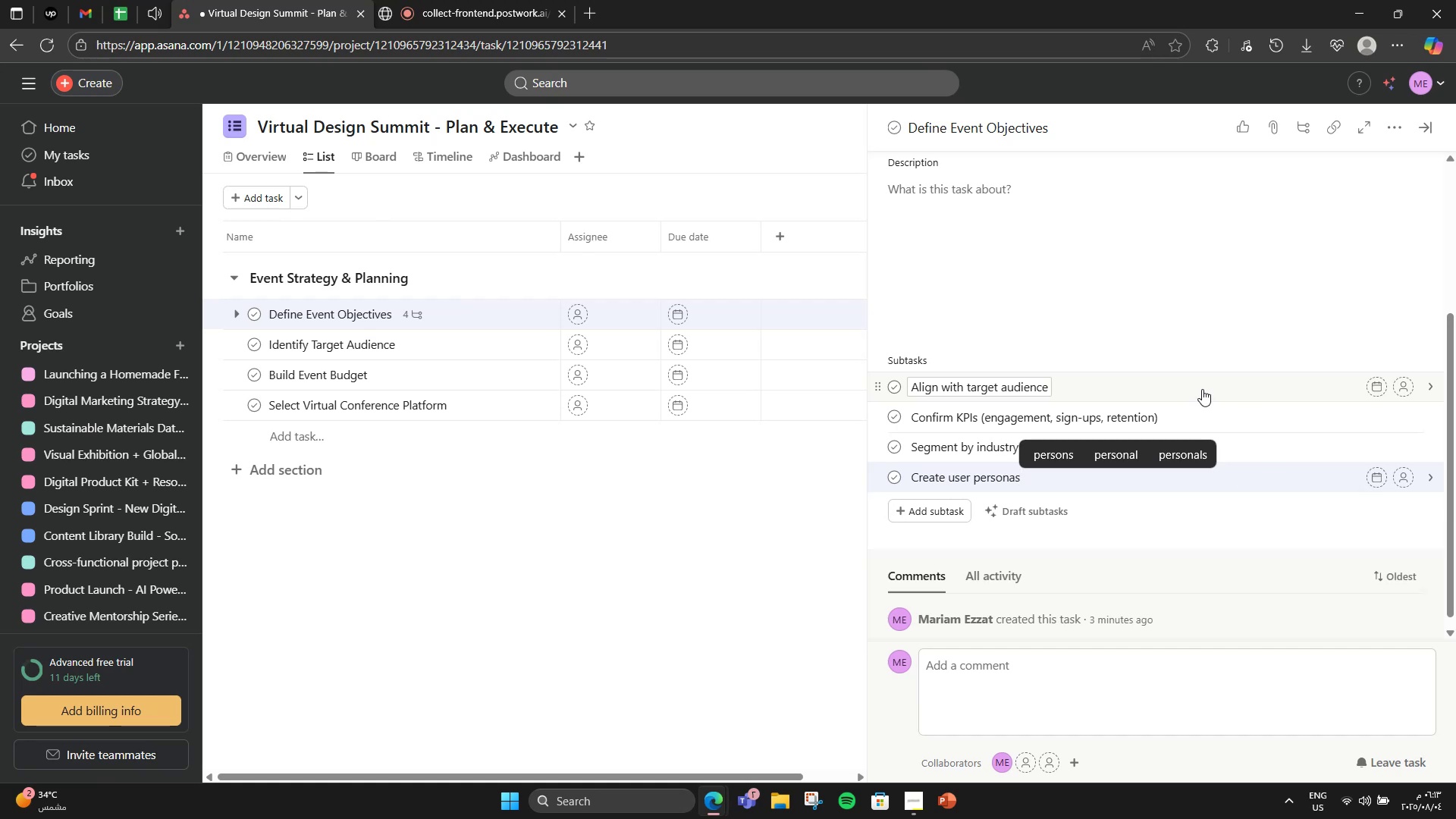 
left_click_drag(start_coordinate=[1035, 479], to_coordinate=[968, 462])
 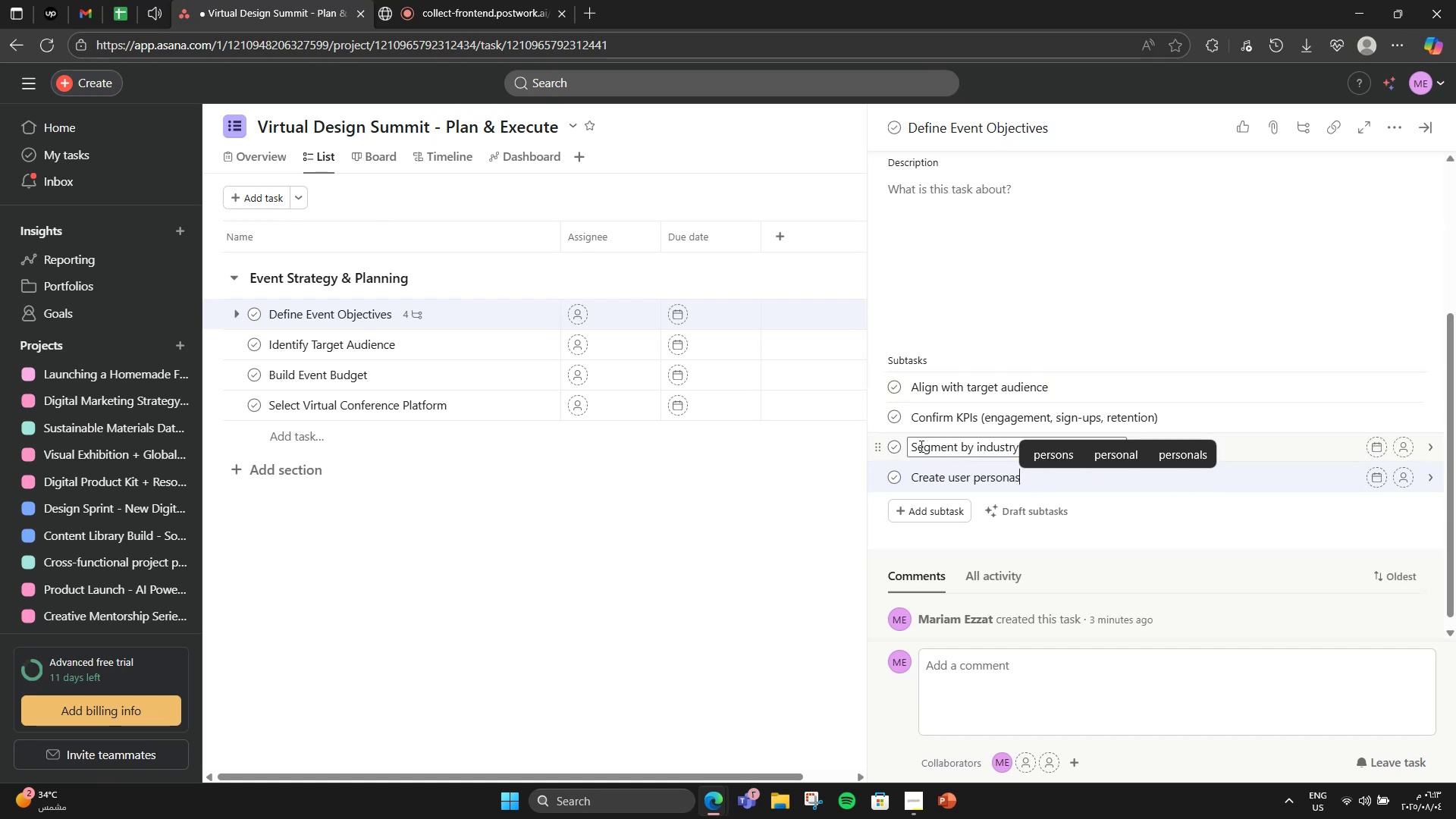 
left_click([920, 446])
 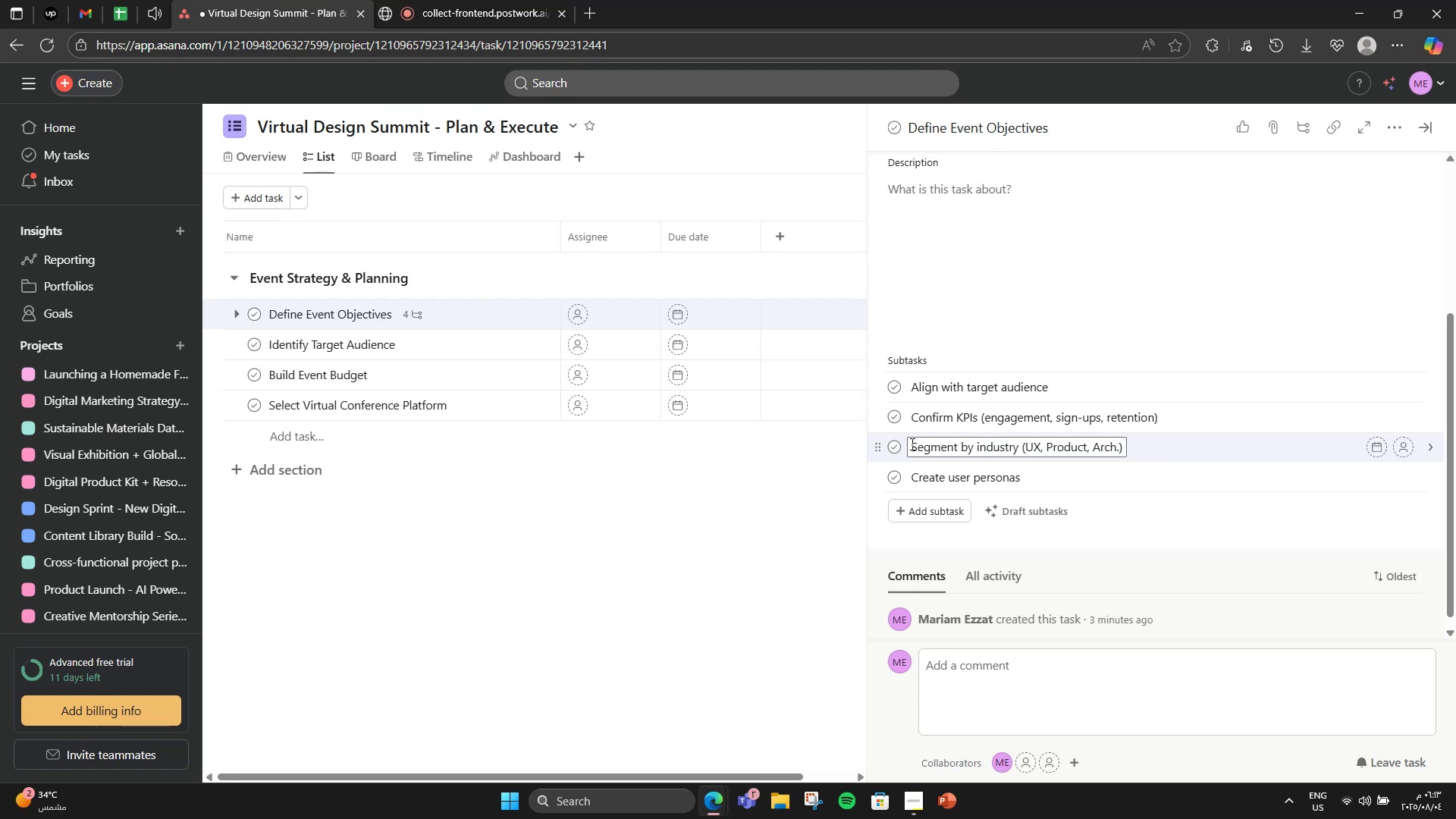 
double_click([910, 444])
 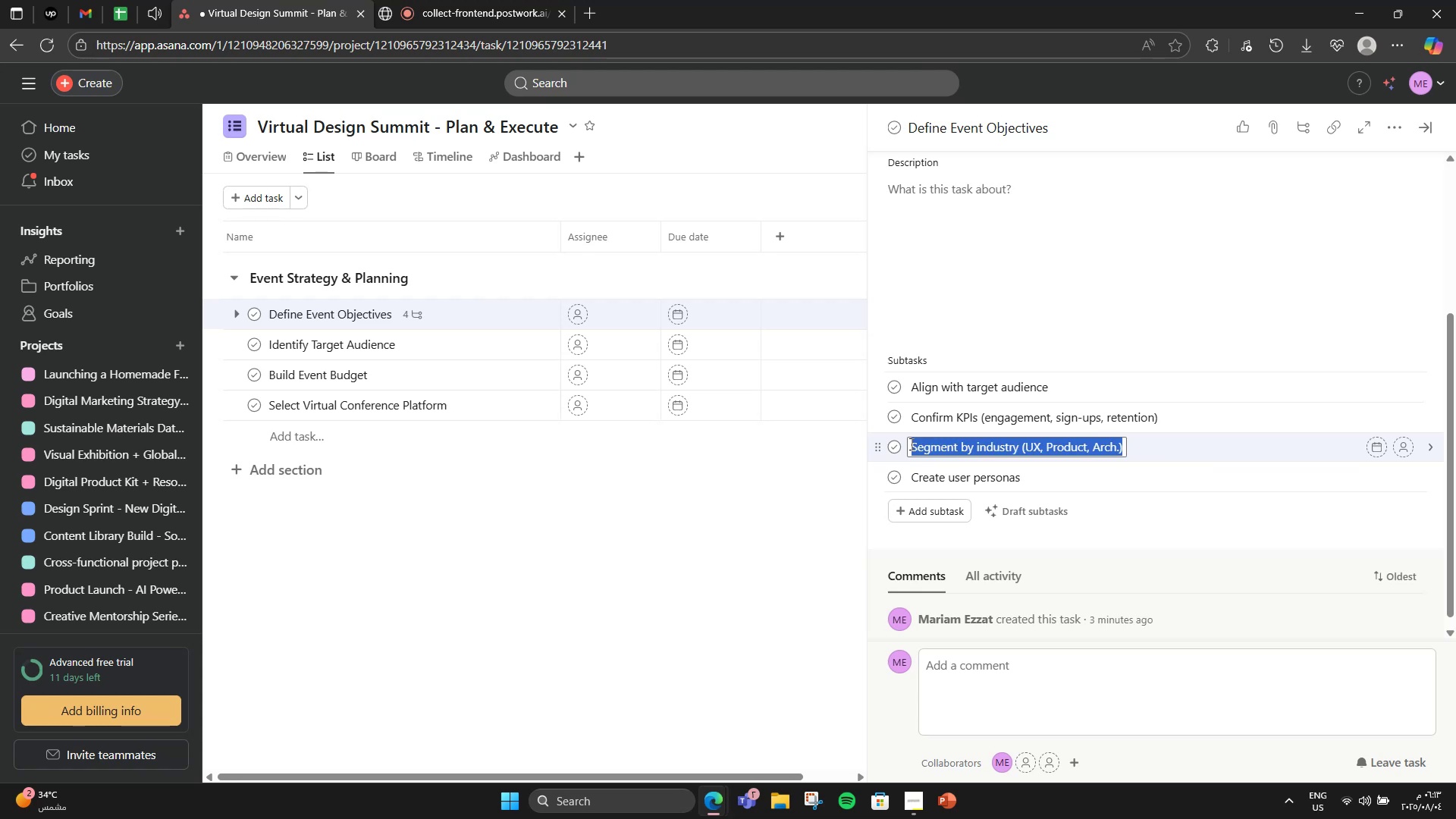 
triple_click([910, 444])
 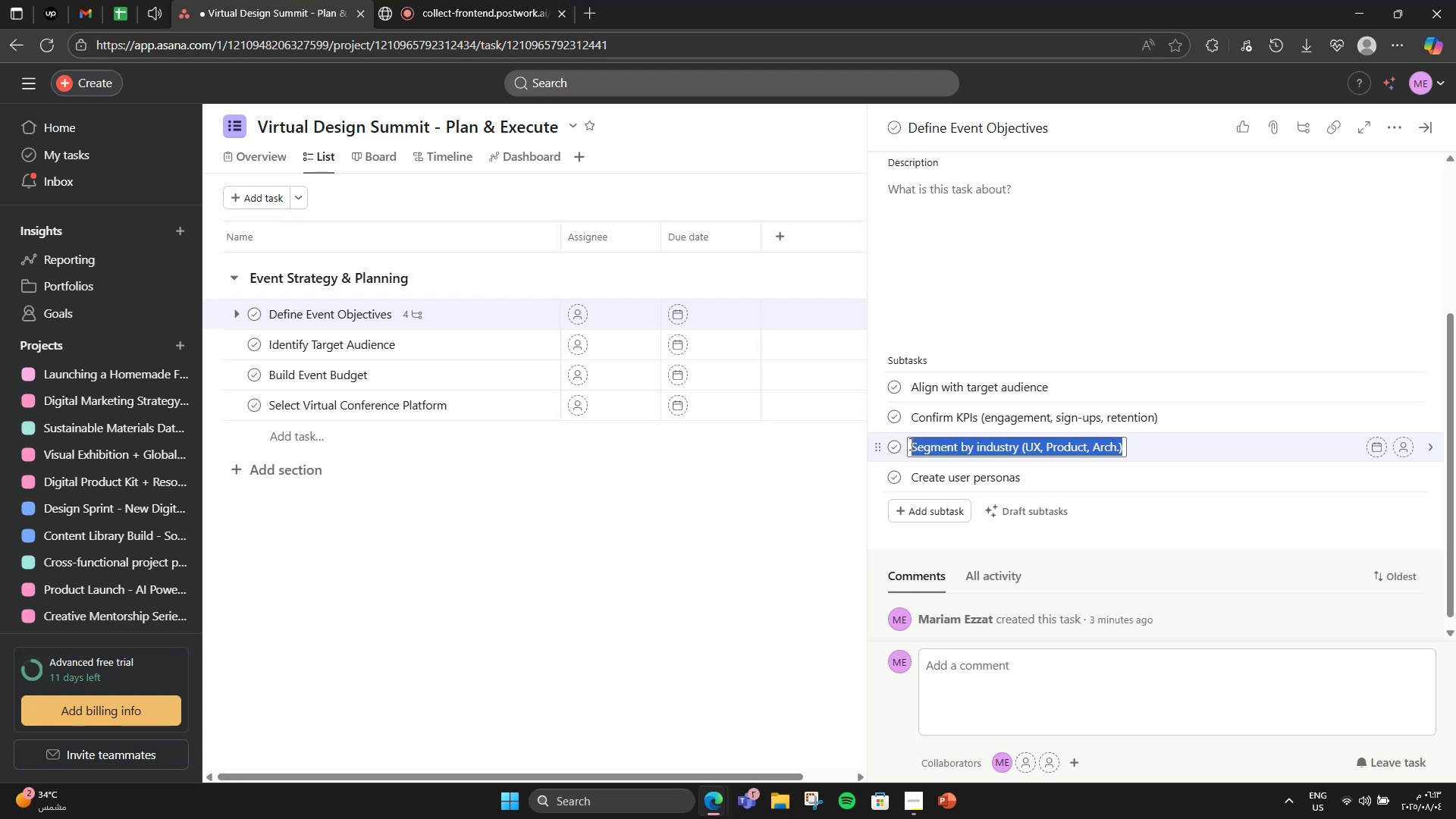 
key(Control+X)
 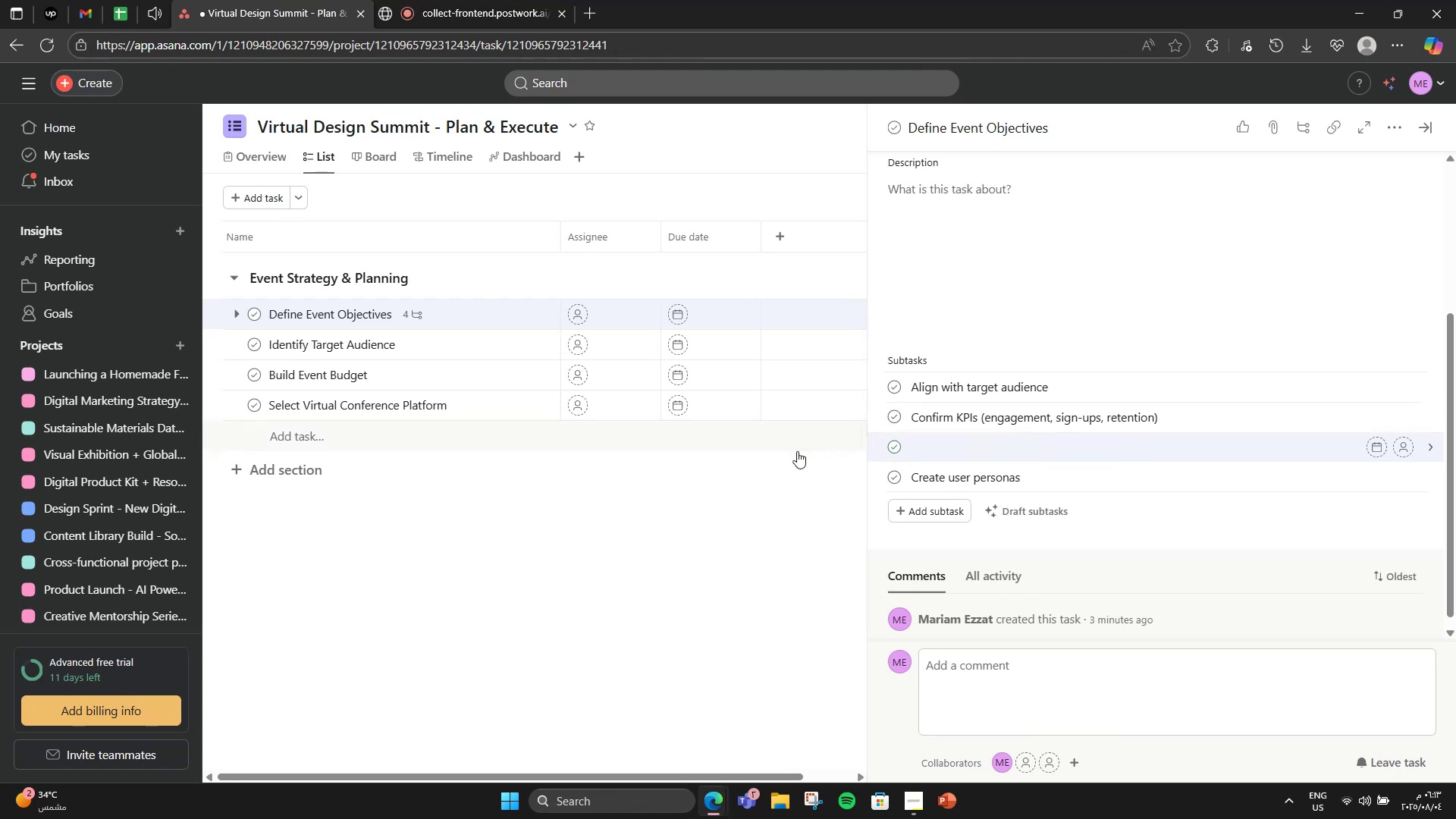 
left_click([465, 350])
 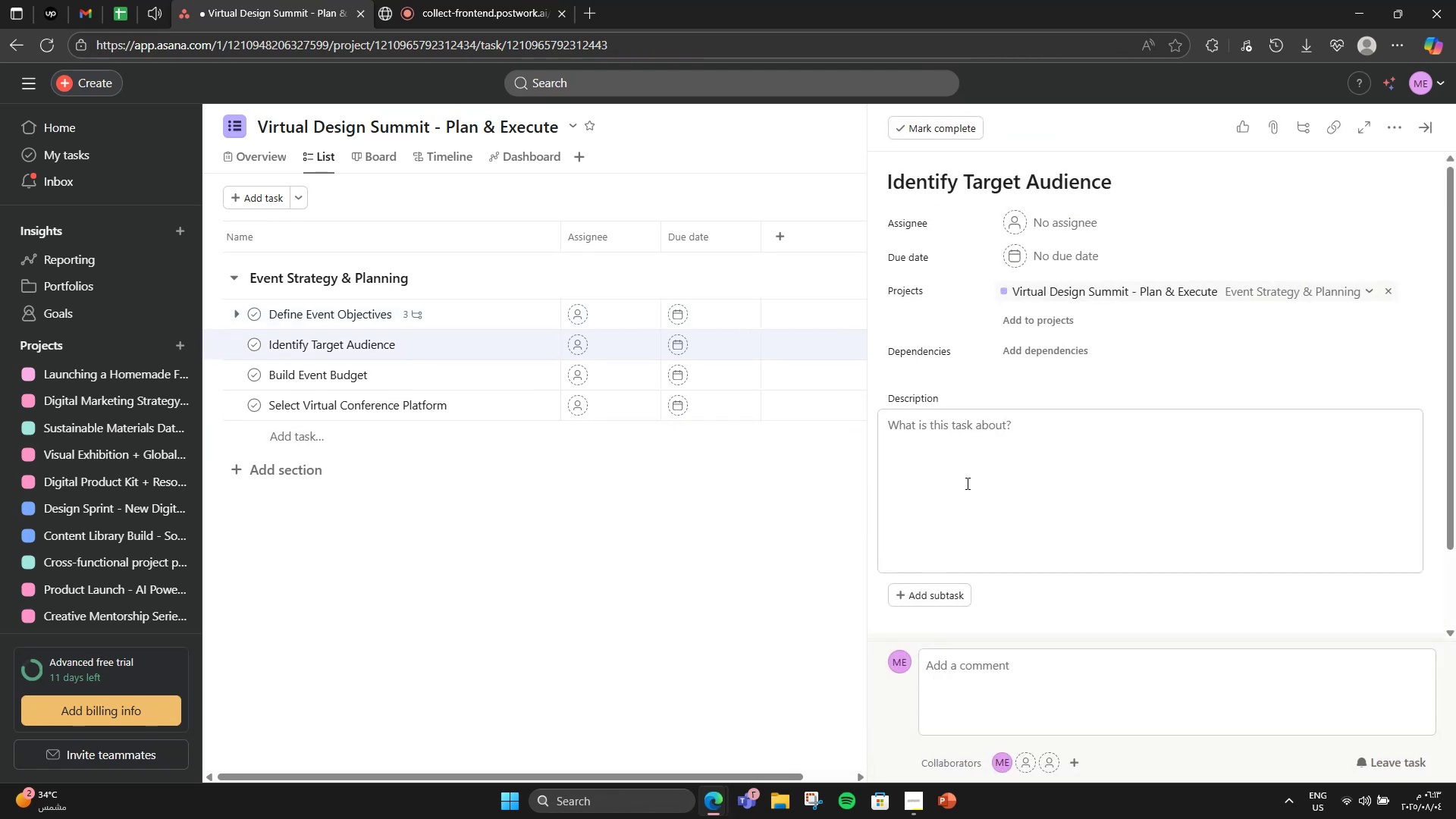 
scroll: coordinate [939, 592], scroll_direction: down, amount: 1.0
 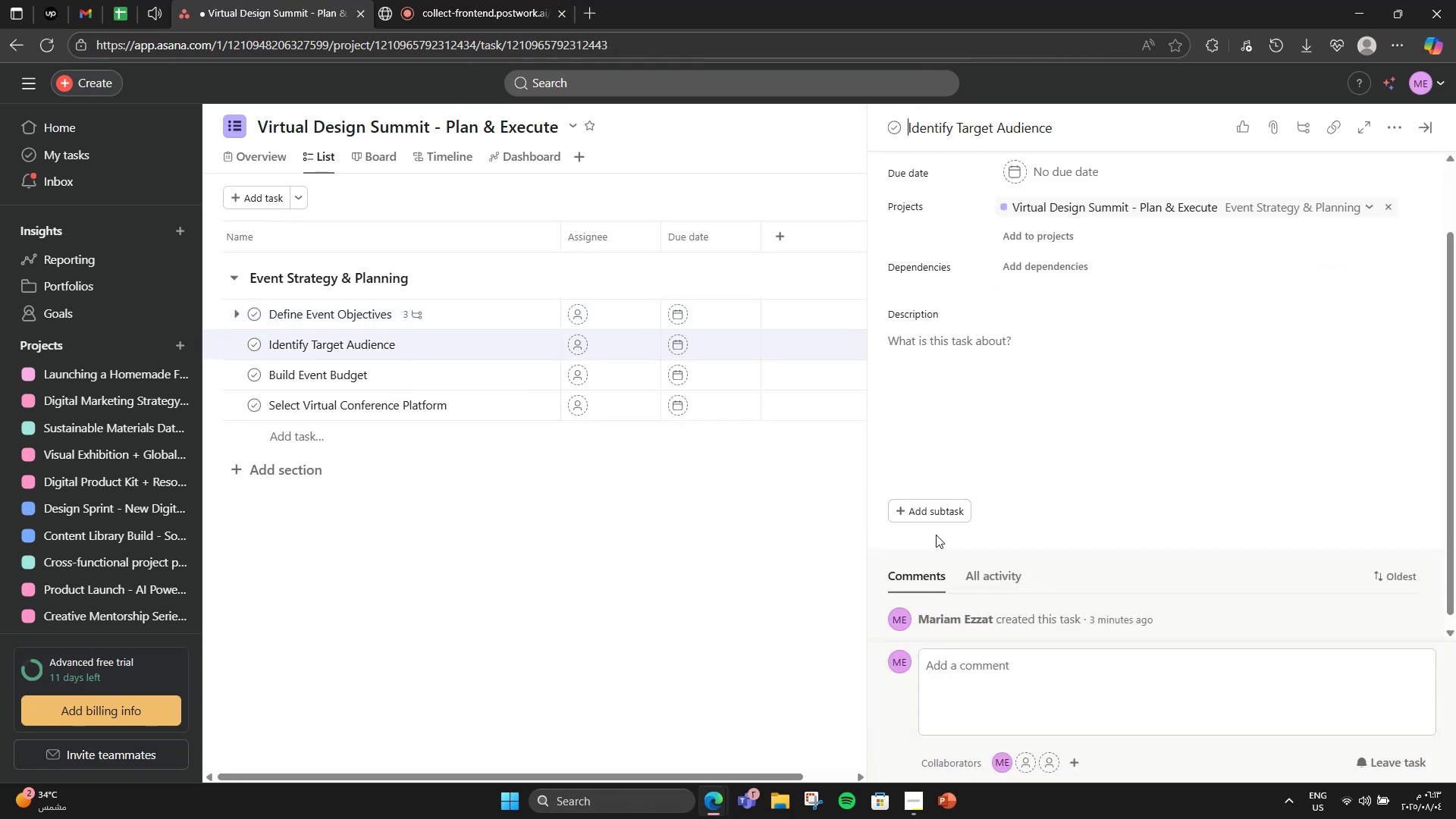 
left_click([936, 519])
 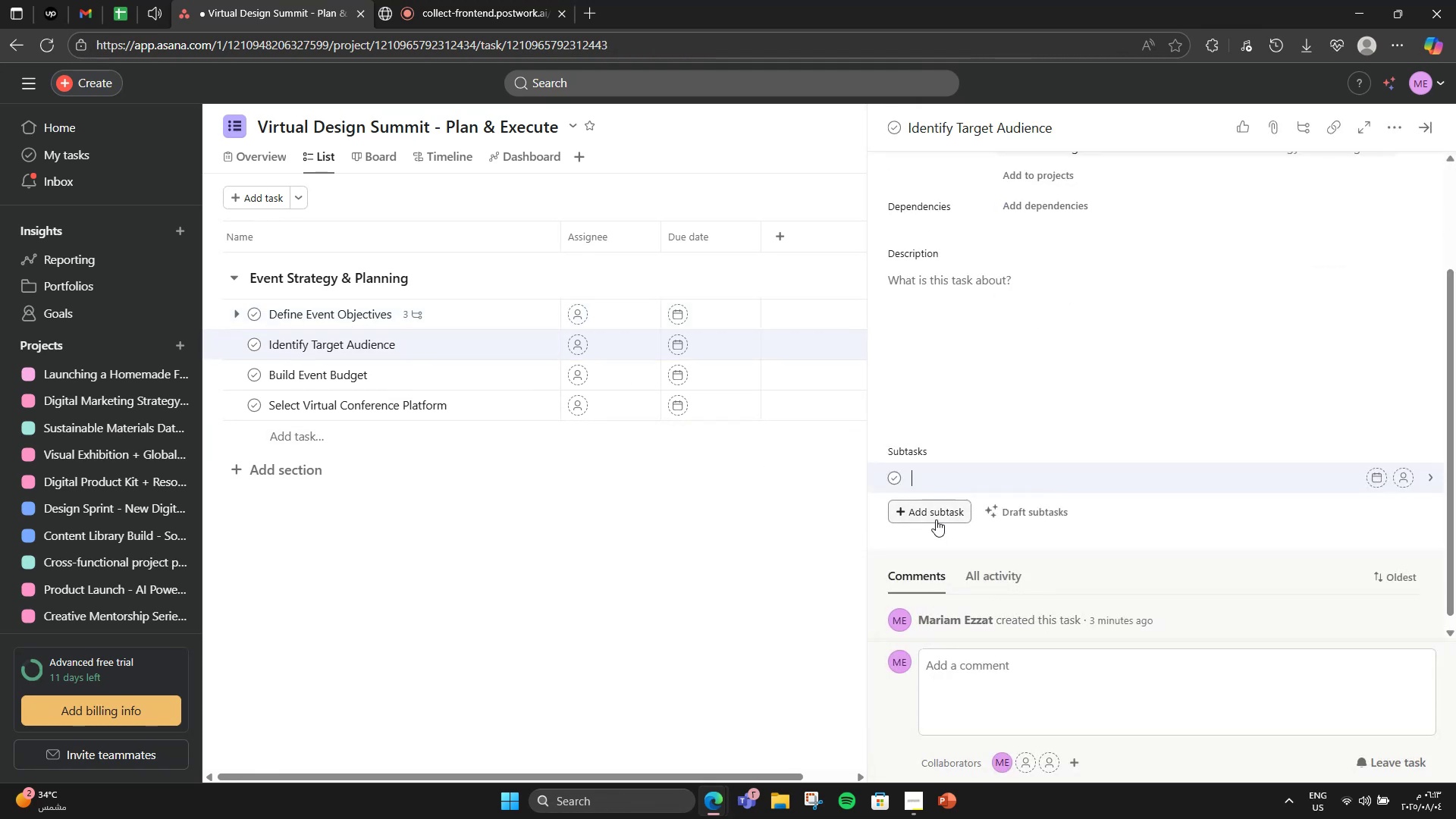 
key(Control+V)
 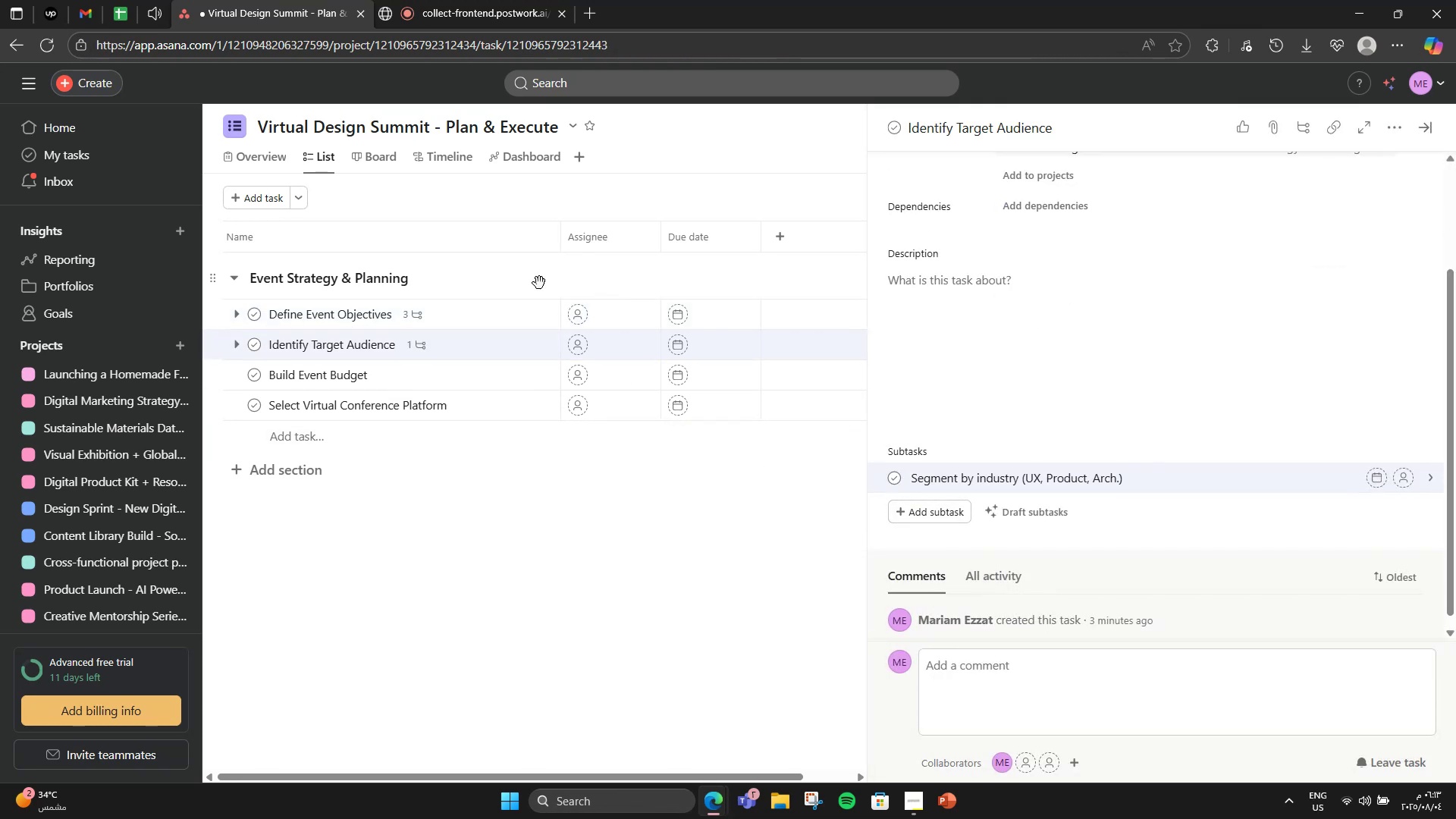 
left_click([497, 308])
 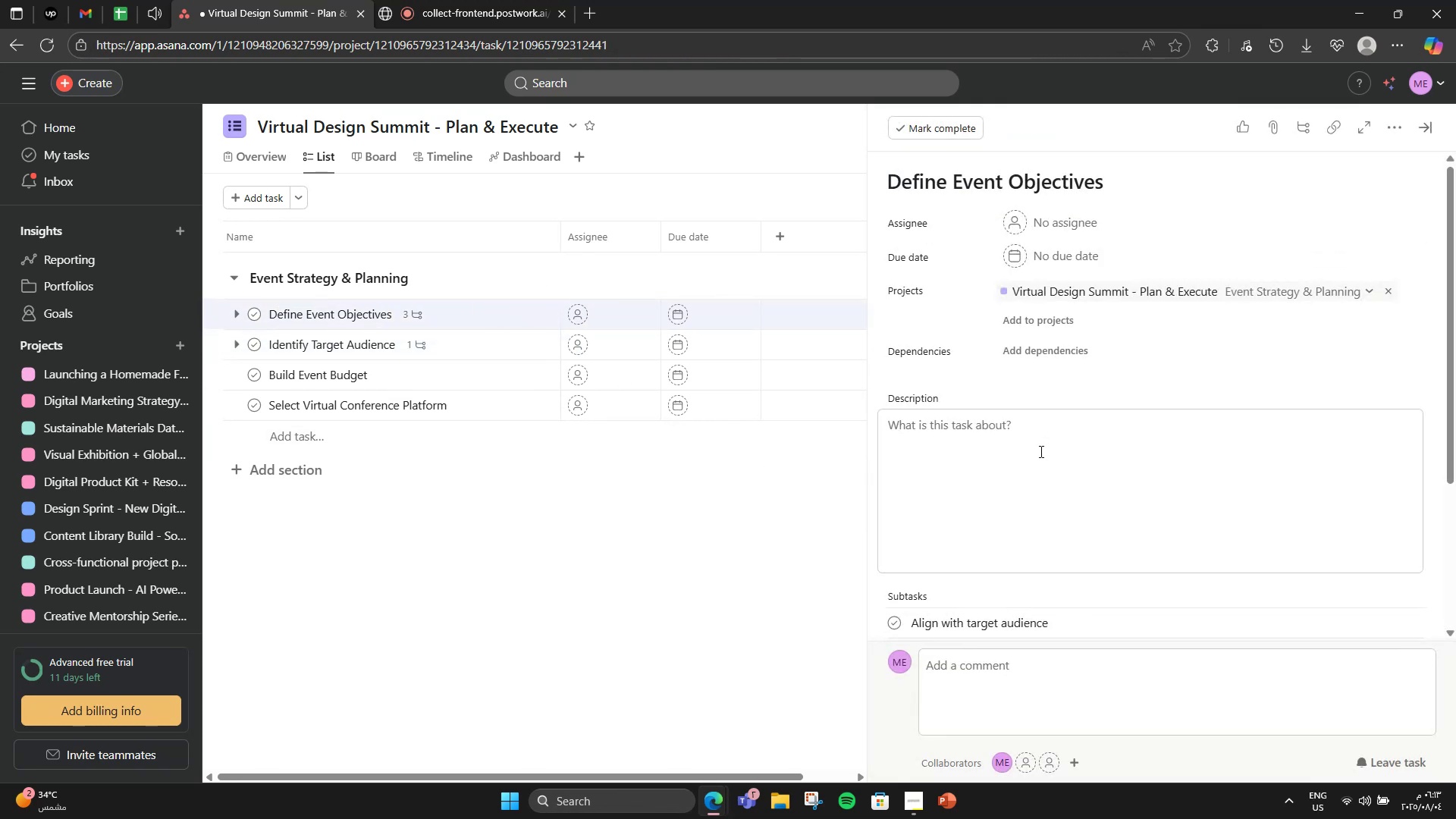 
scroll: coordinate [958, 566], scroll_direction: down, amount: 3.0
 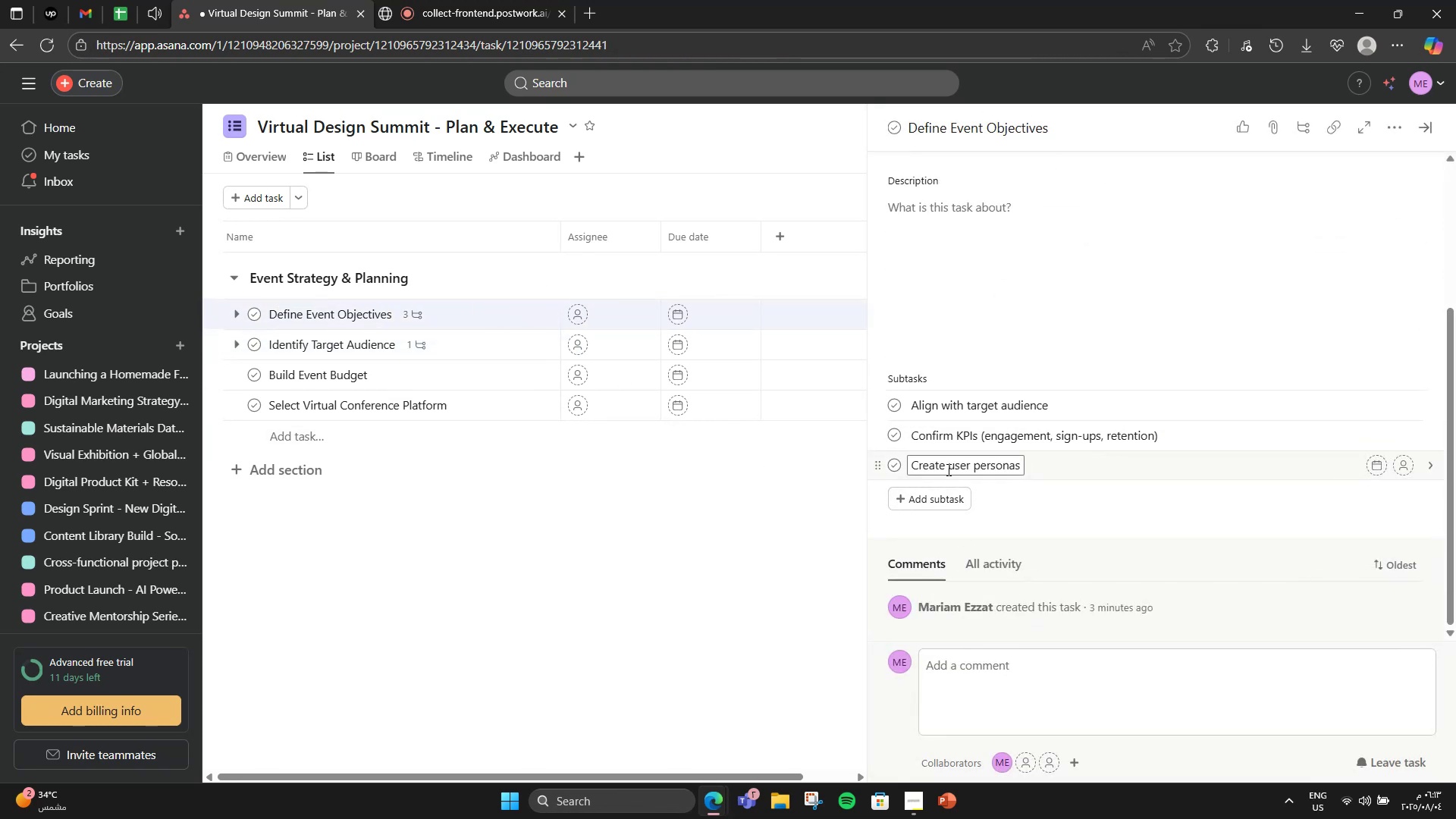 
double_click([947, 468])
 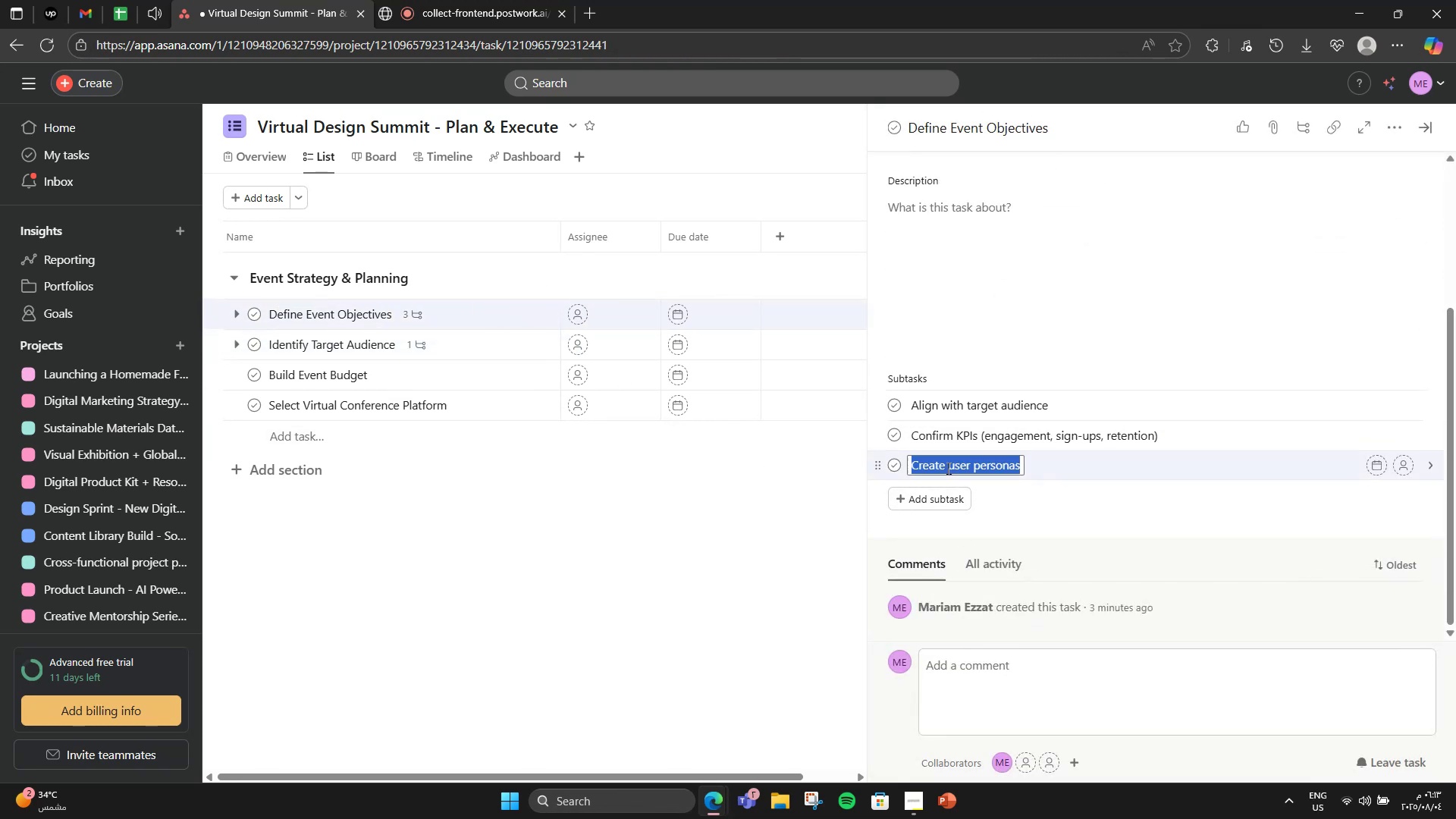 
triple_click([947, 468])
 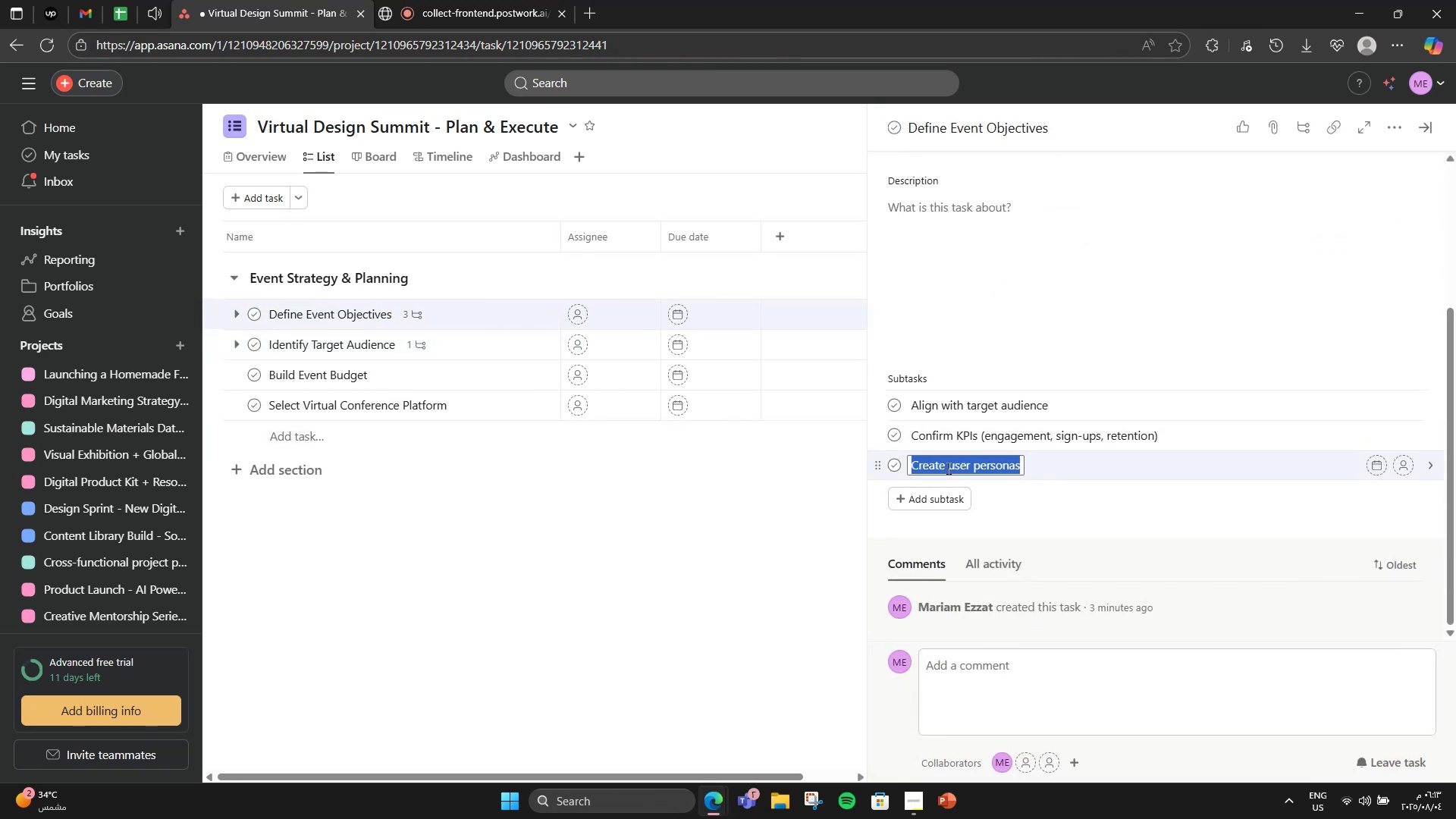 
key(Control+X)
 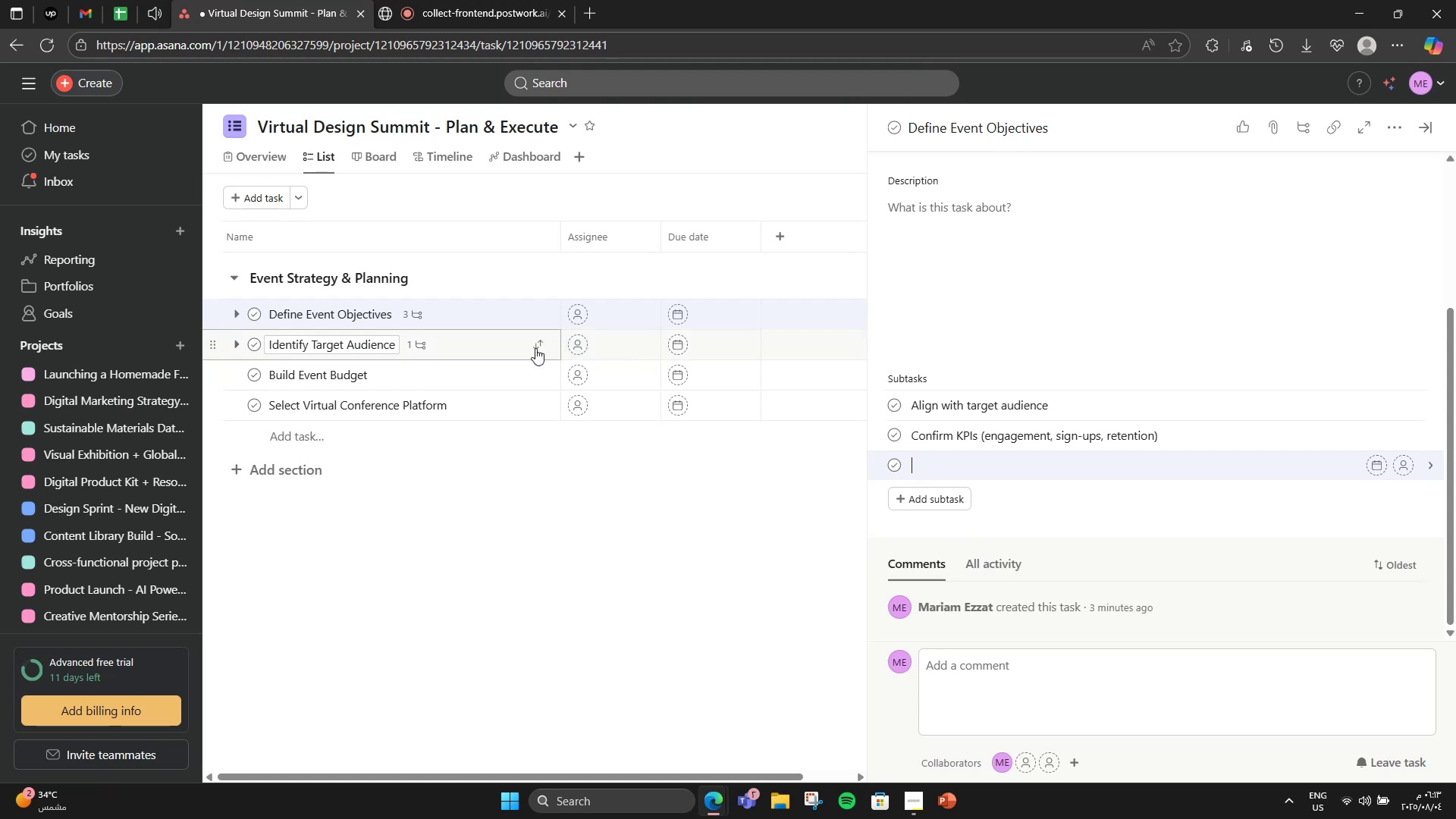 
left_click([514, 347])
 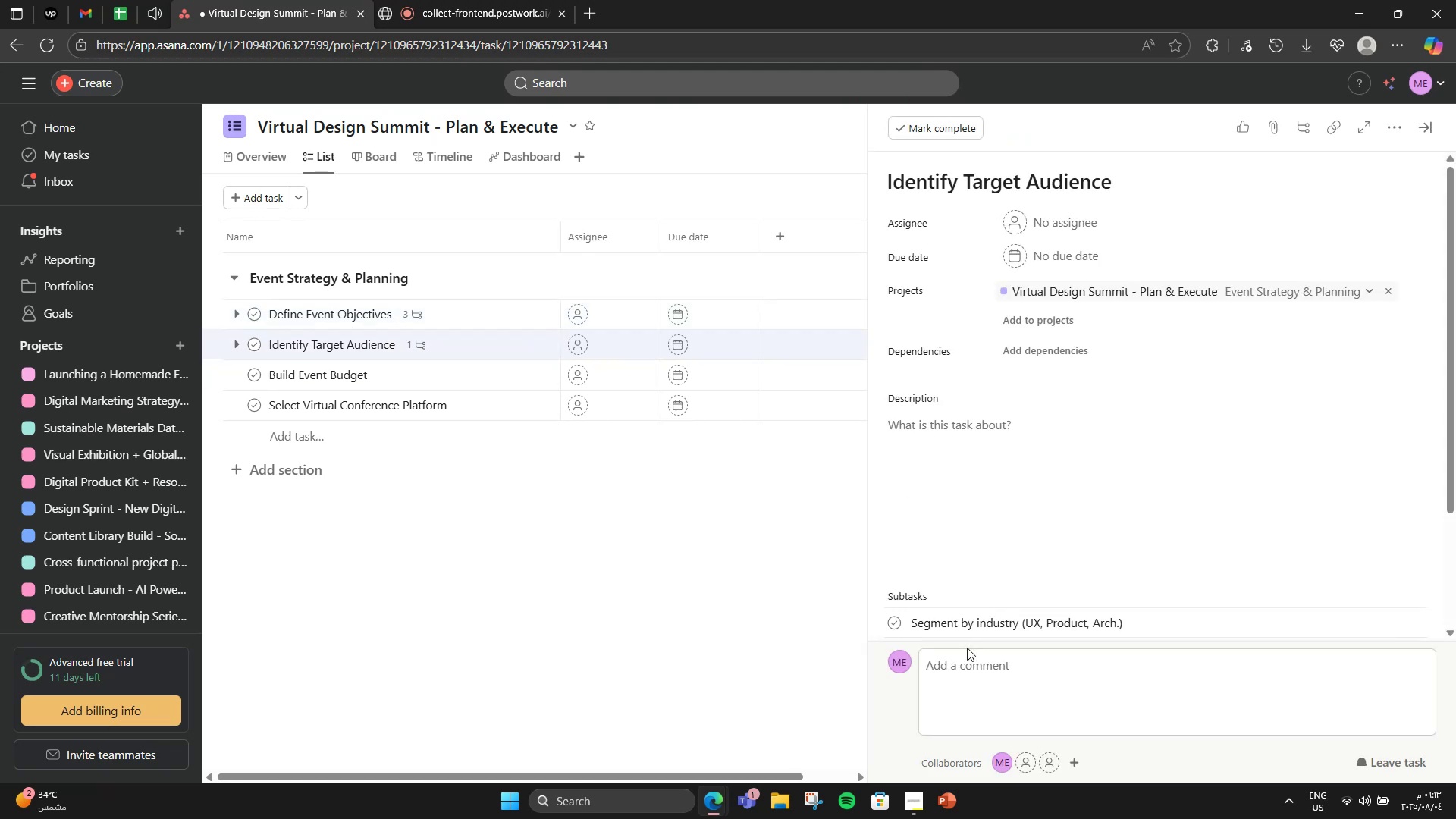 
scroll: coordinate [963, 629], scroll_direction: down, amount: 3.0
 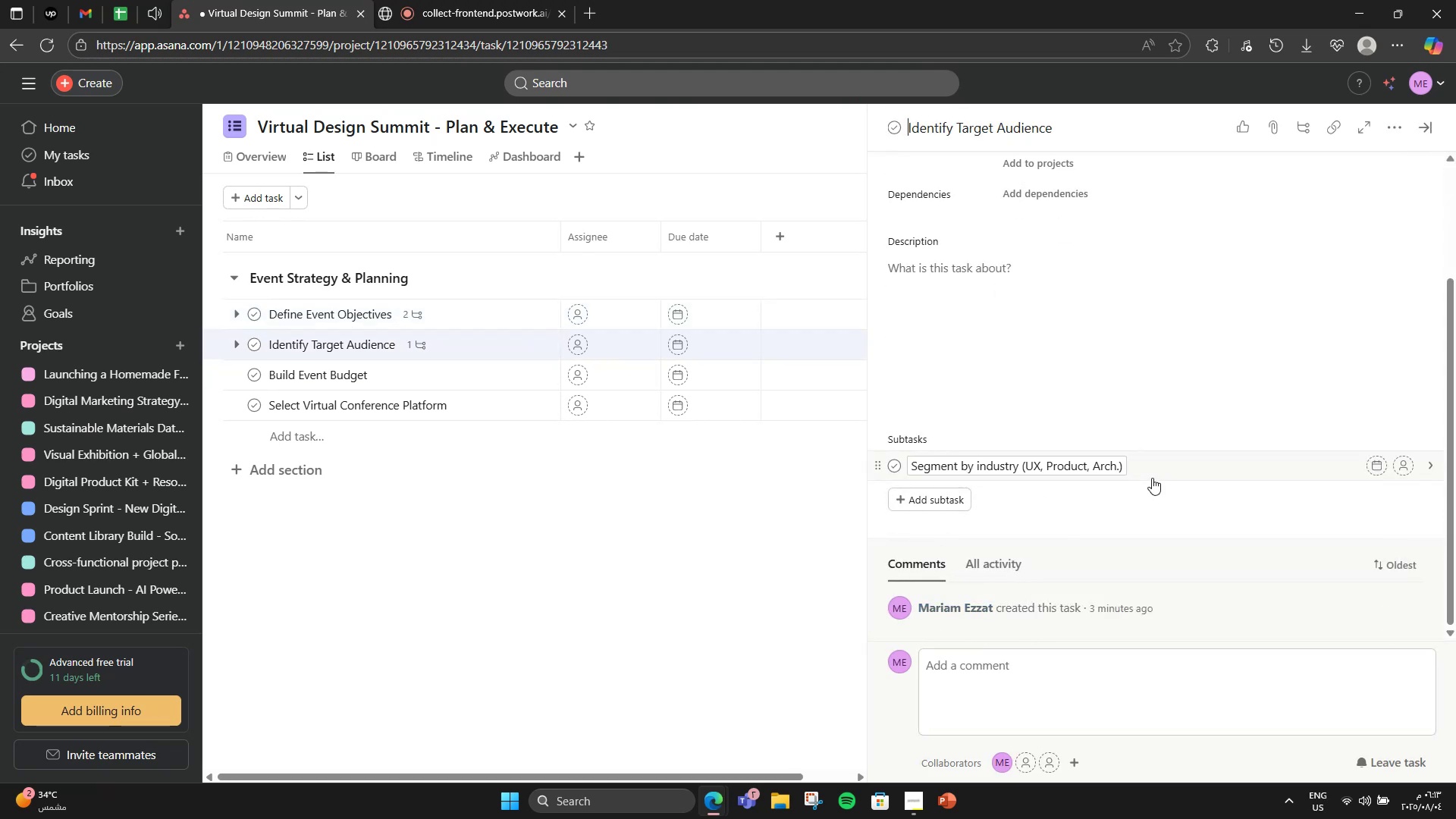 
left_click([1147, 469])
 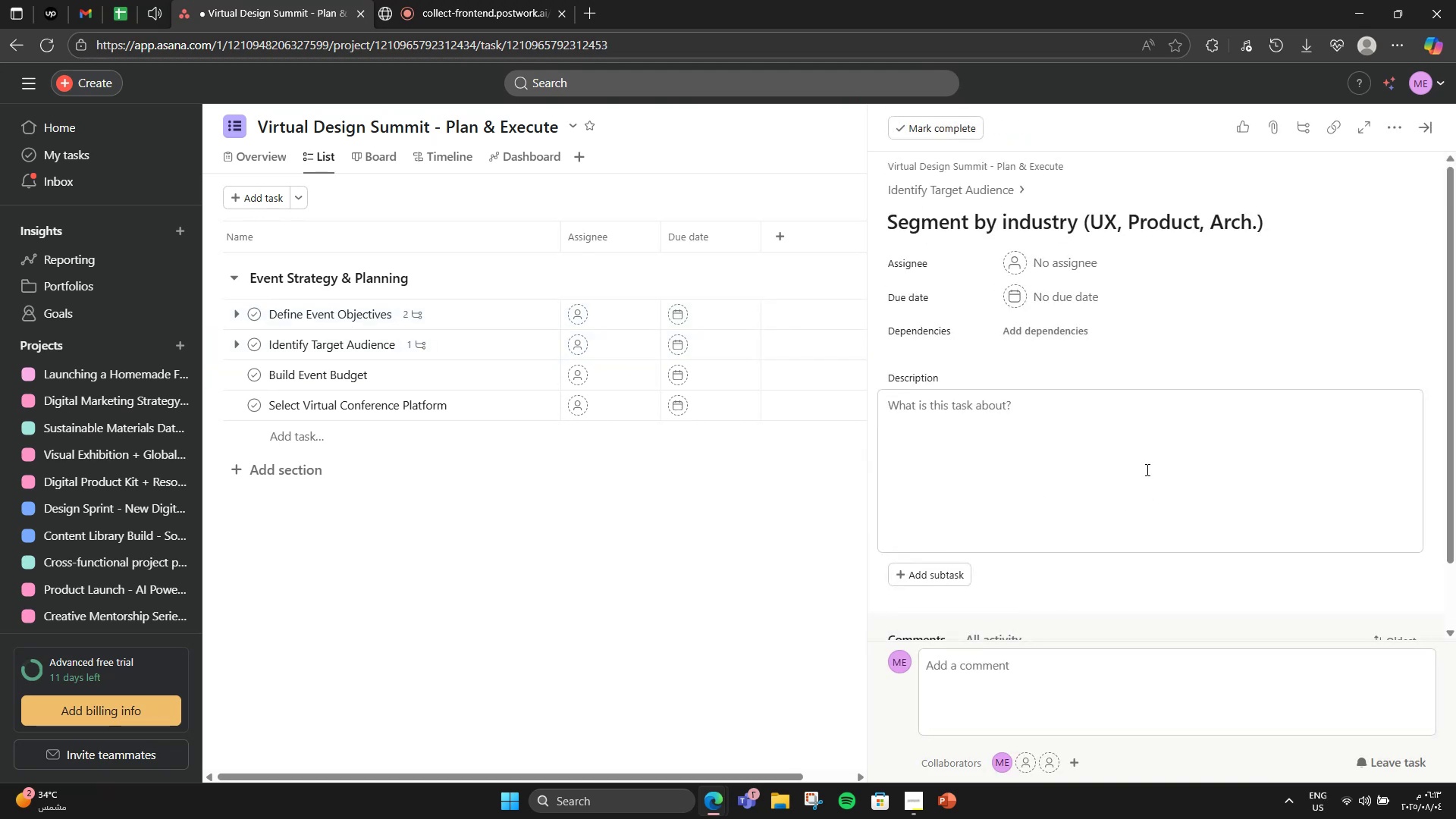 
scroll: coordinate [1111, 498], scroll_direction: down, amount: 2.0
 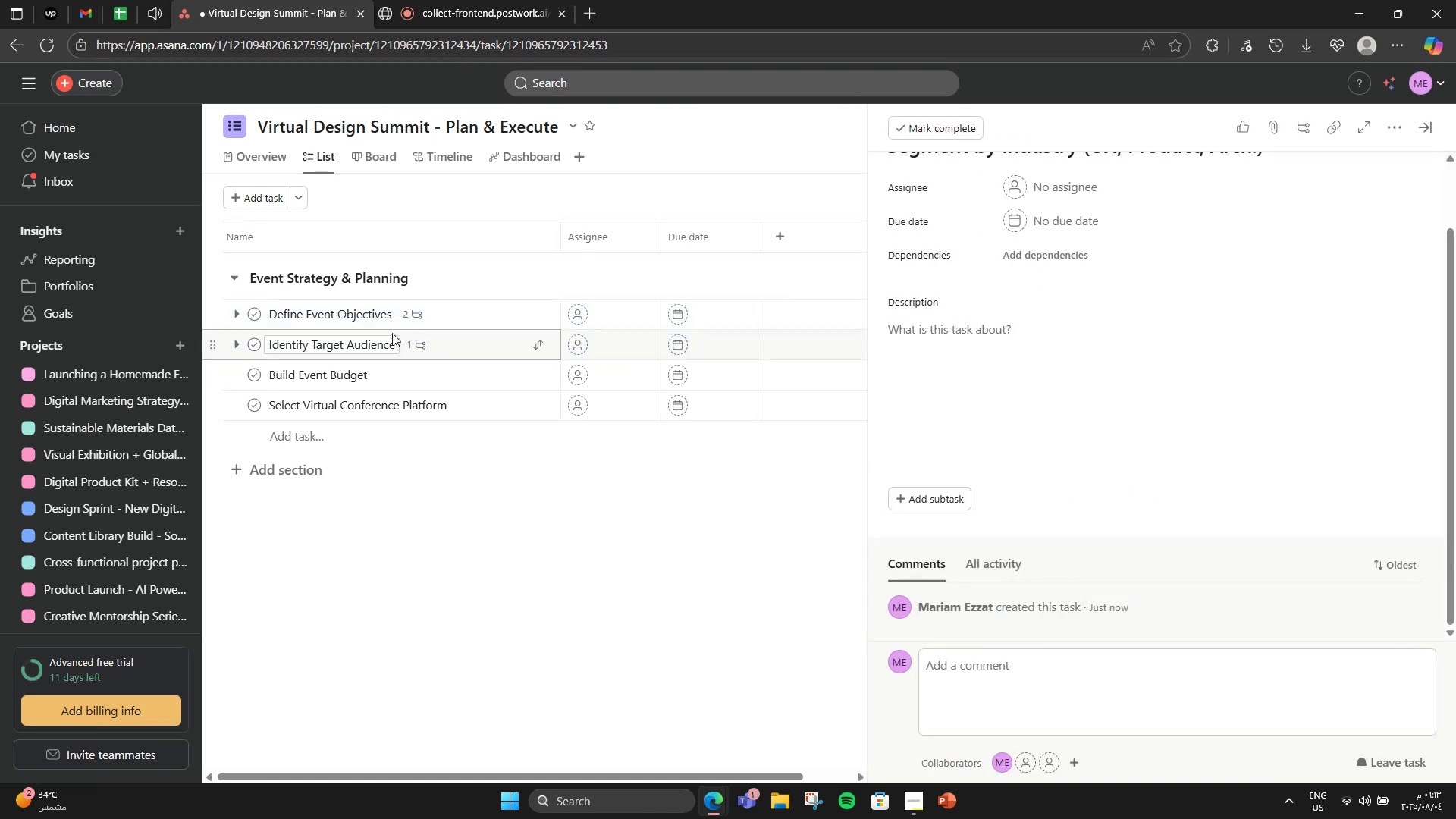 
left_click([475, 344])
 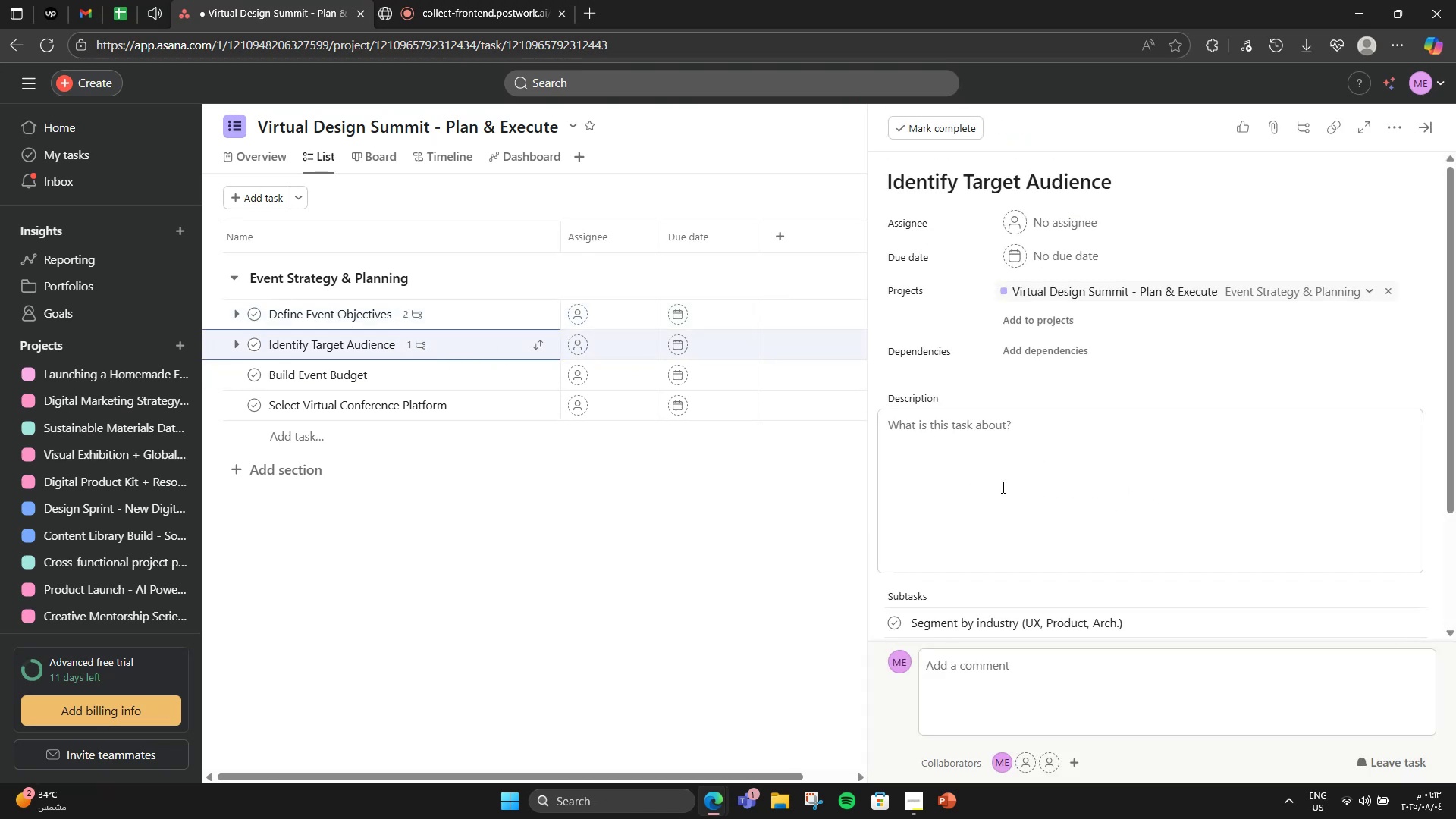 
scroll: coordinate [983, 485], scroll_direction: down, amount: 2.0
 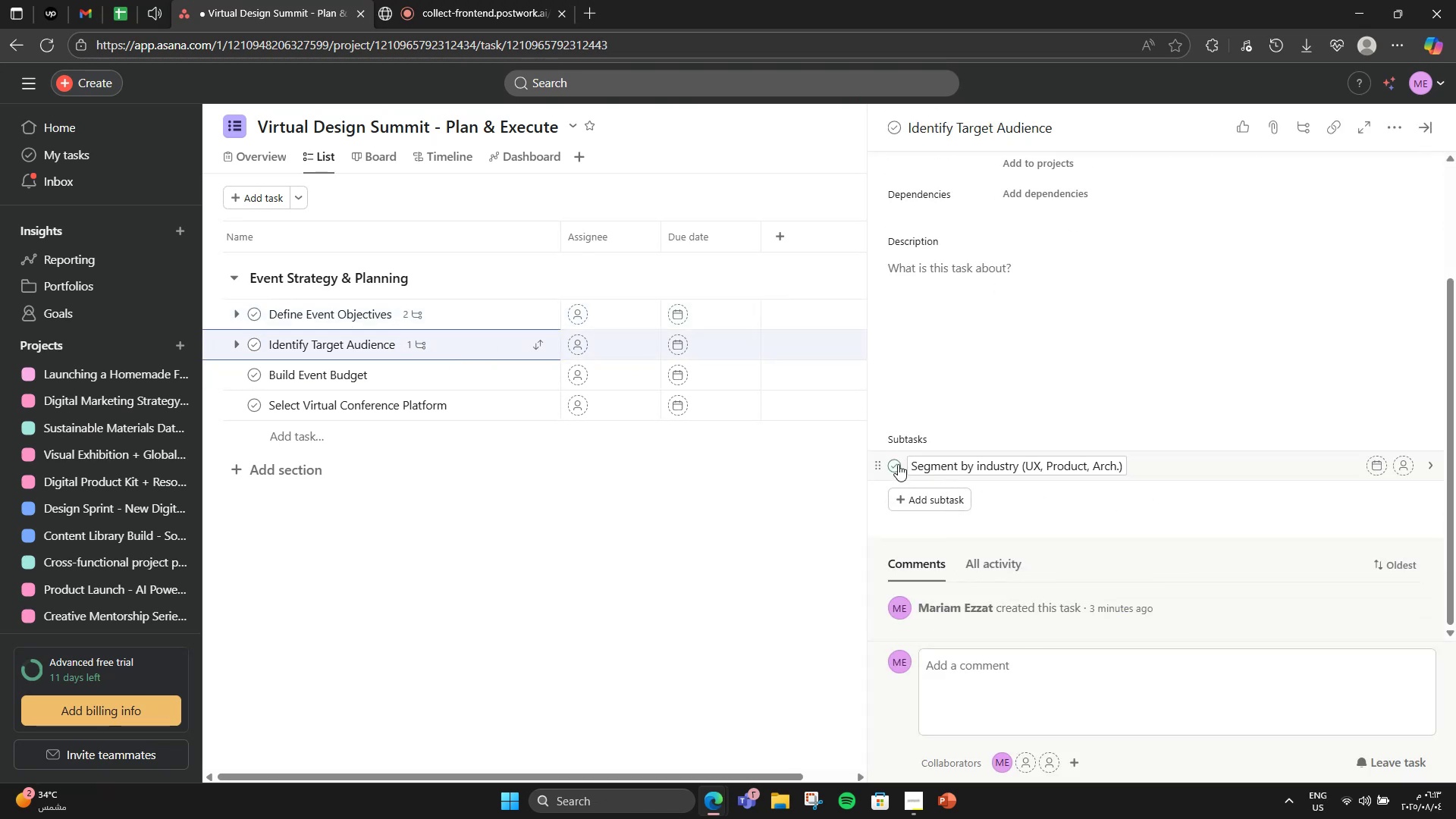 
left_click([904, 488])
 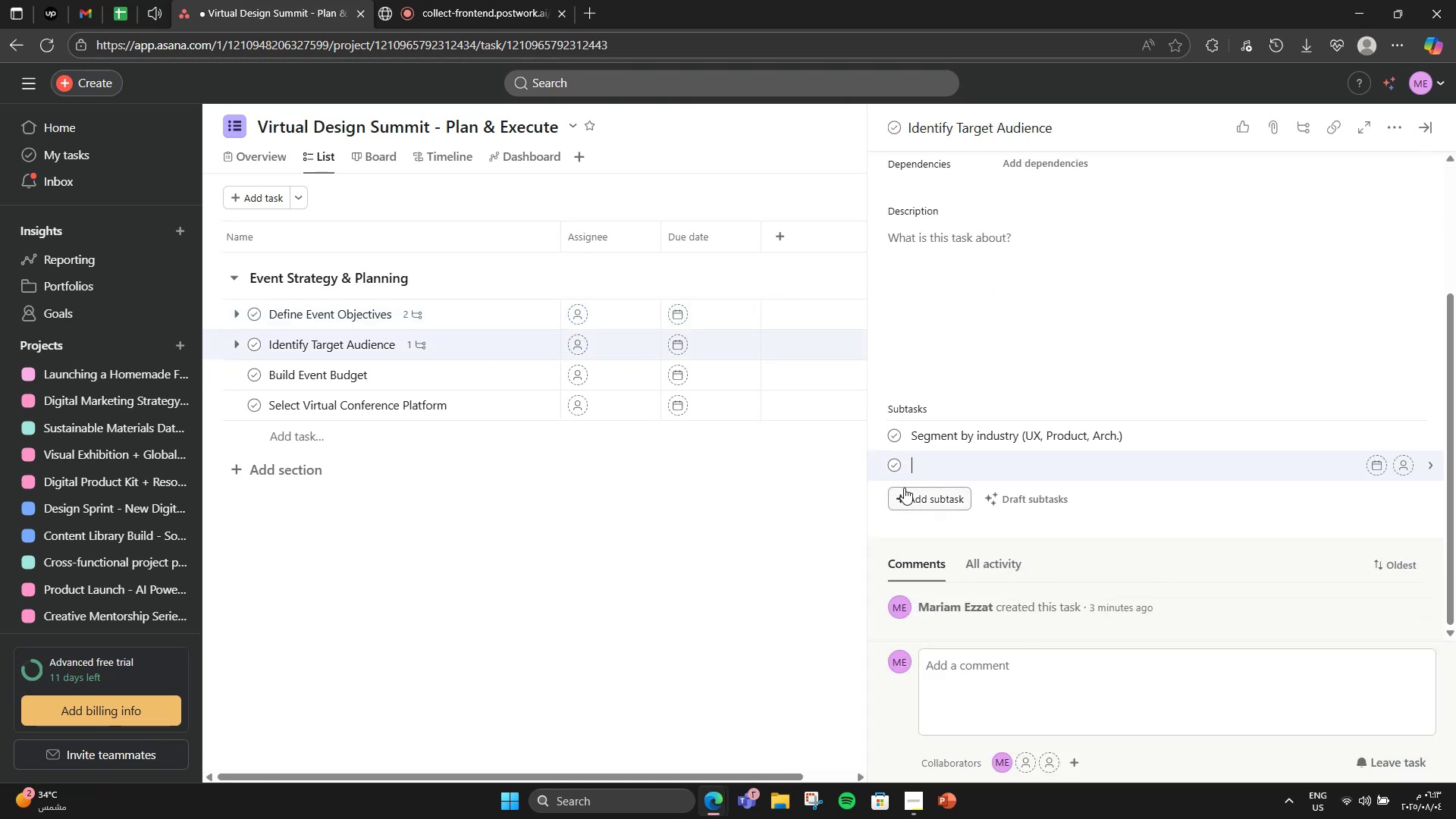 
key(Control+ControlLeft)
 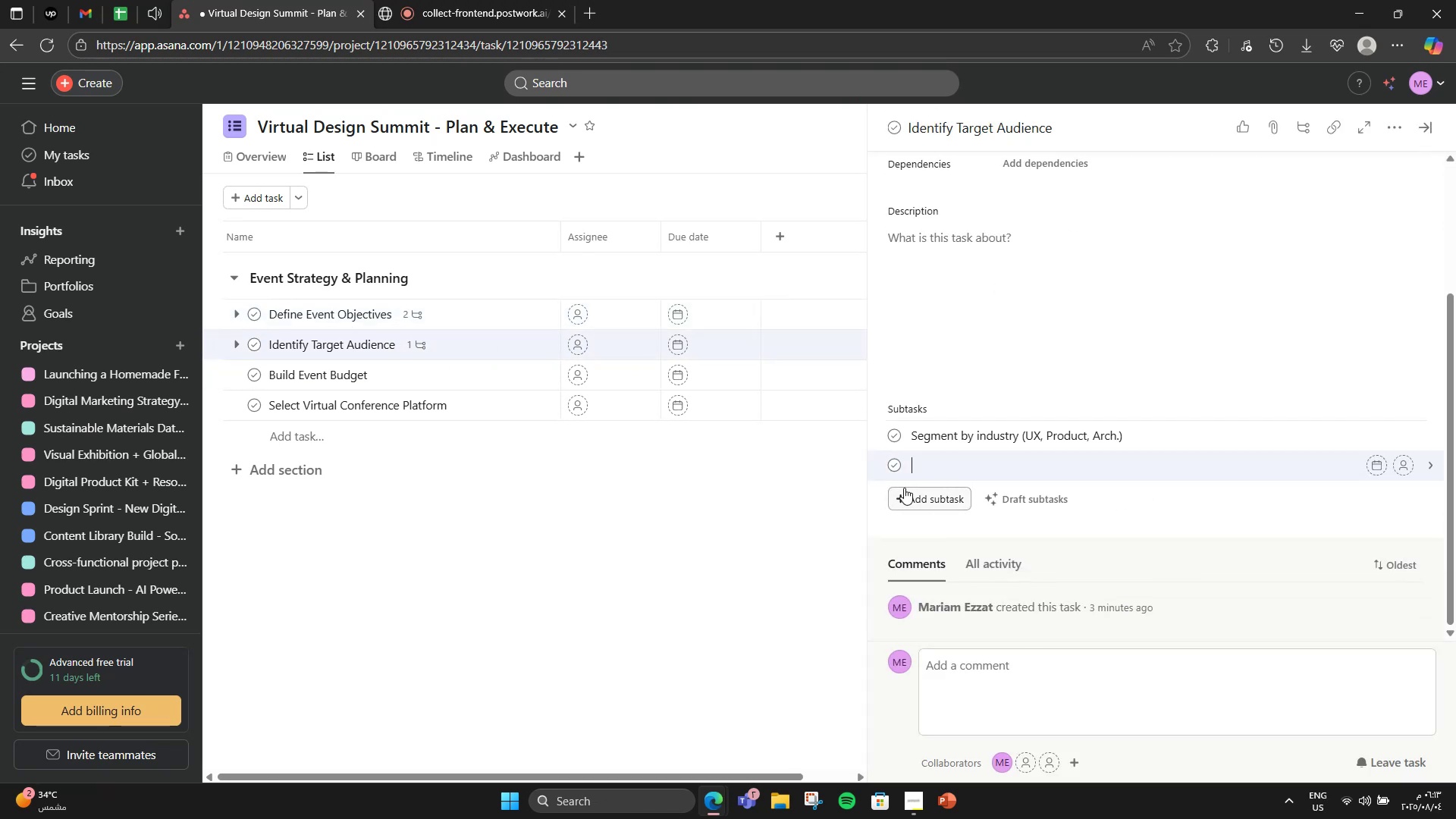 
key(Control+V)
 